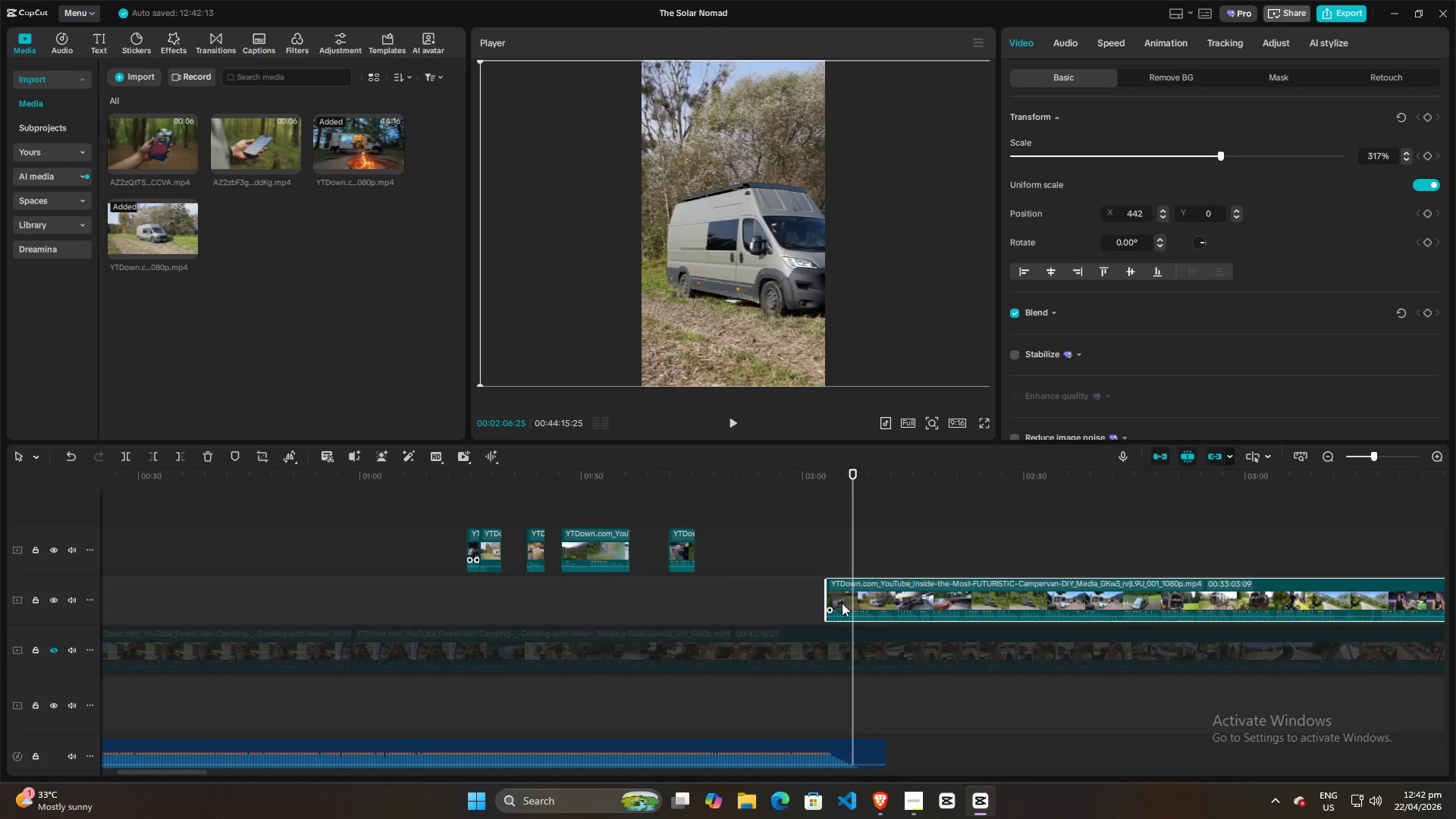 
key(Q)
 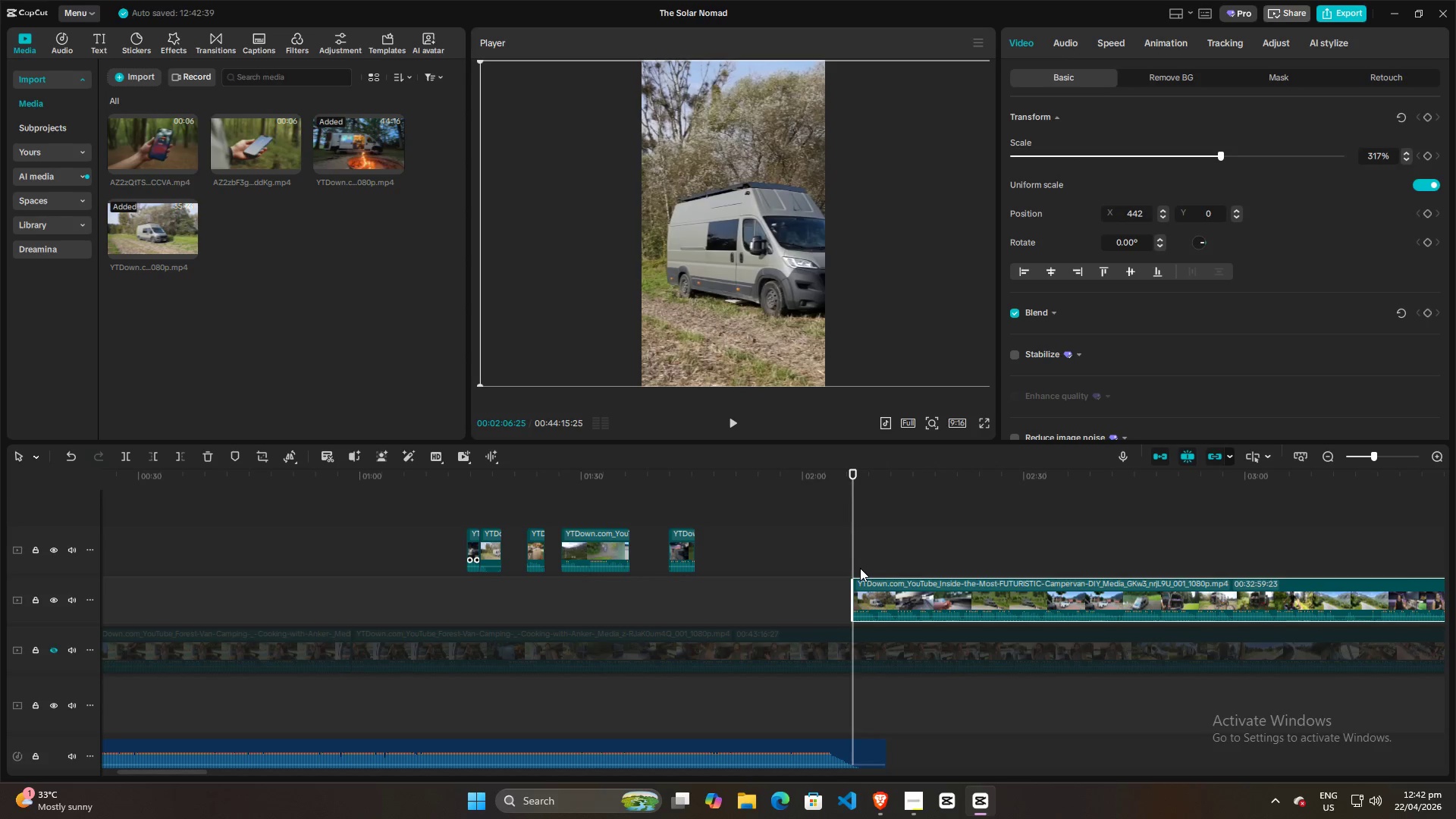 
key(Control+ControlLeft)
 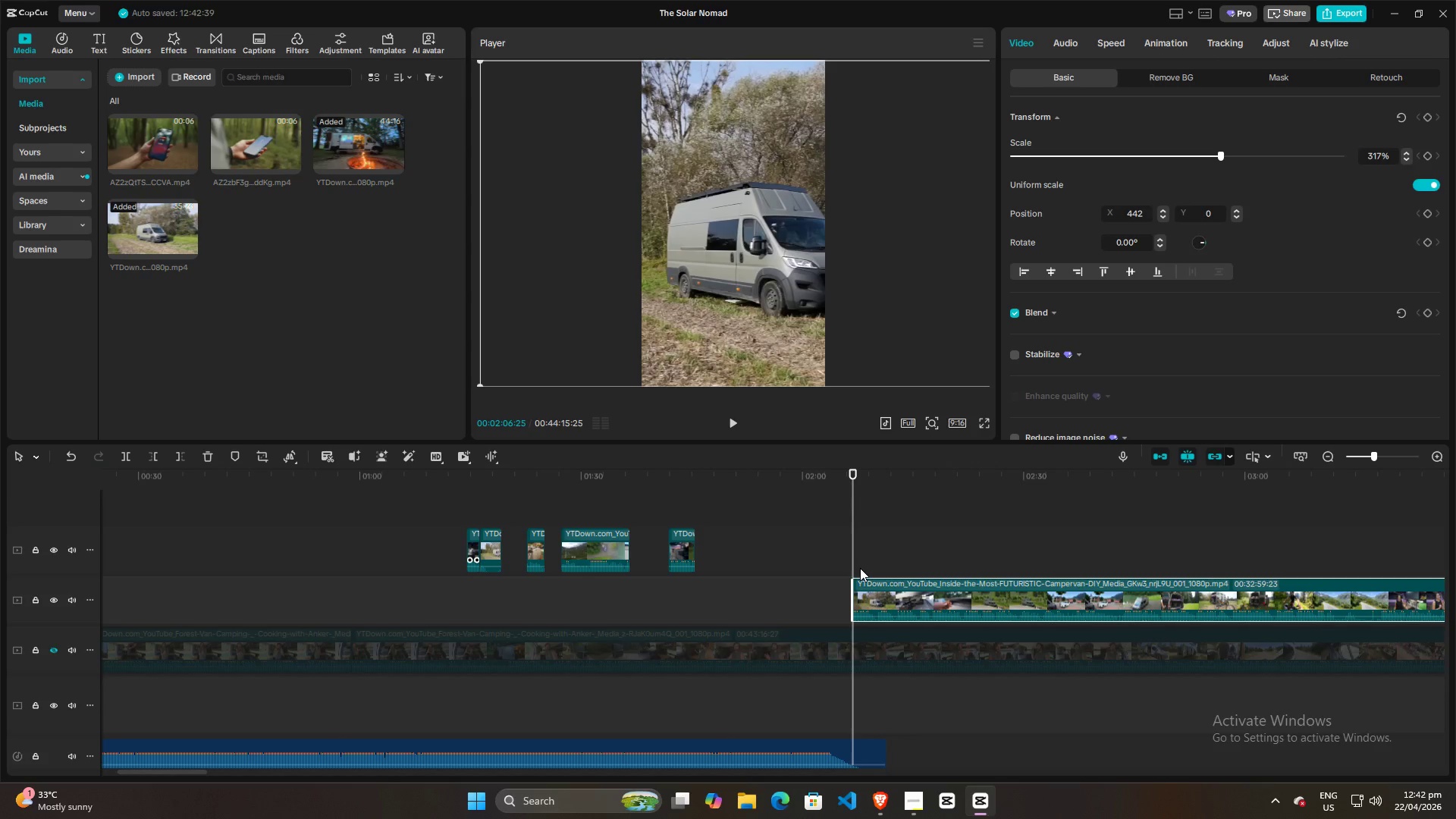 
key(Control+Z)
 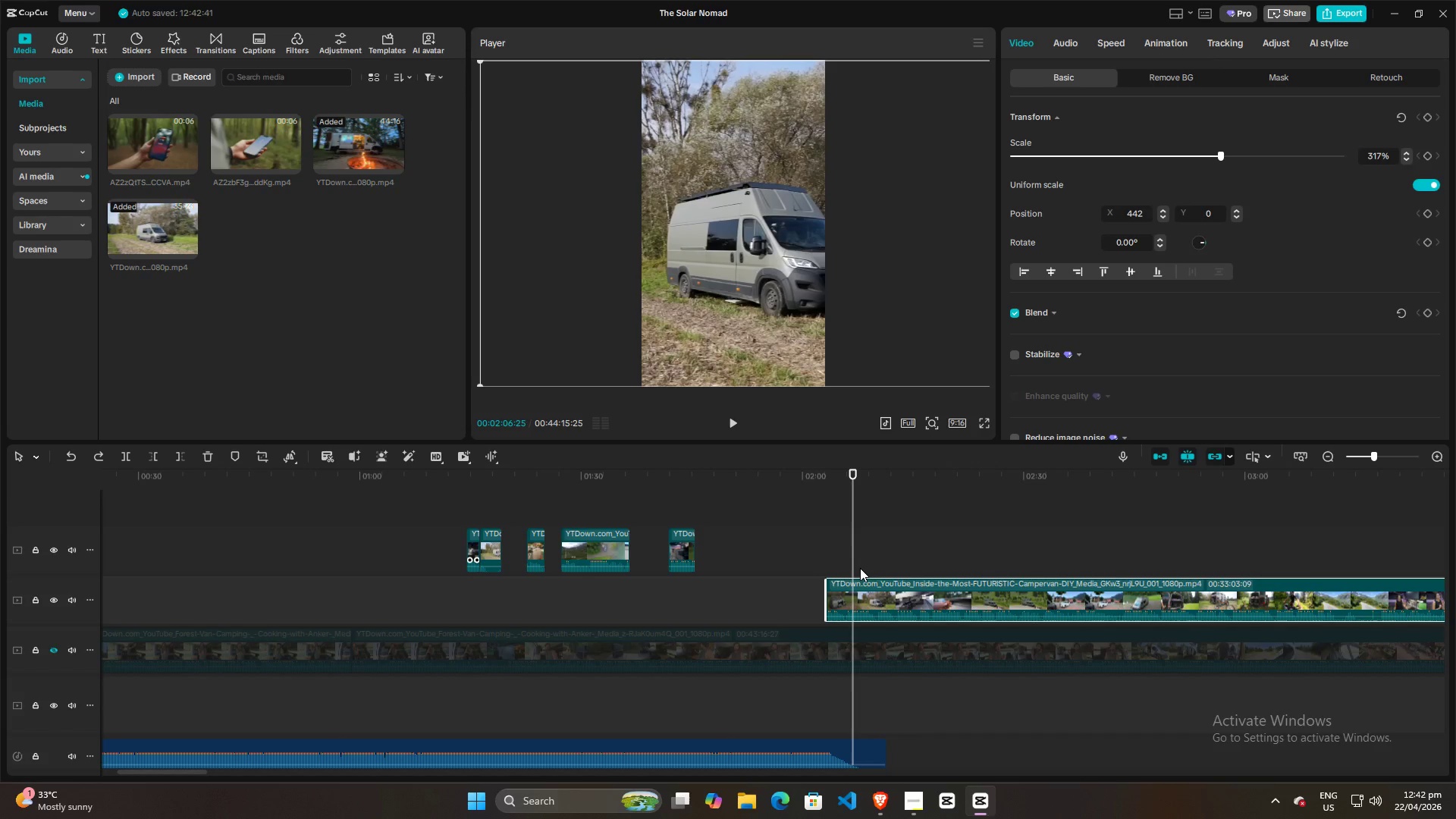 
key(ArrowLeft)
 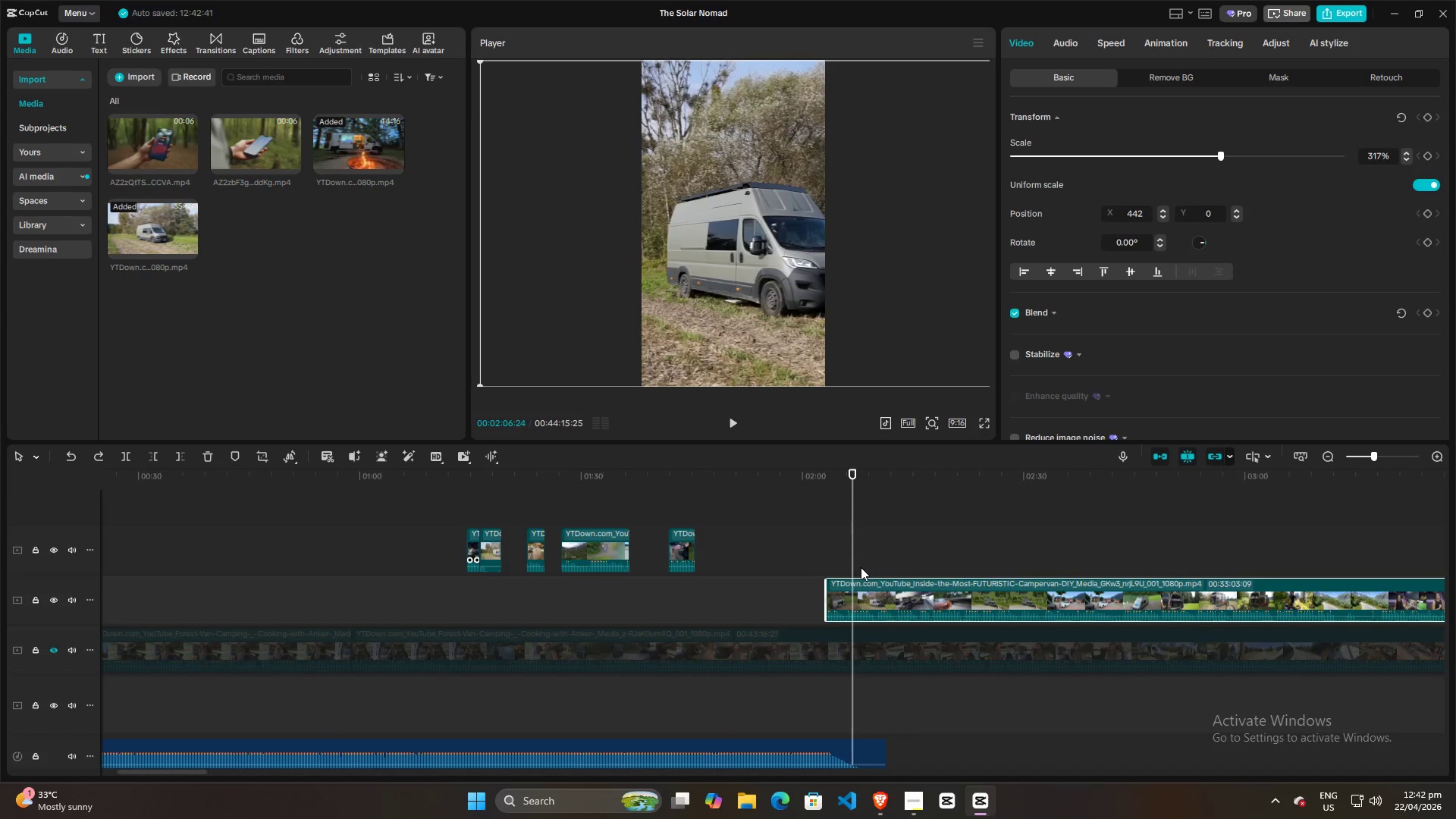 
key(ArrowLeft)
 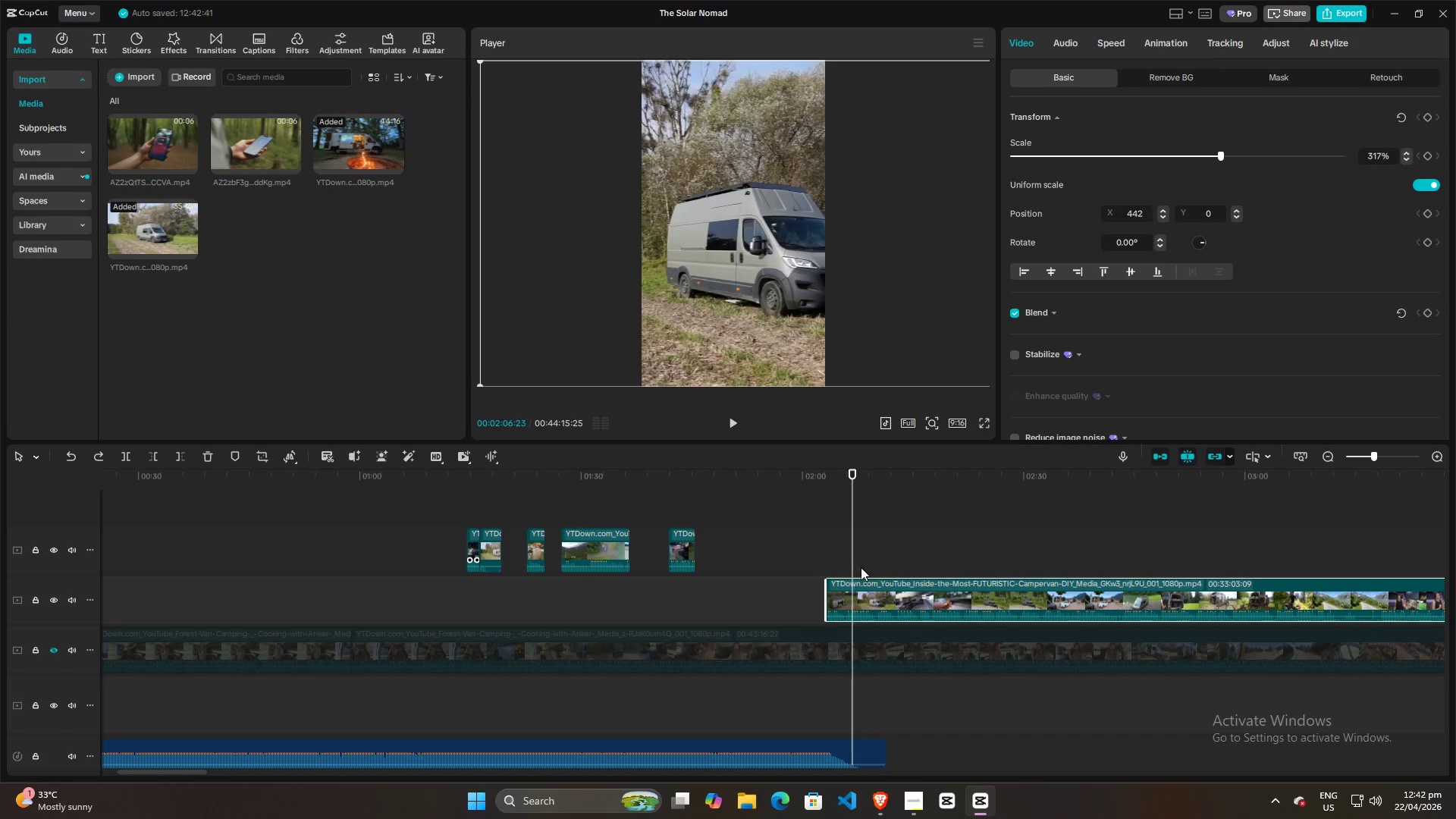 
key(ArrowLeft)
 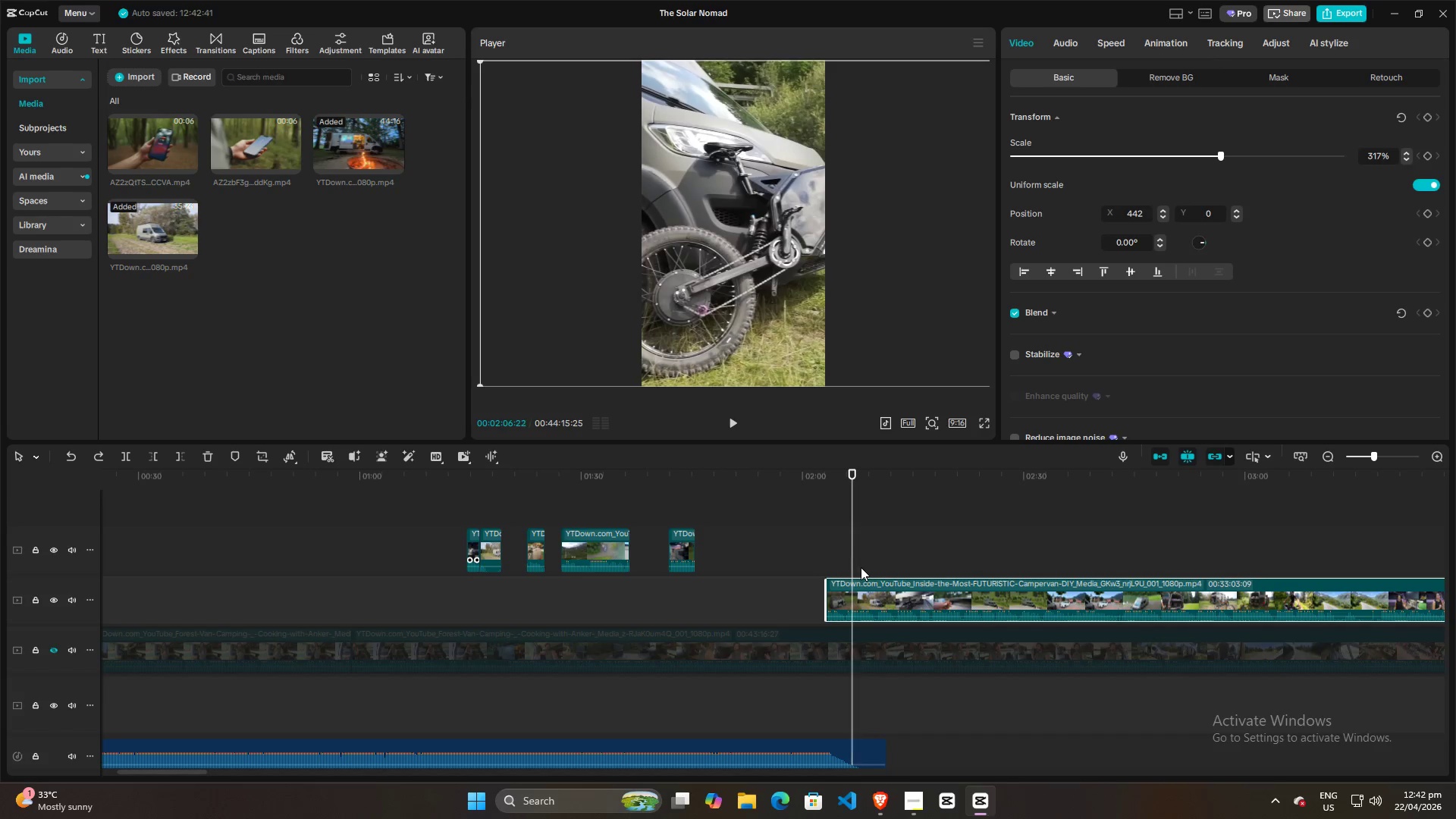 
key(ArrowLeft)
 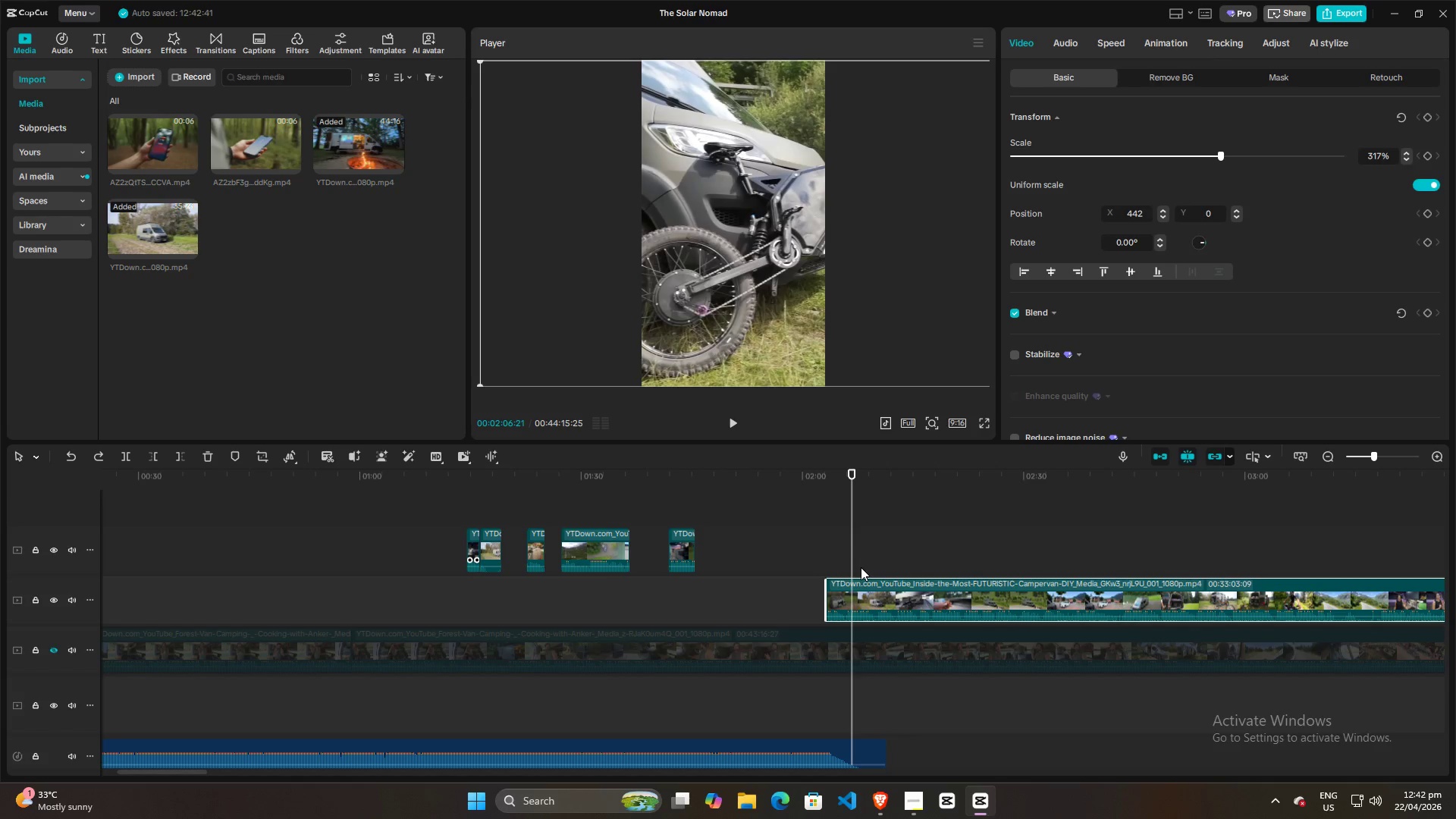 
key(ArrowRight)
 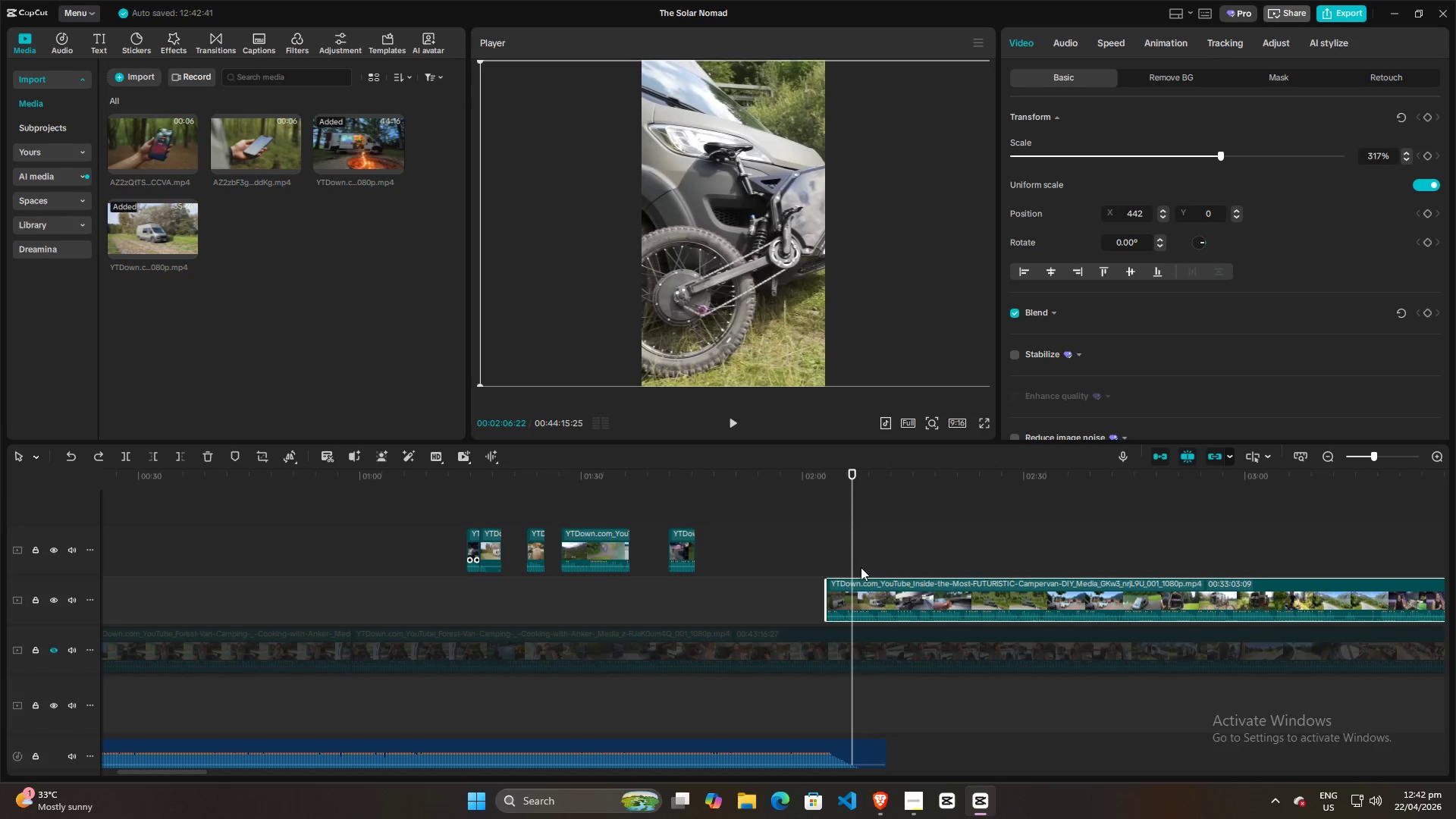 
key(ArrowRight)
 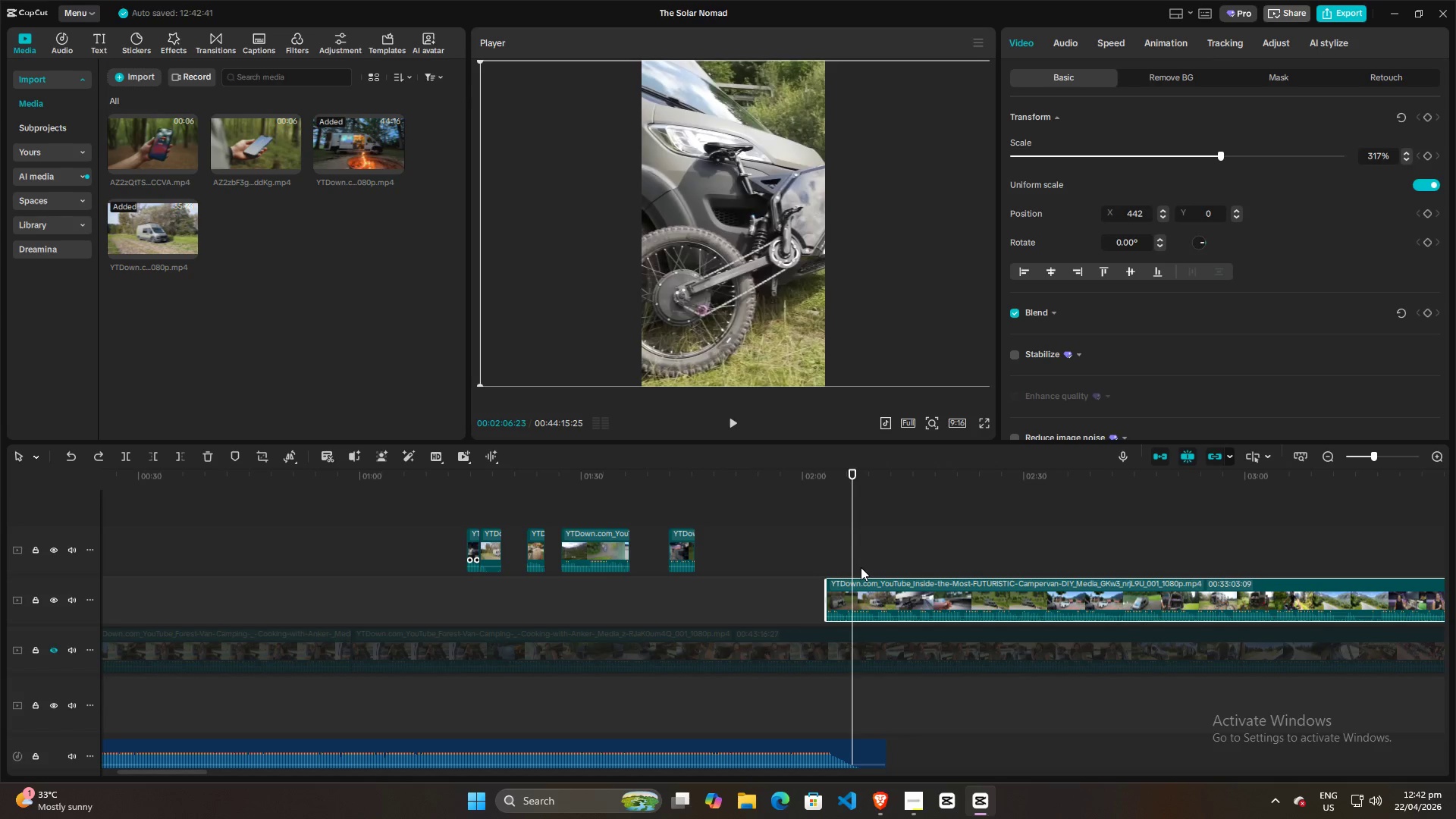 
key(ArrowRight)
 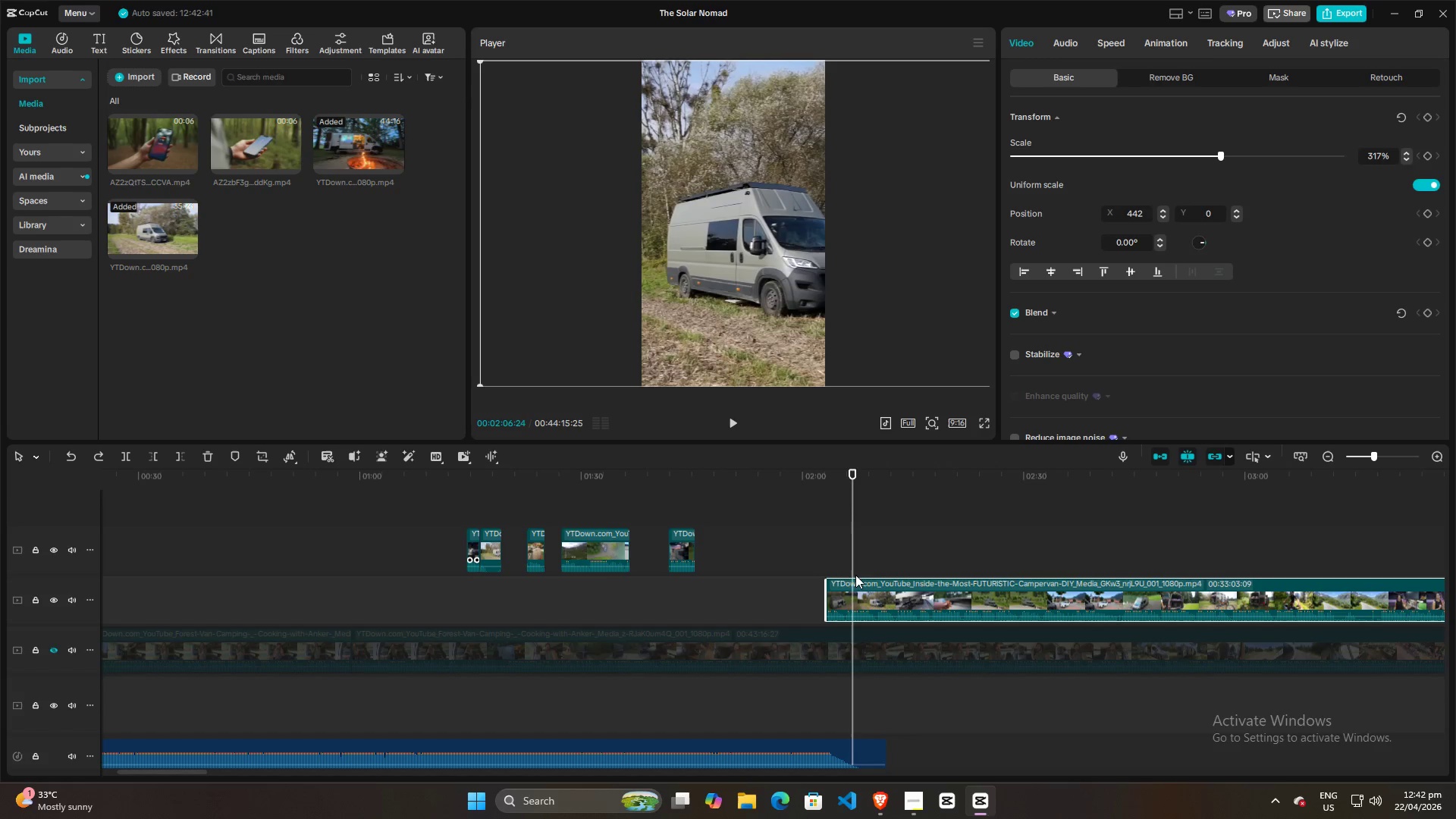 
left_click([842, 598])
 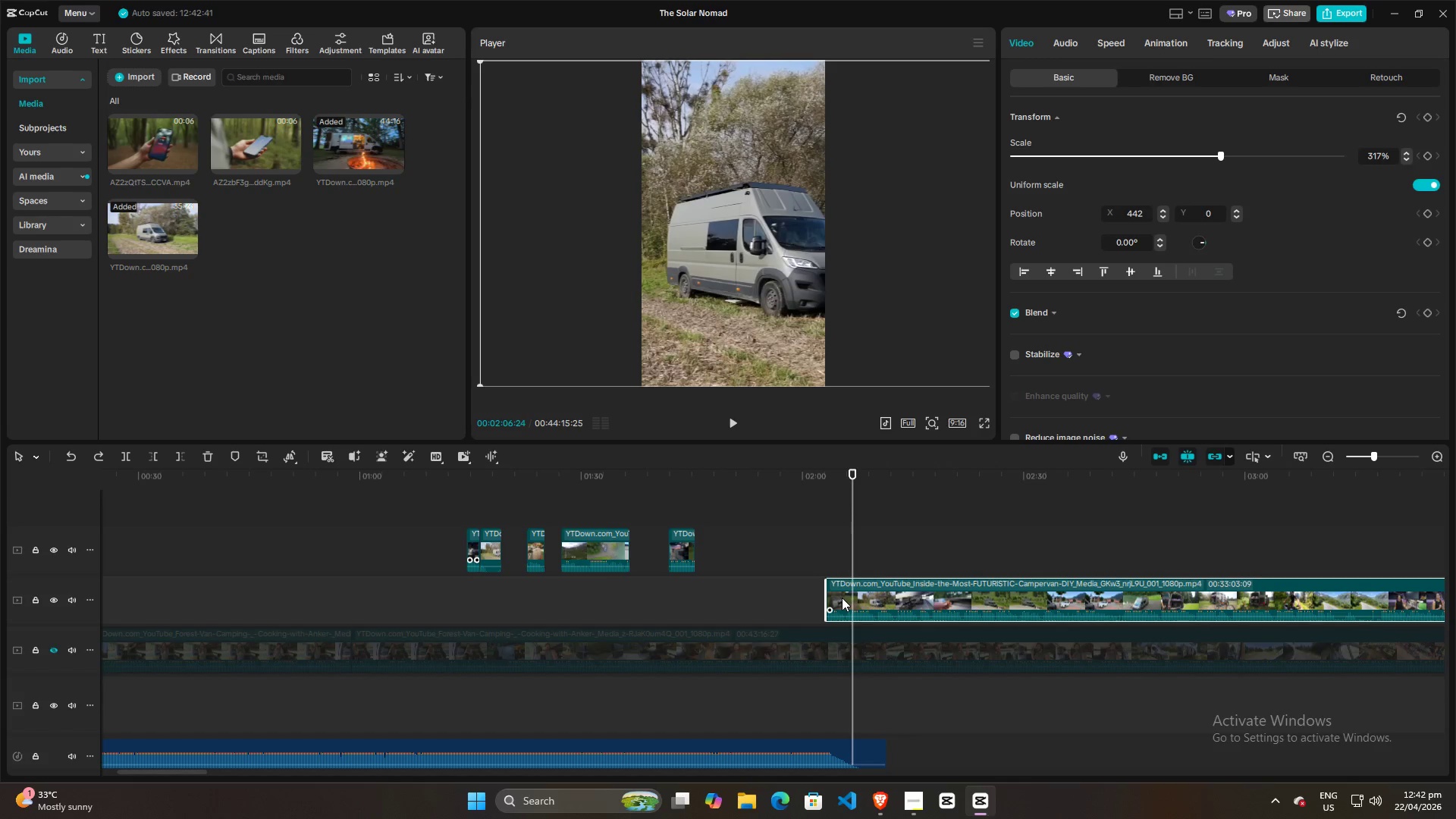 
key(Q)
 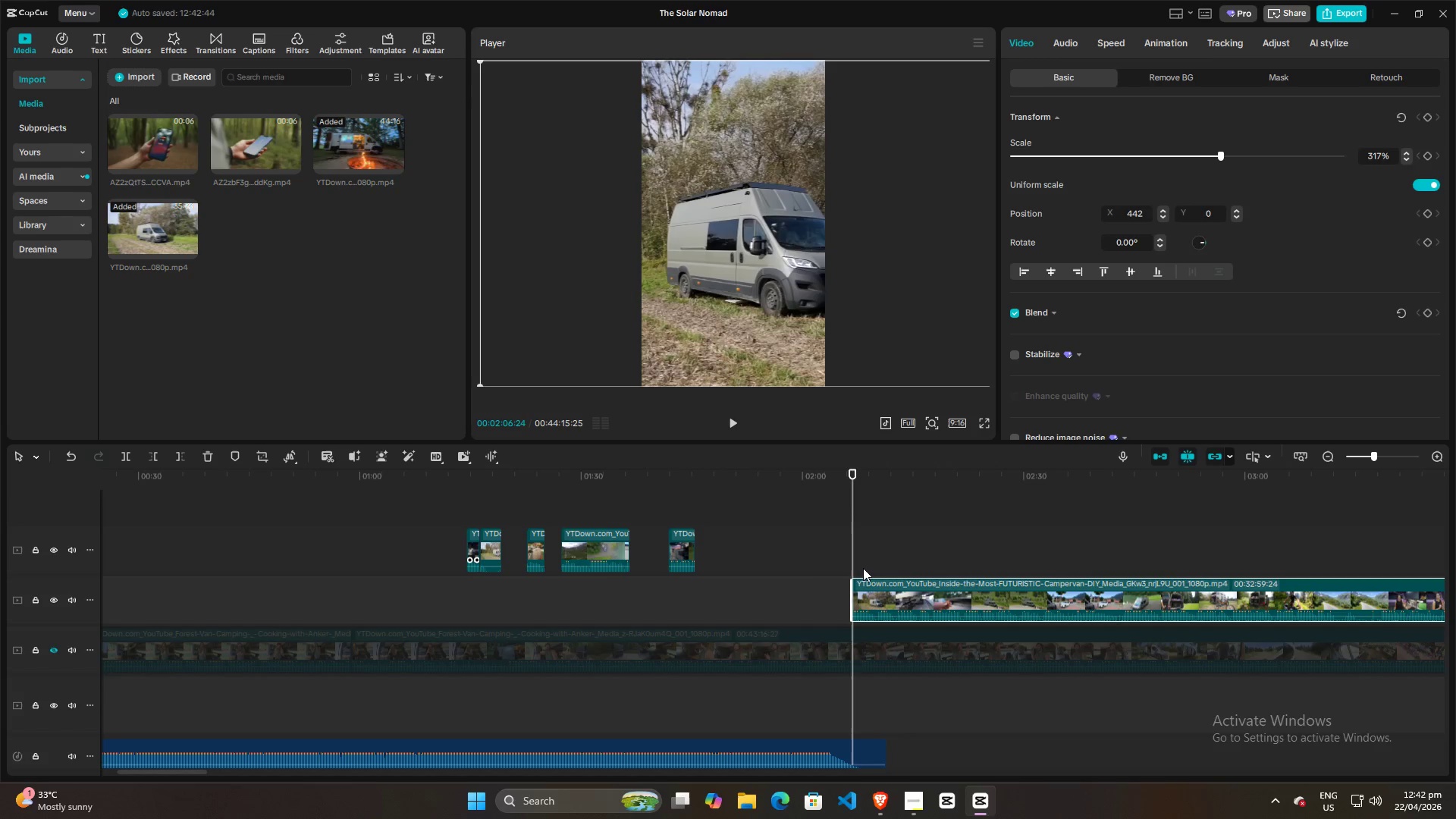 
left_click([861, 560])
 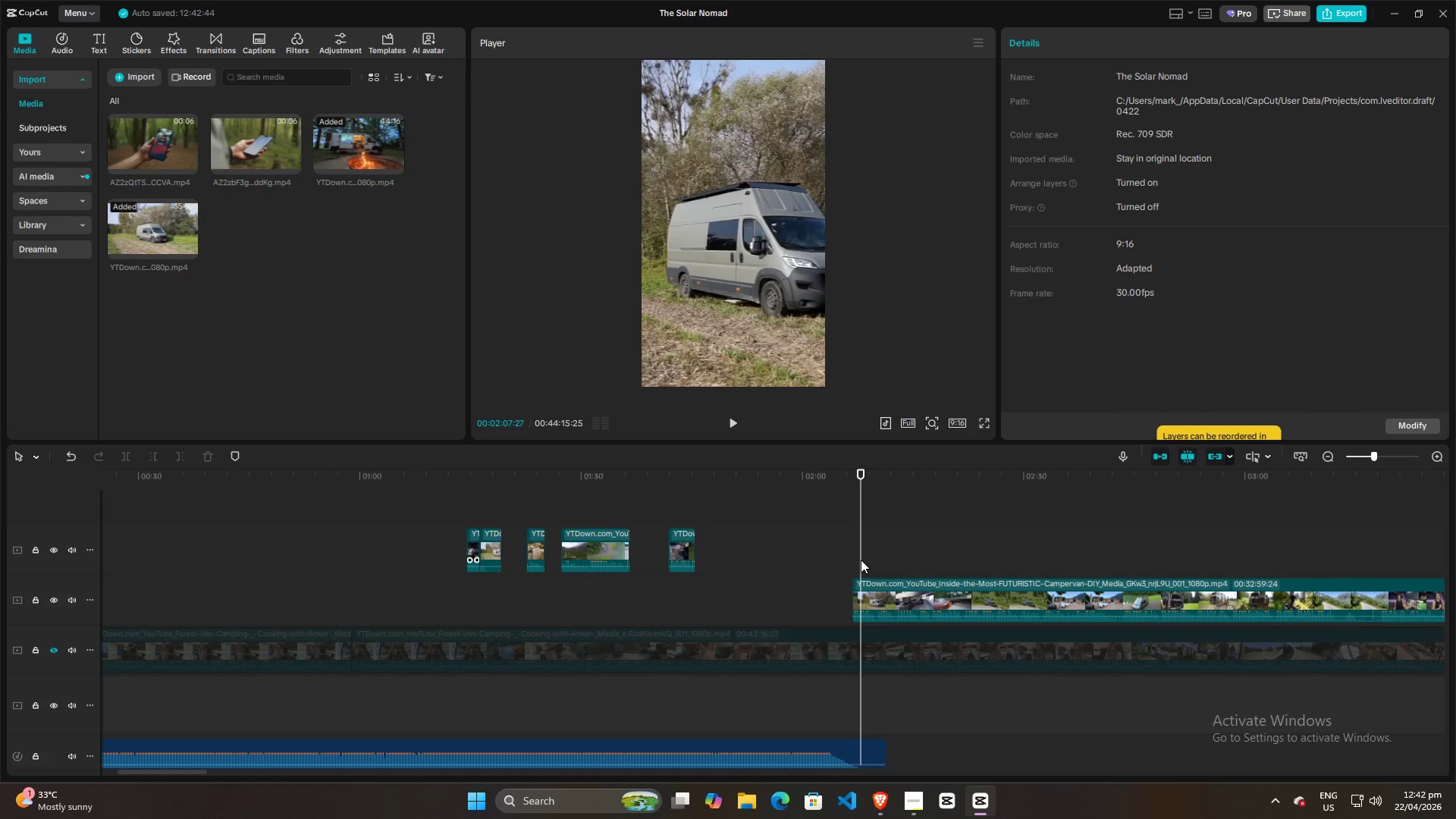 
left_click([874, 559])
 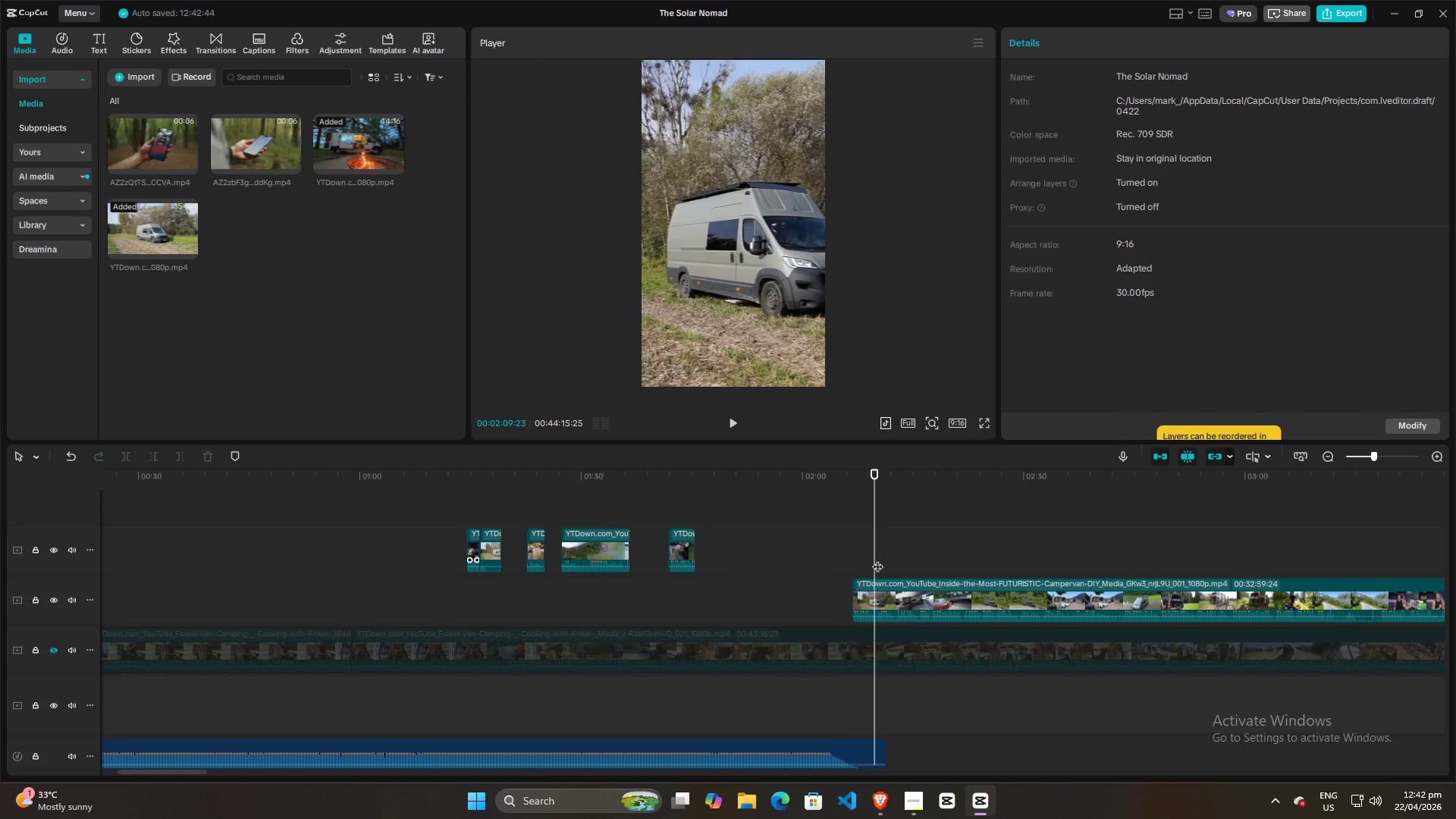 
double_click([889, 559])
 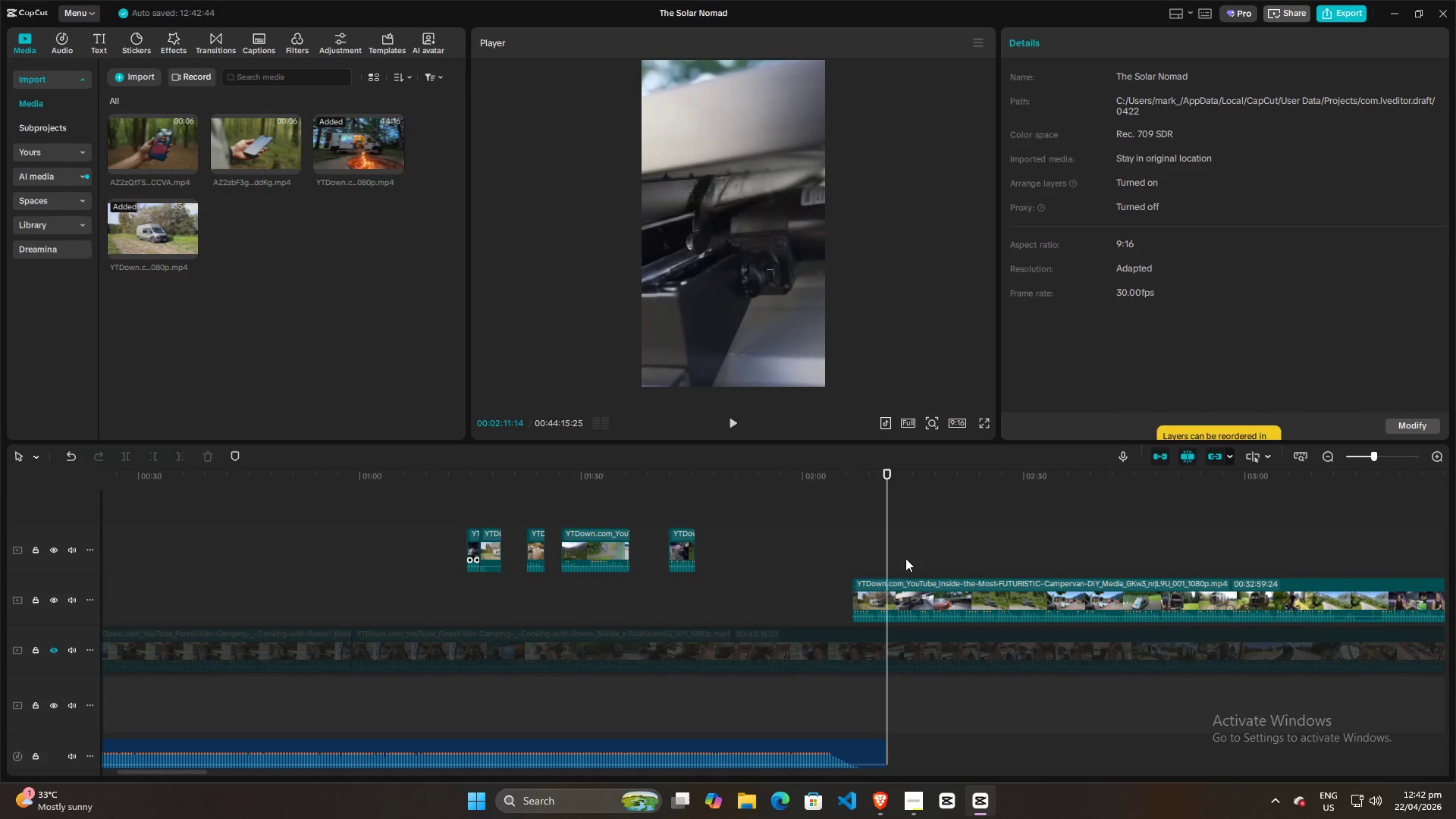 
triple_click([905, 558])
 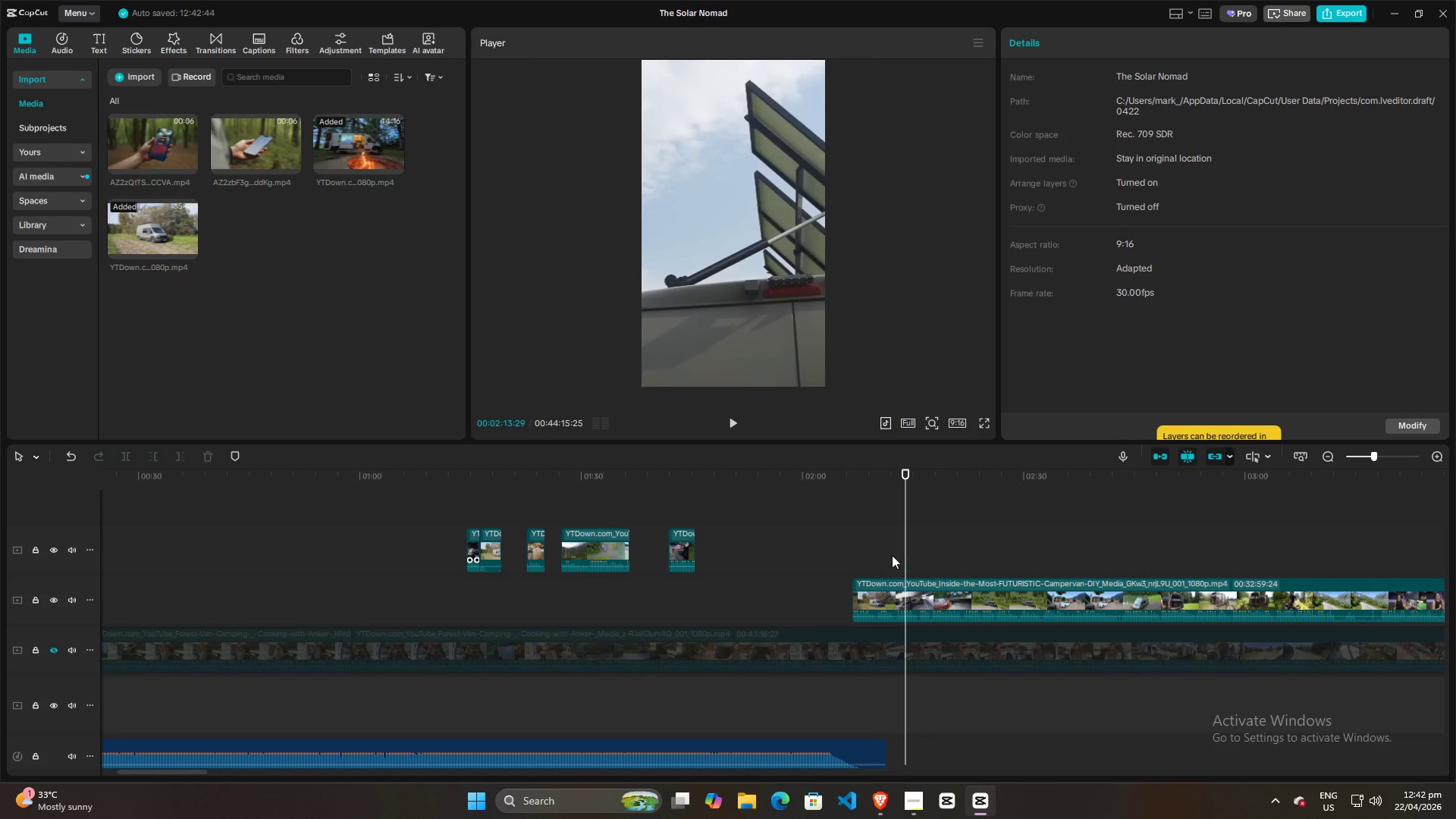 
left_click([877, 553])
 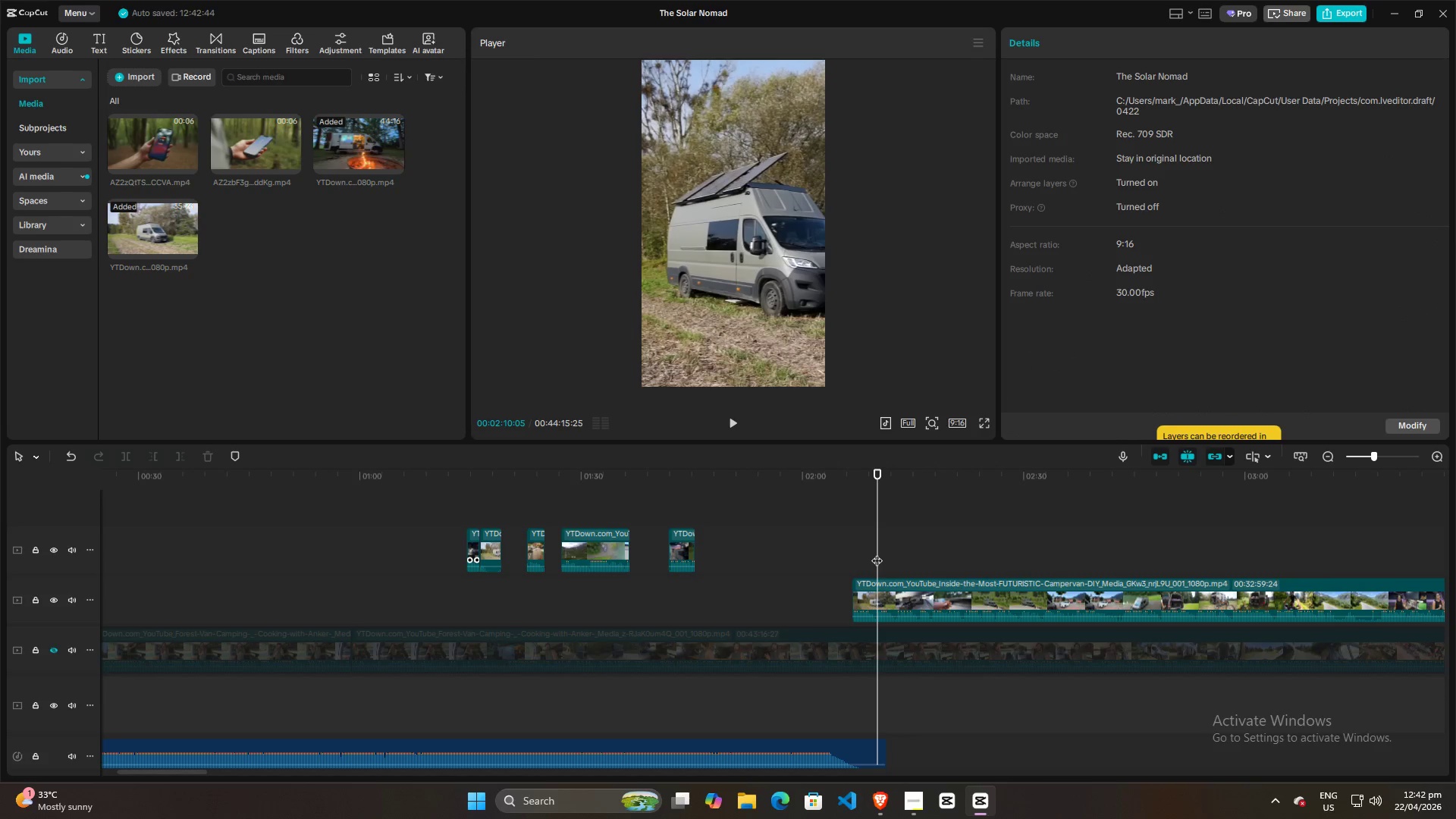 
left_click([890, 554])
 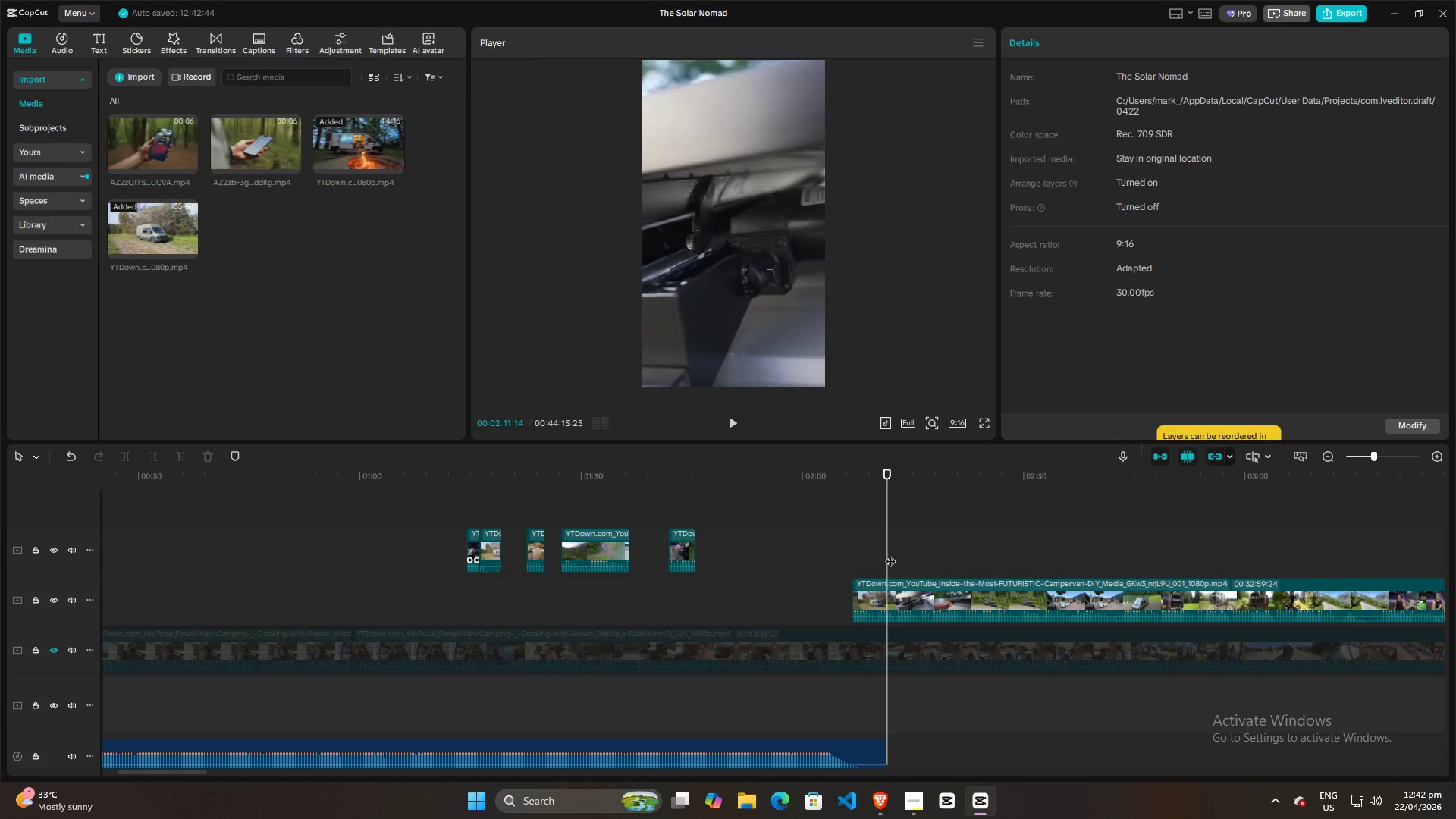 
key(Space)
 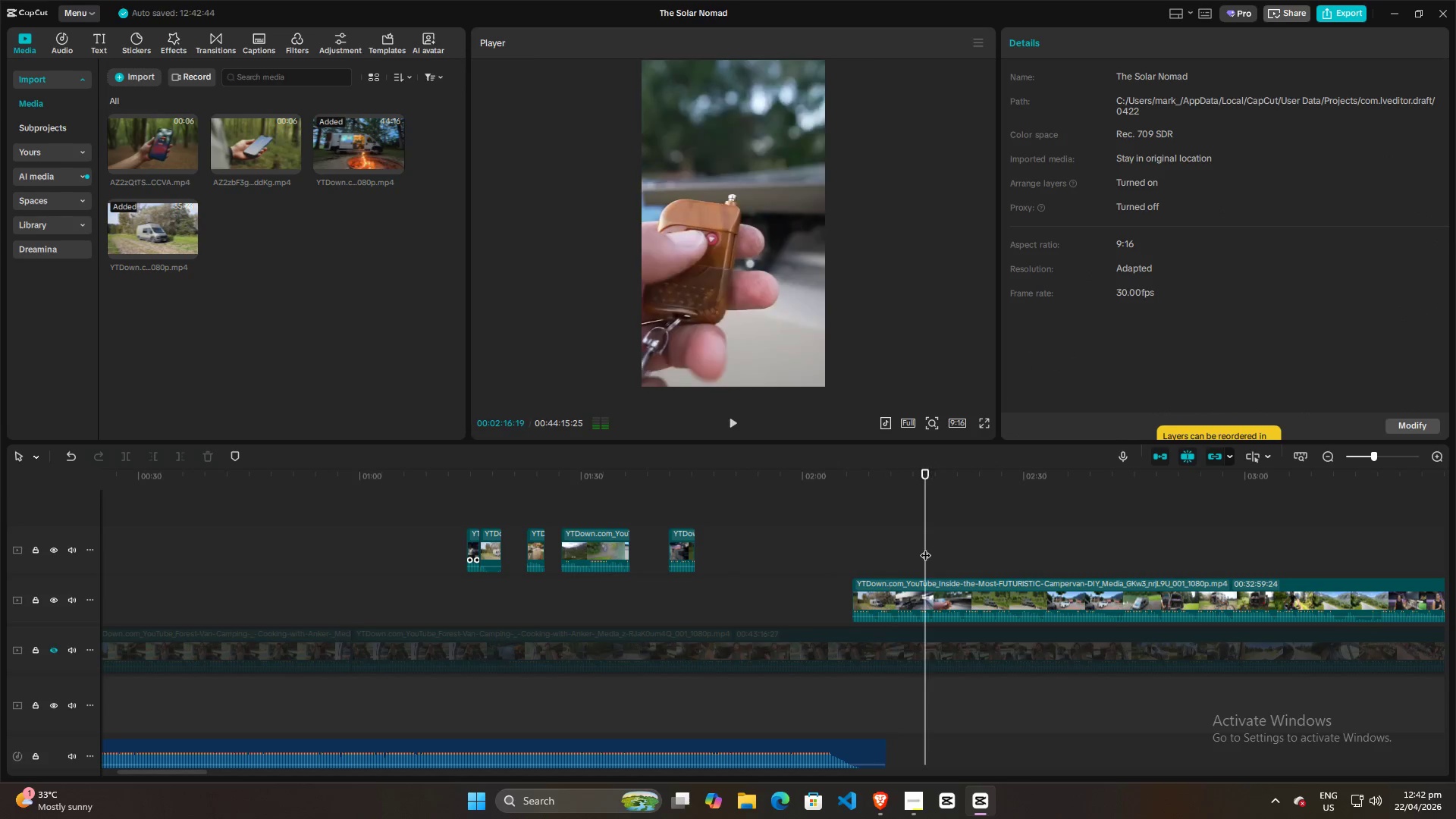 
double_click([925, 548])
 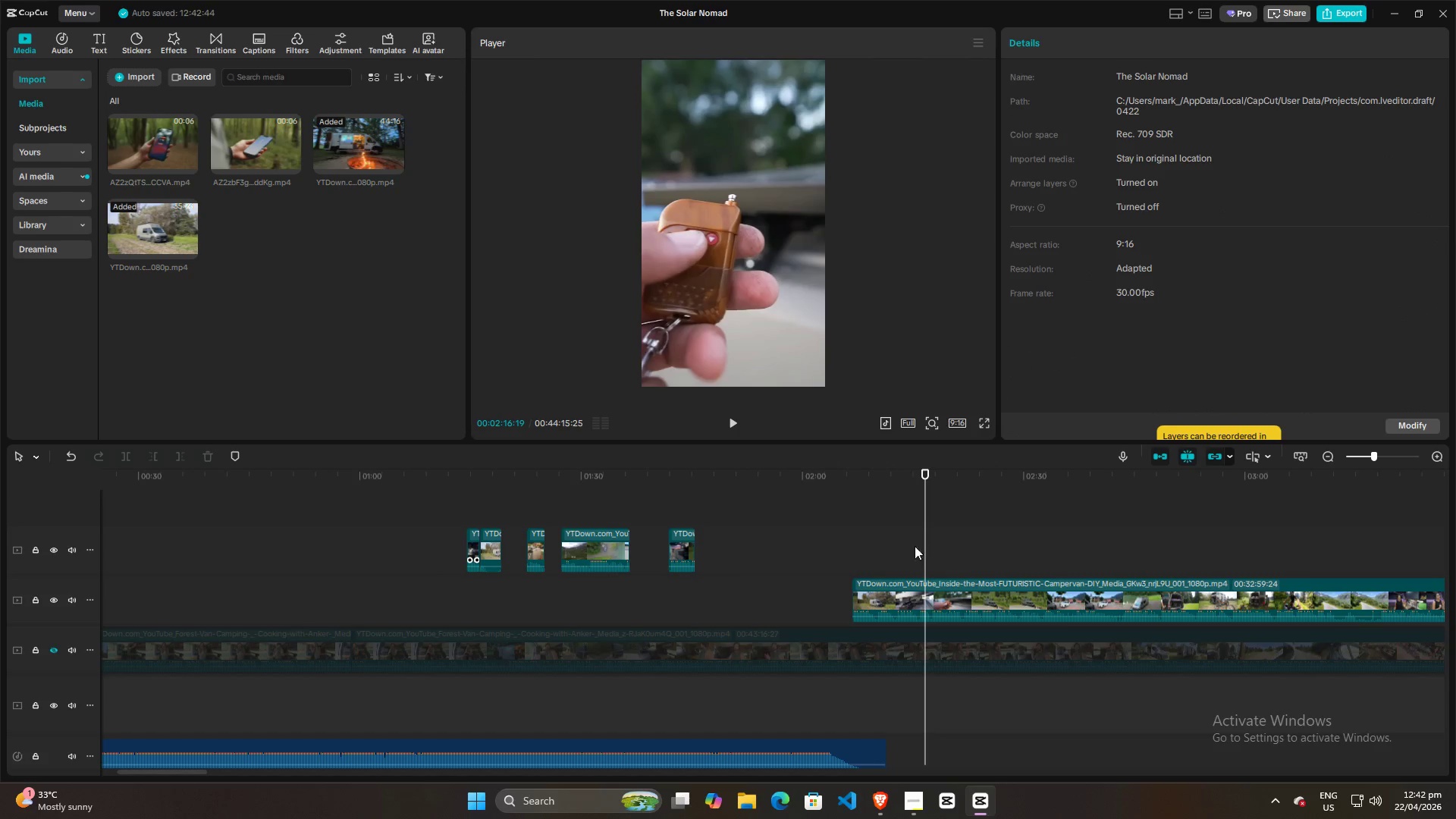 
triple_click([893, 546])
 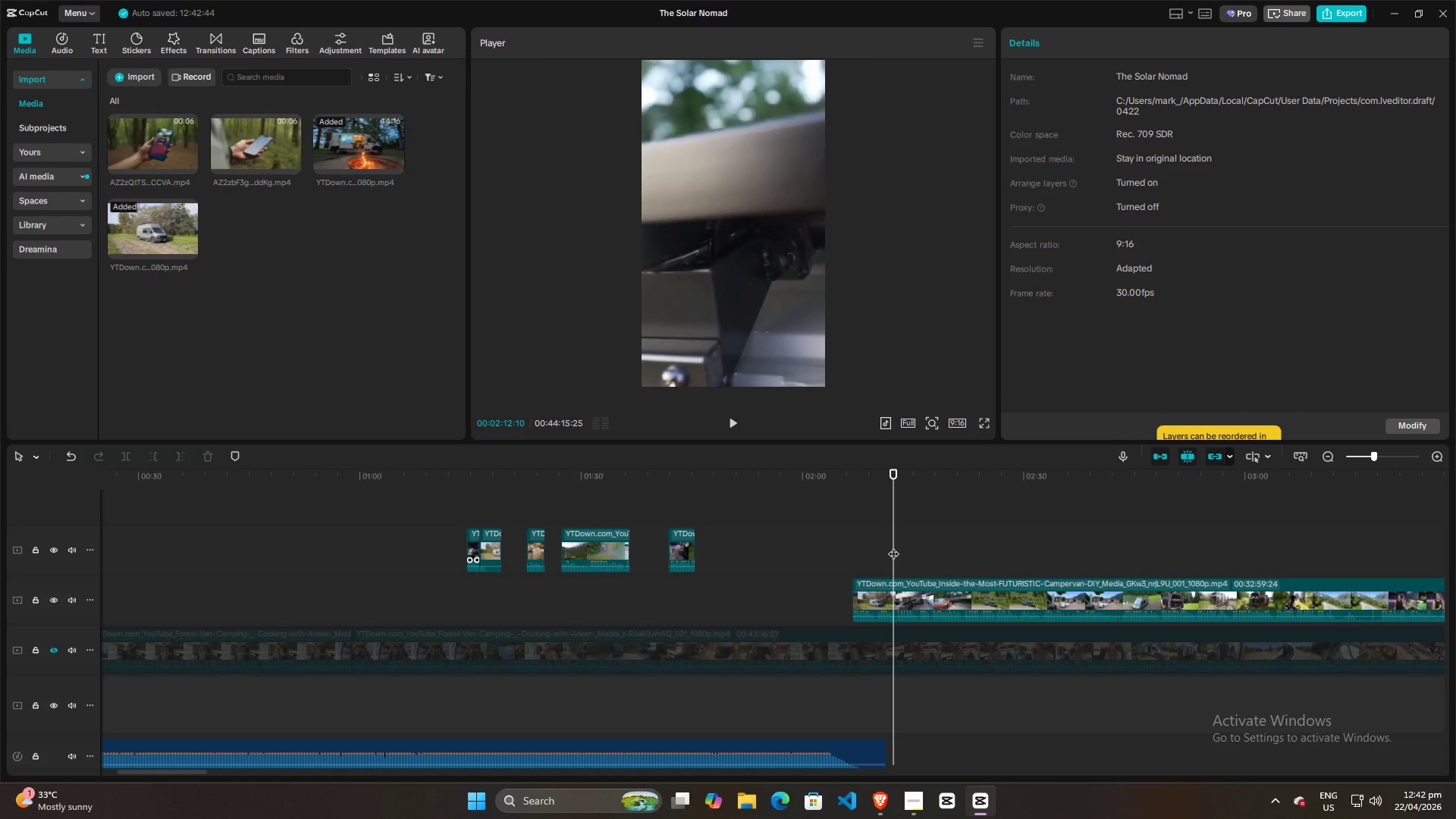 
key(Space)
 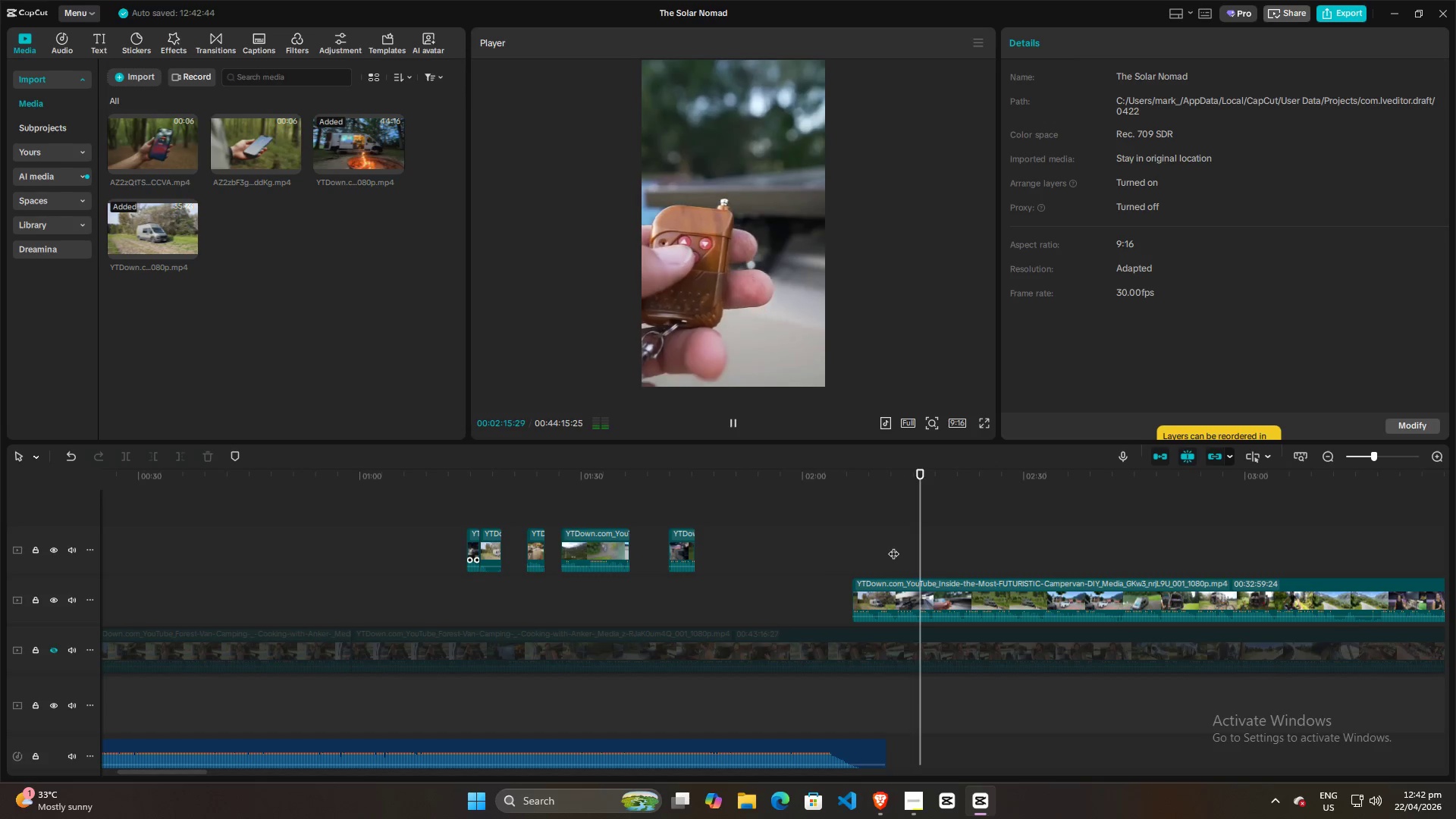 
key(ArrowLeft)
 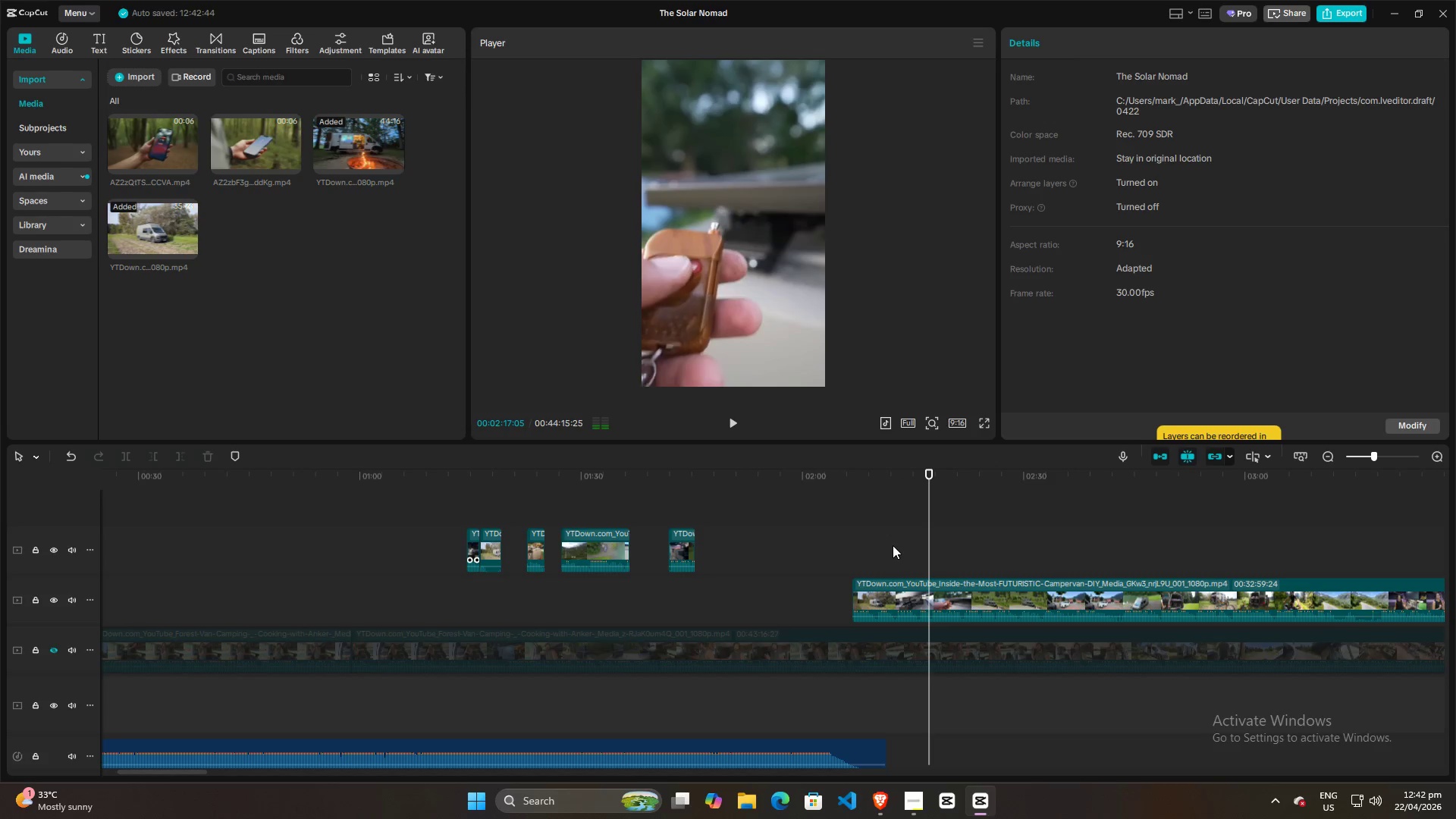 
key(ArrowLeft)
 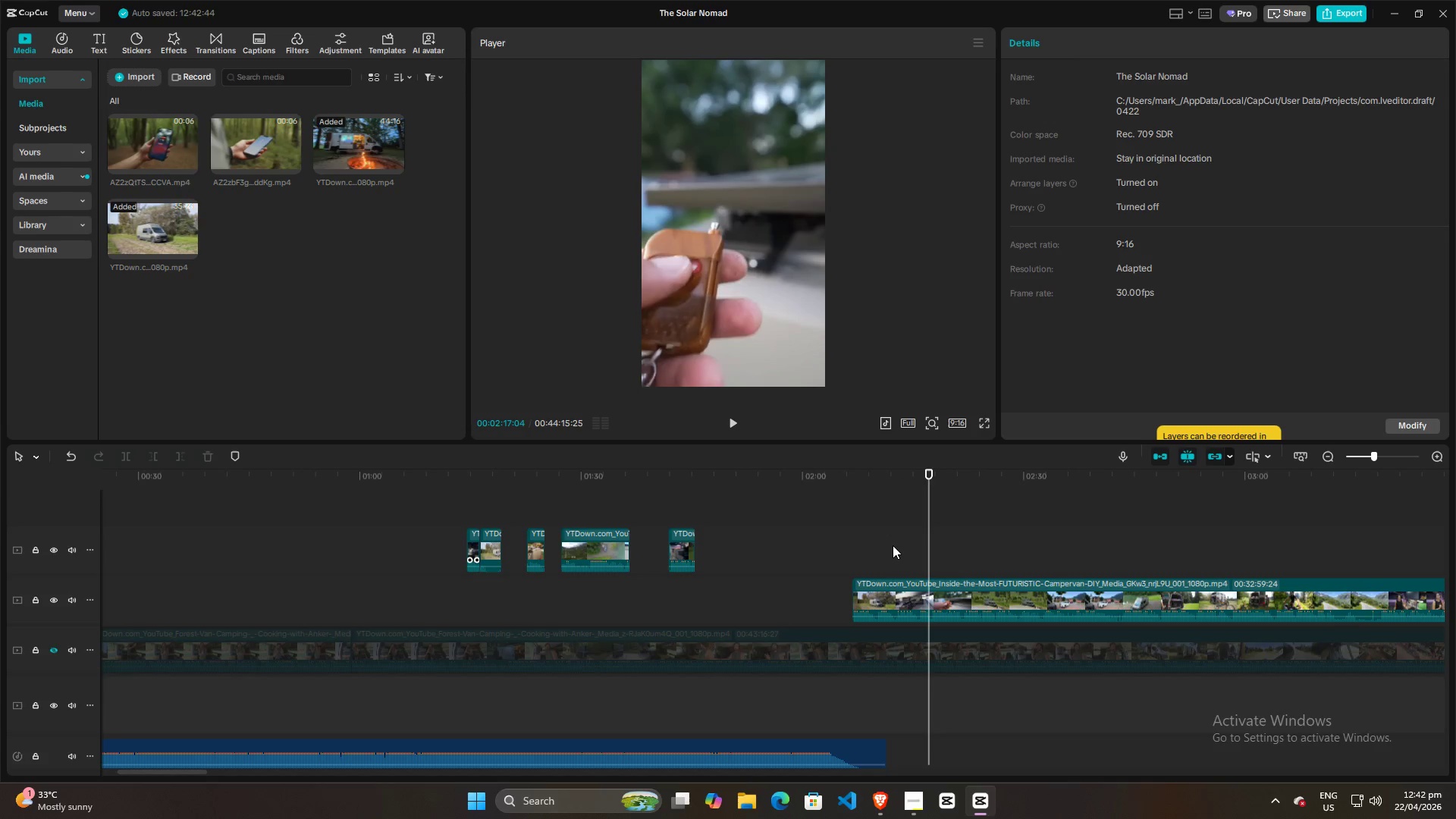 
key(ArrowLeft)
 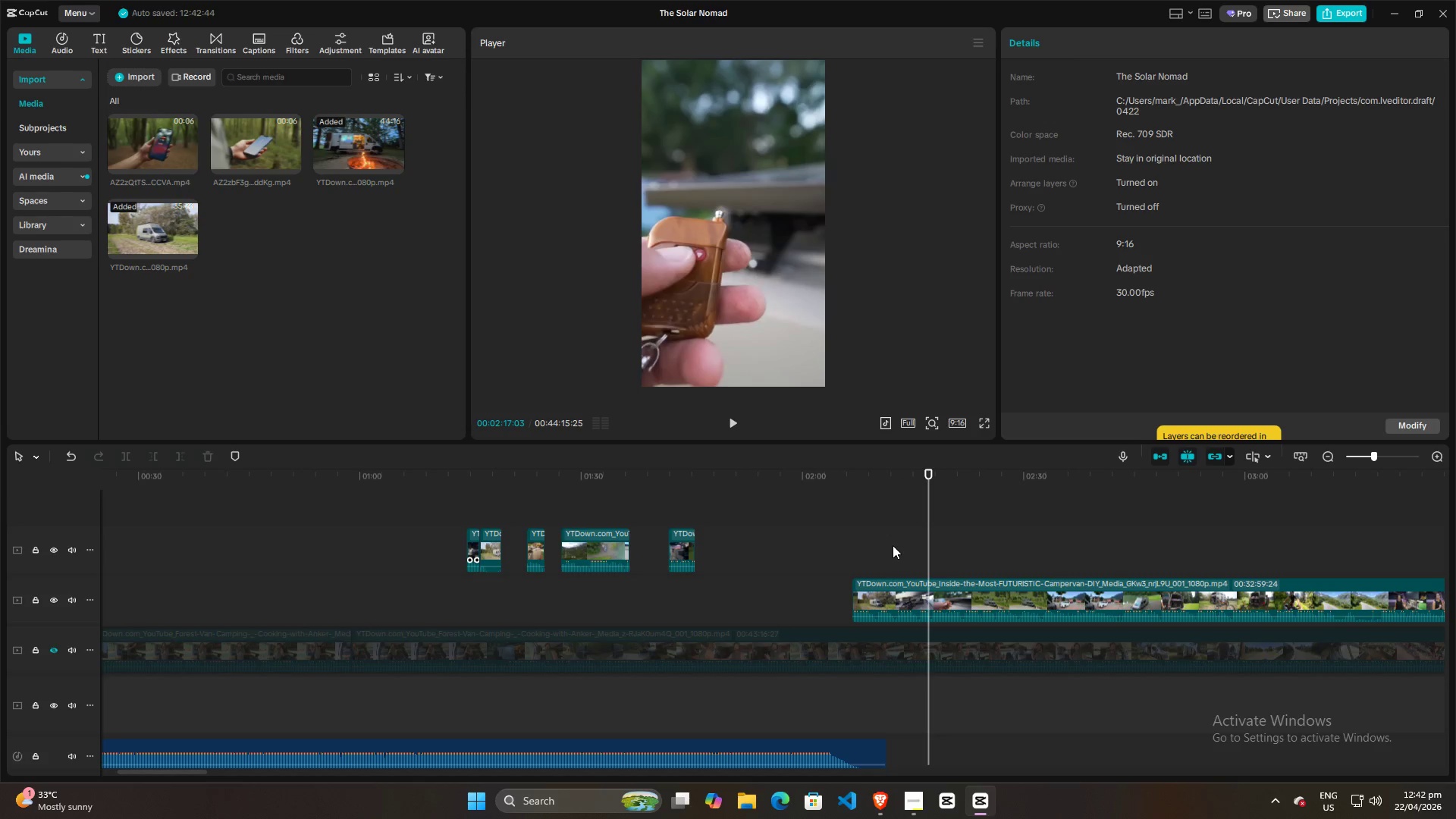 
key(ArrowLeft)
 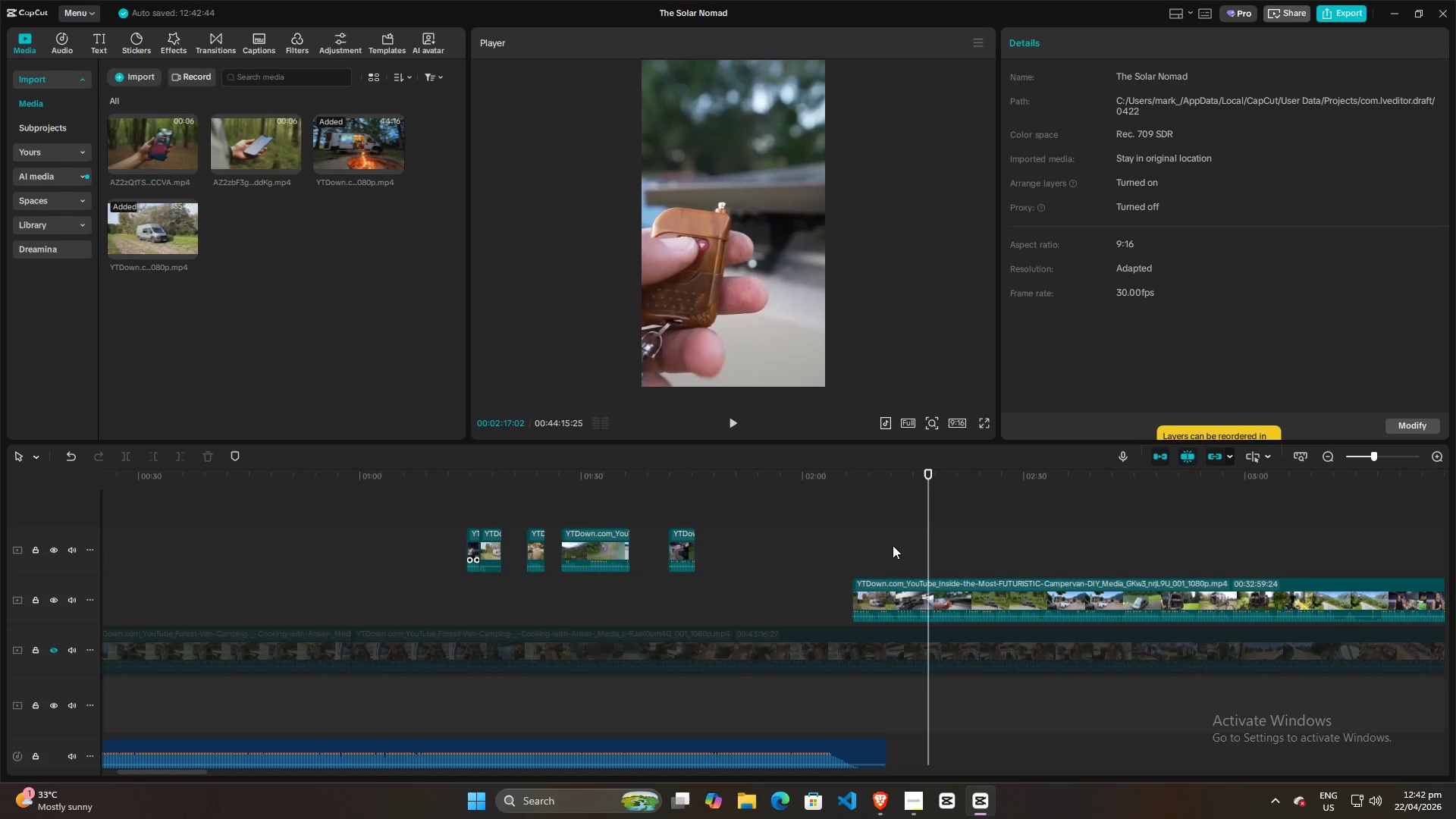 
key(ArrowLeft)
 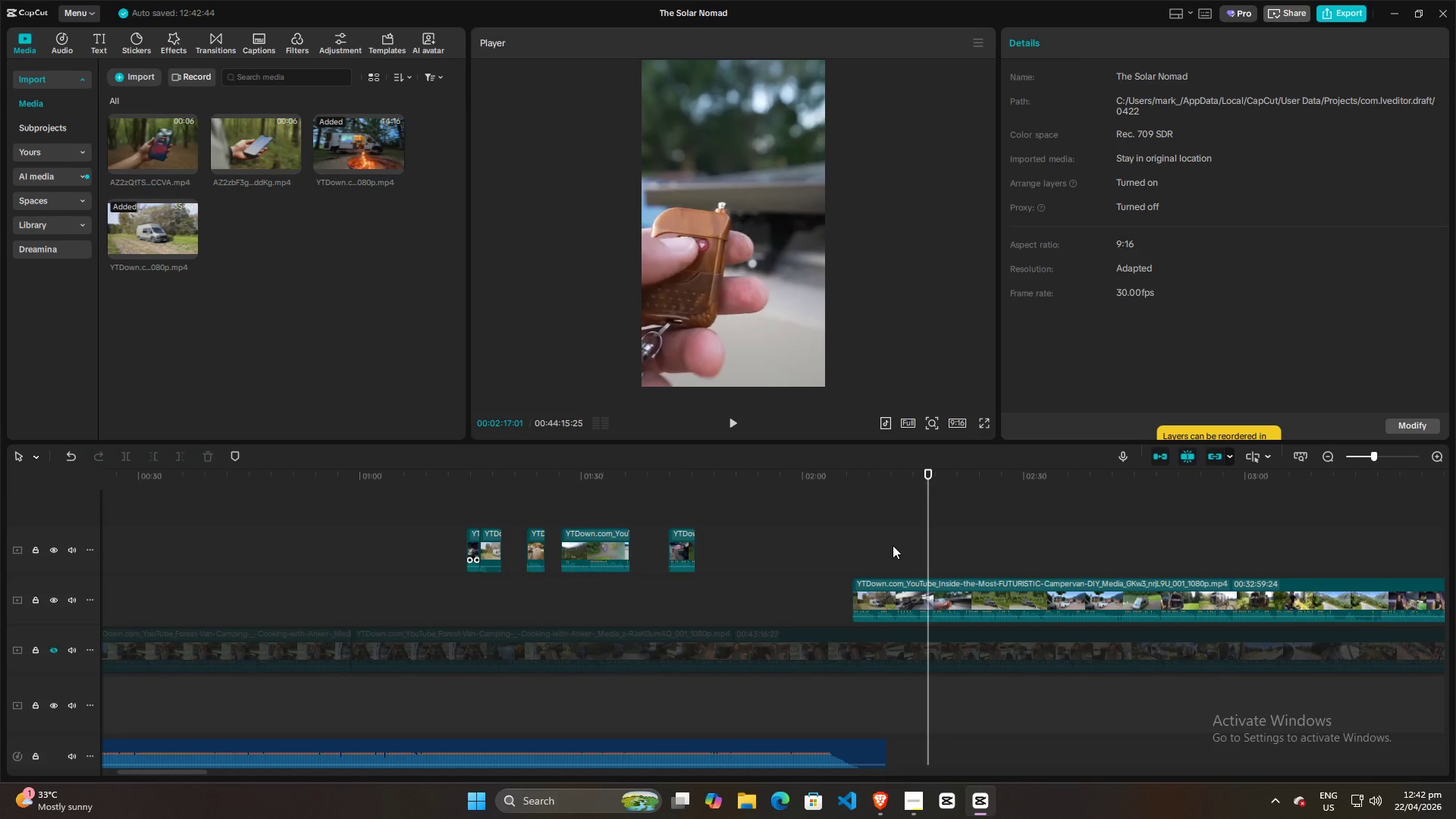 
key(ArrowLeft)
 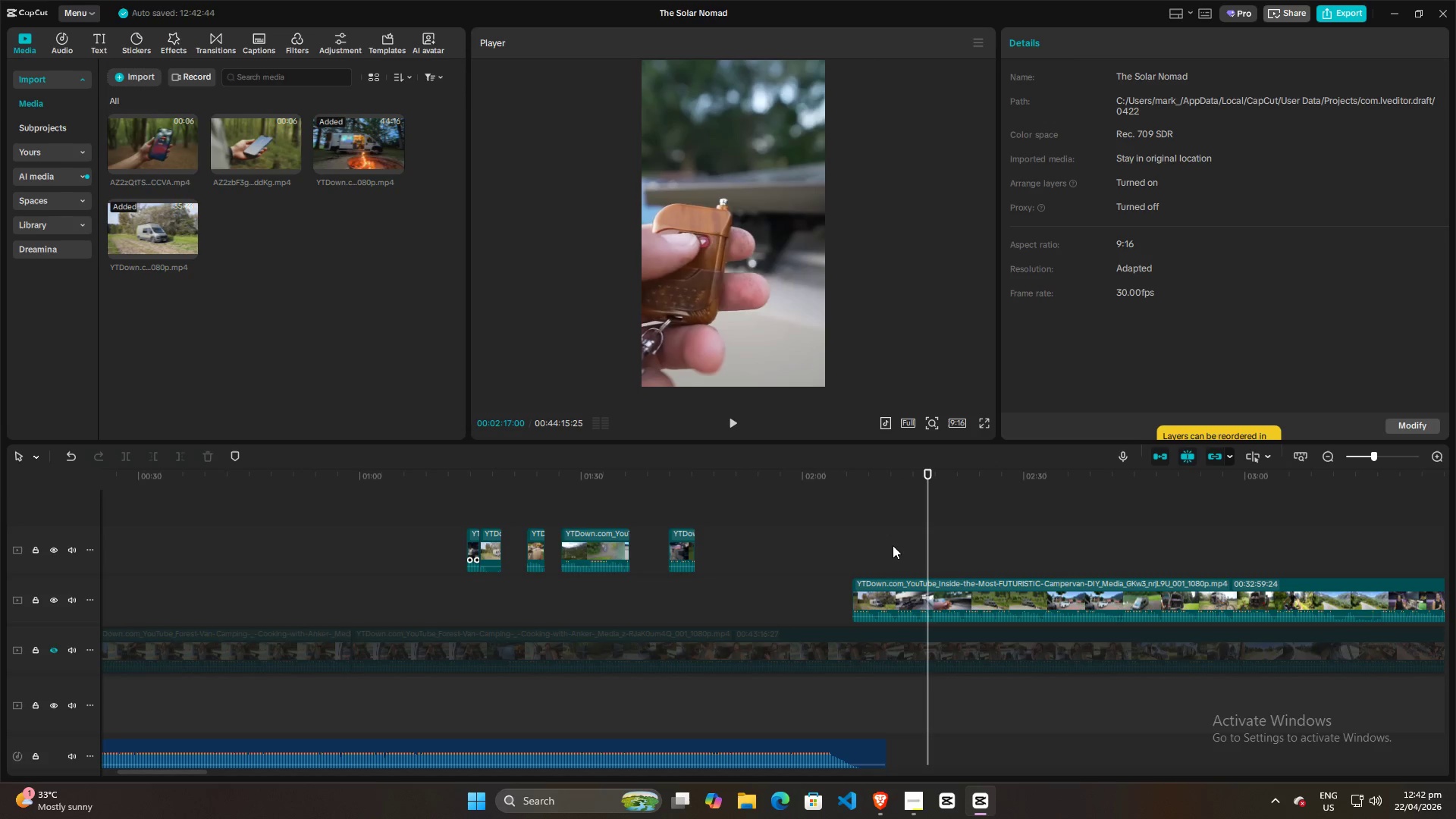 
key(ArrowLeft)
 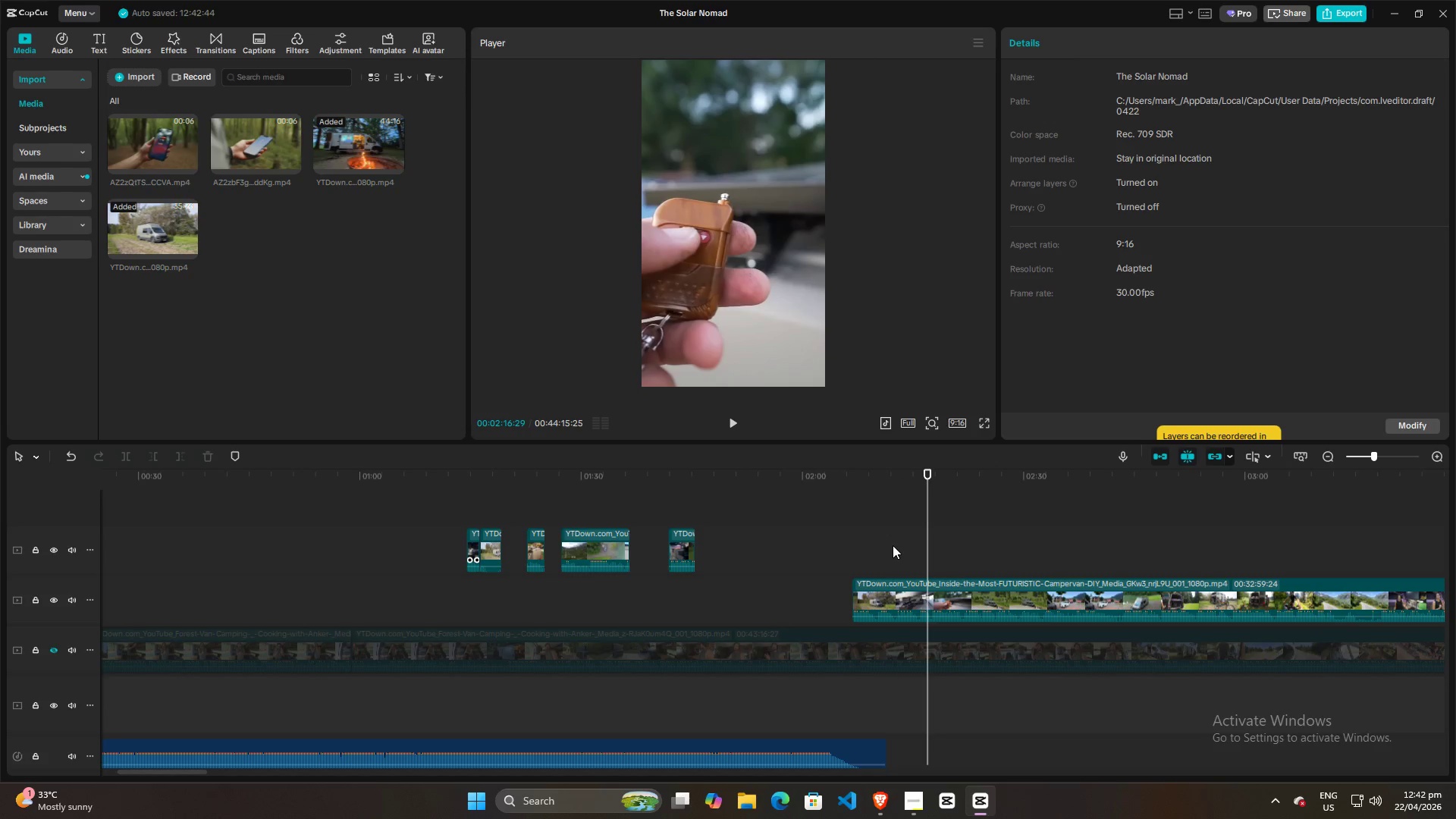 
key(ArrowLeft)
 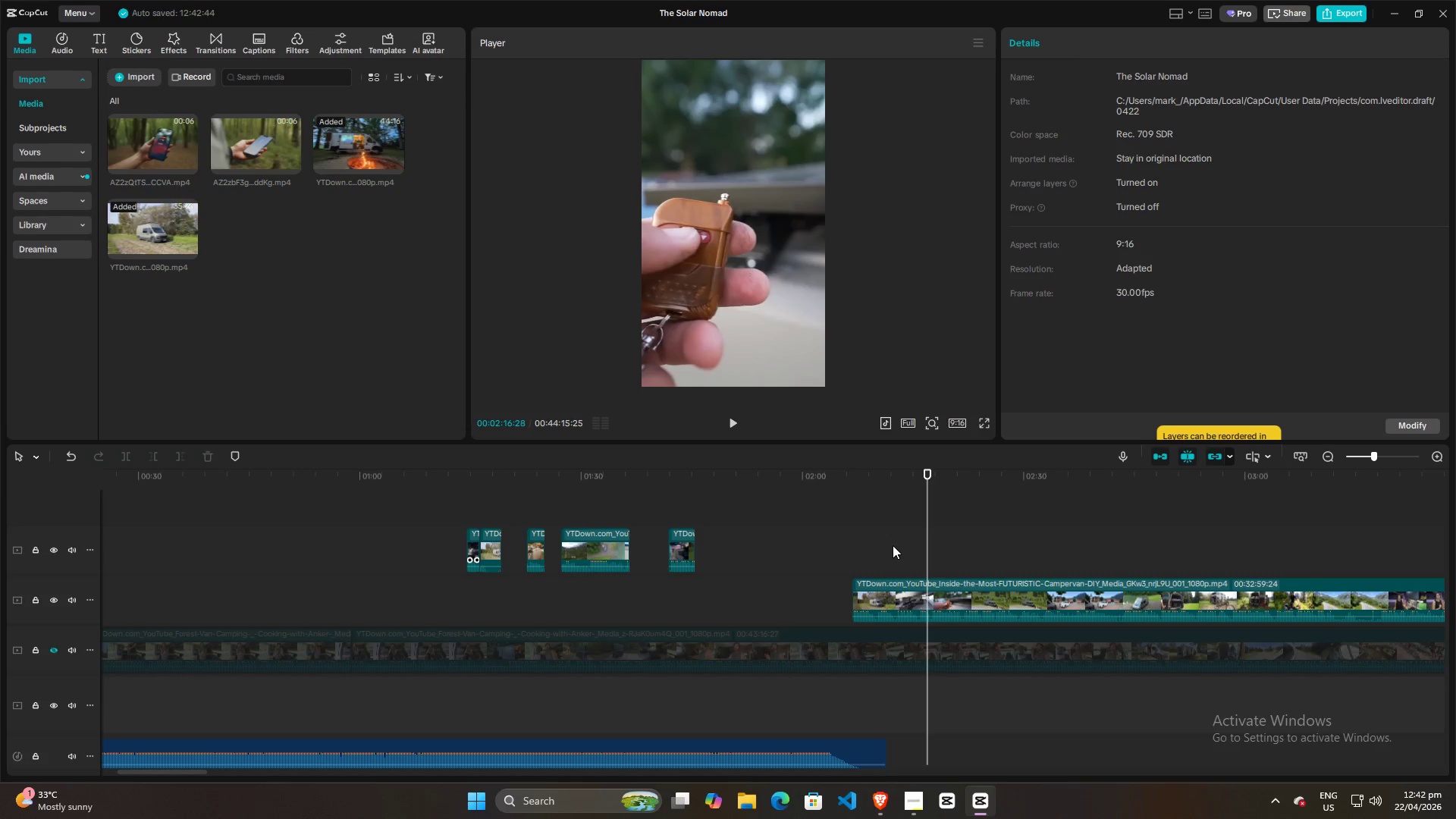 
key(ArrowLeft)
 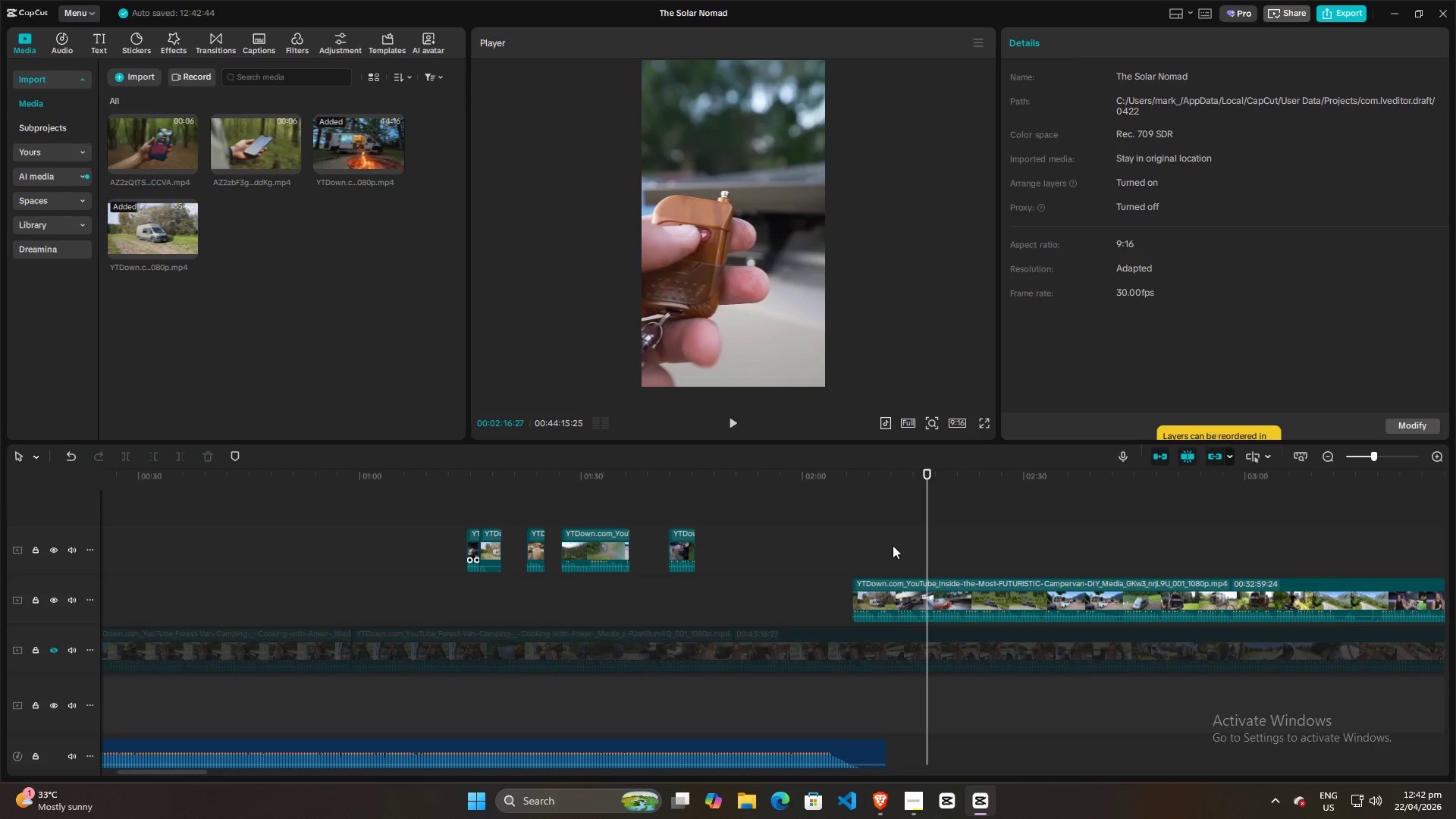 
key(ArrowLeft)
 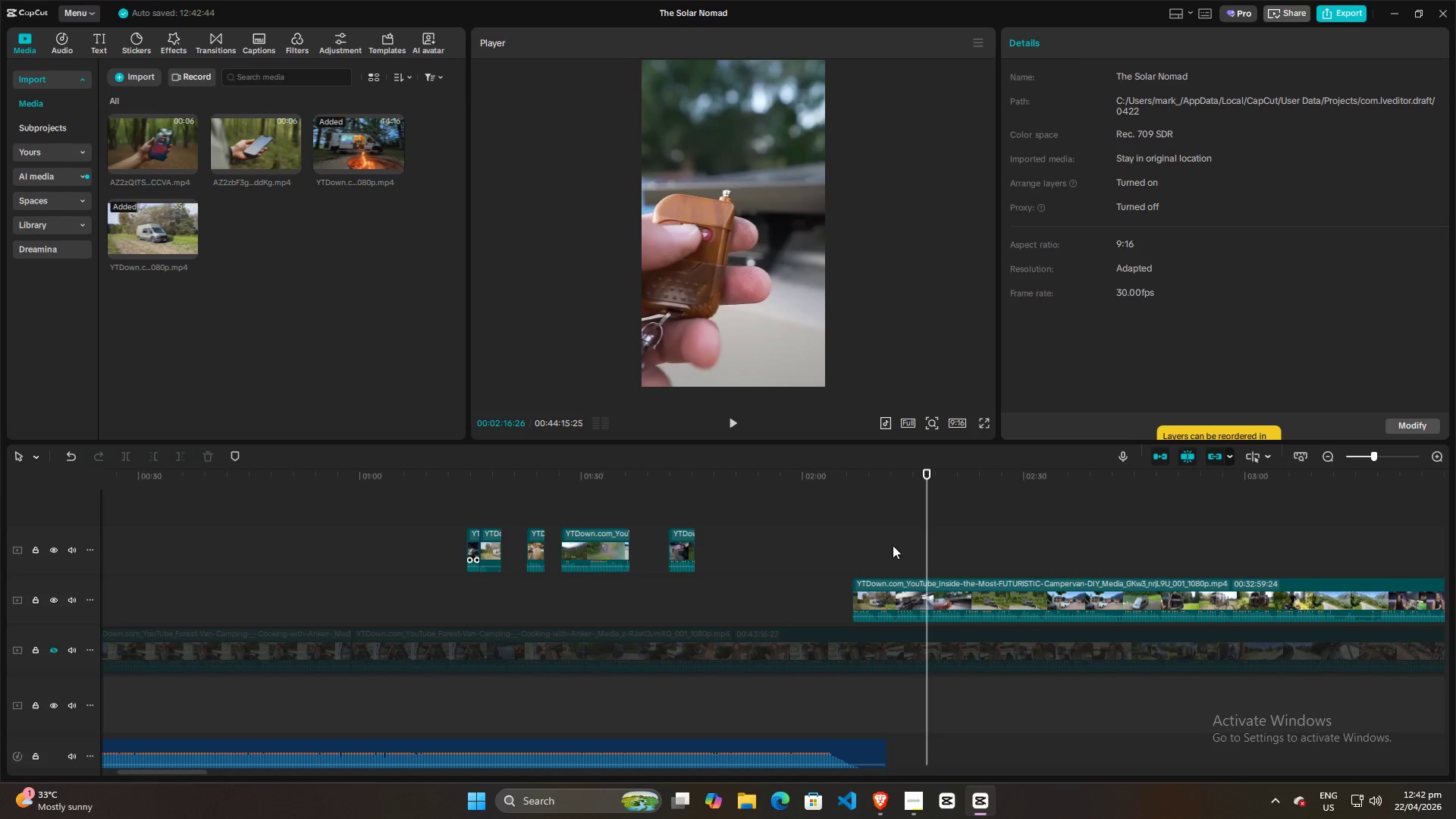 
key(ArrowLeft)
 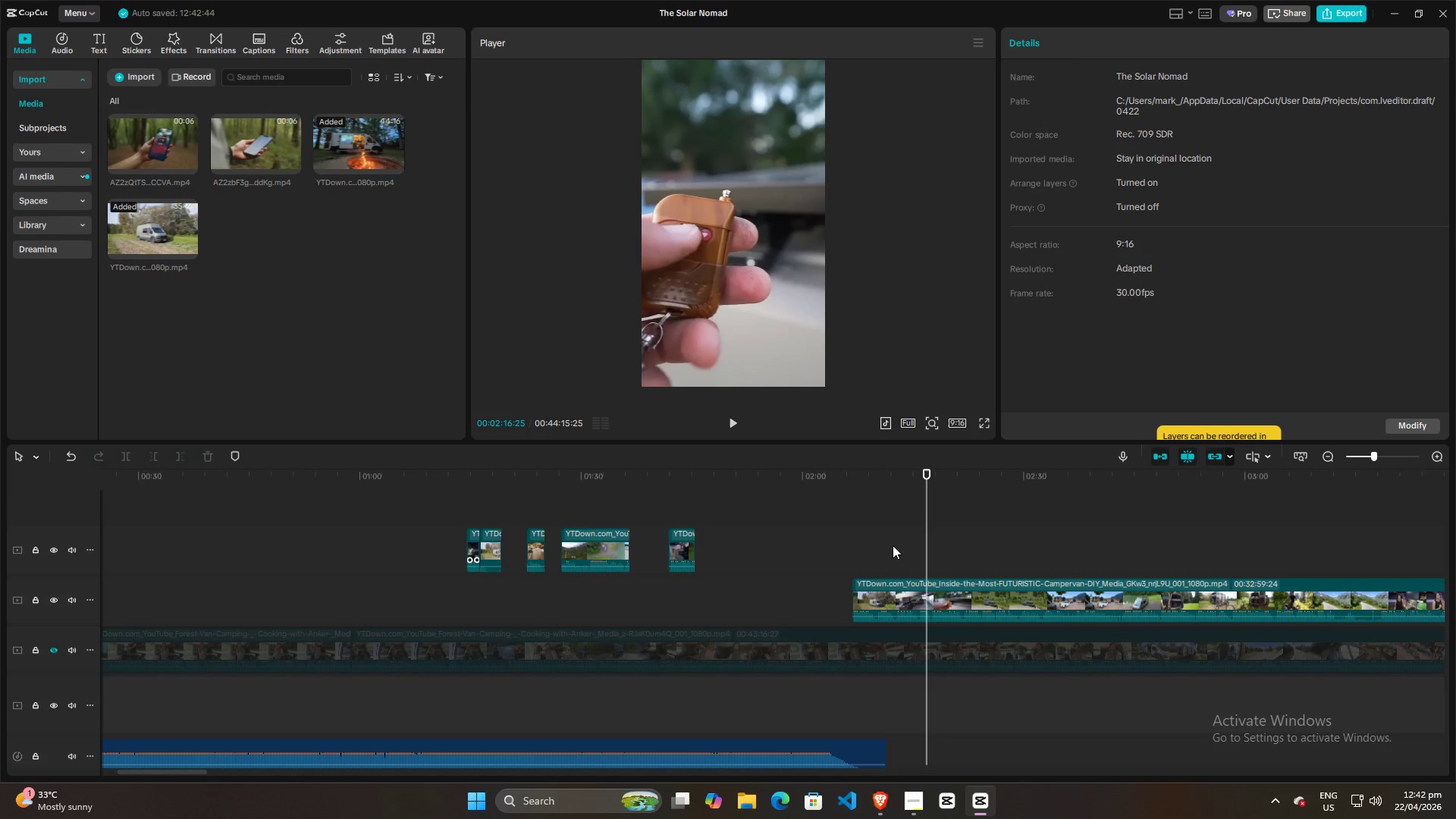 
key(ArrowLeft)
 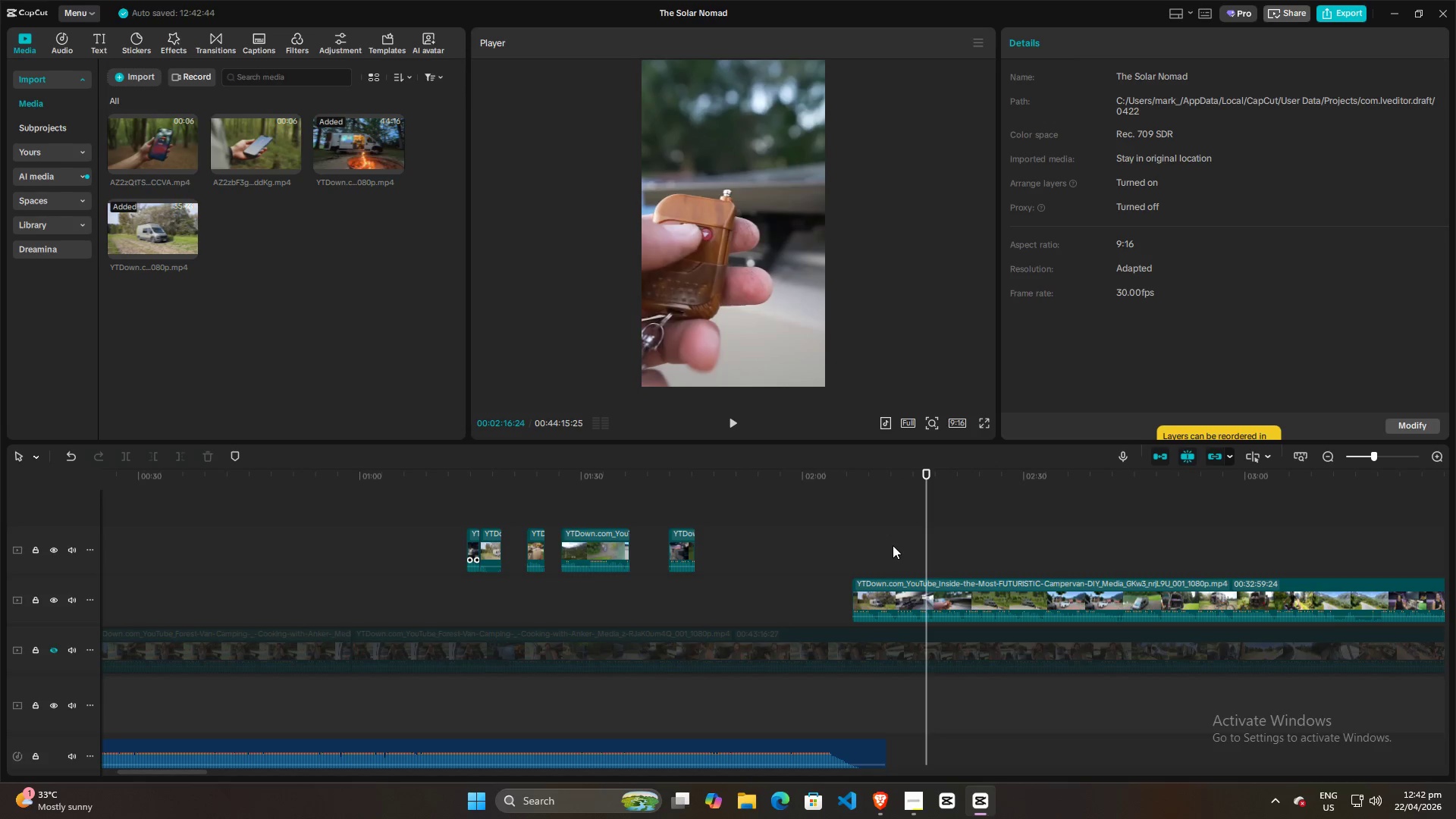 
key(ArrowLeft)
 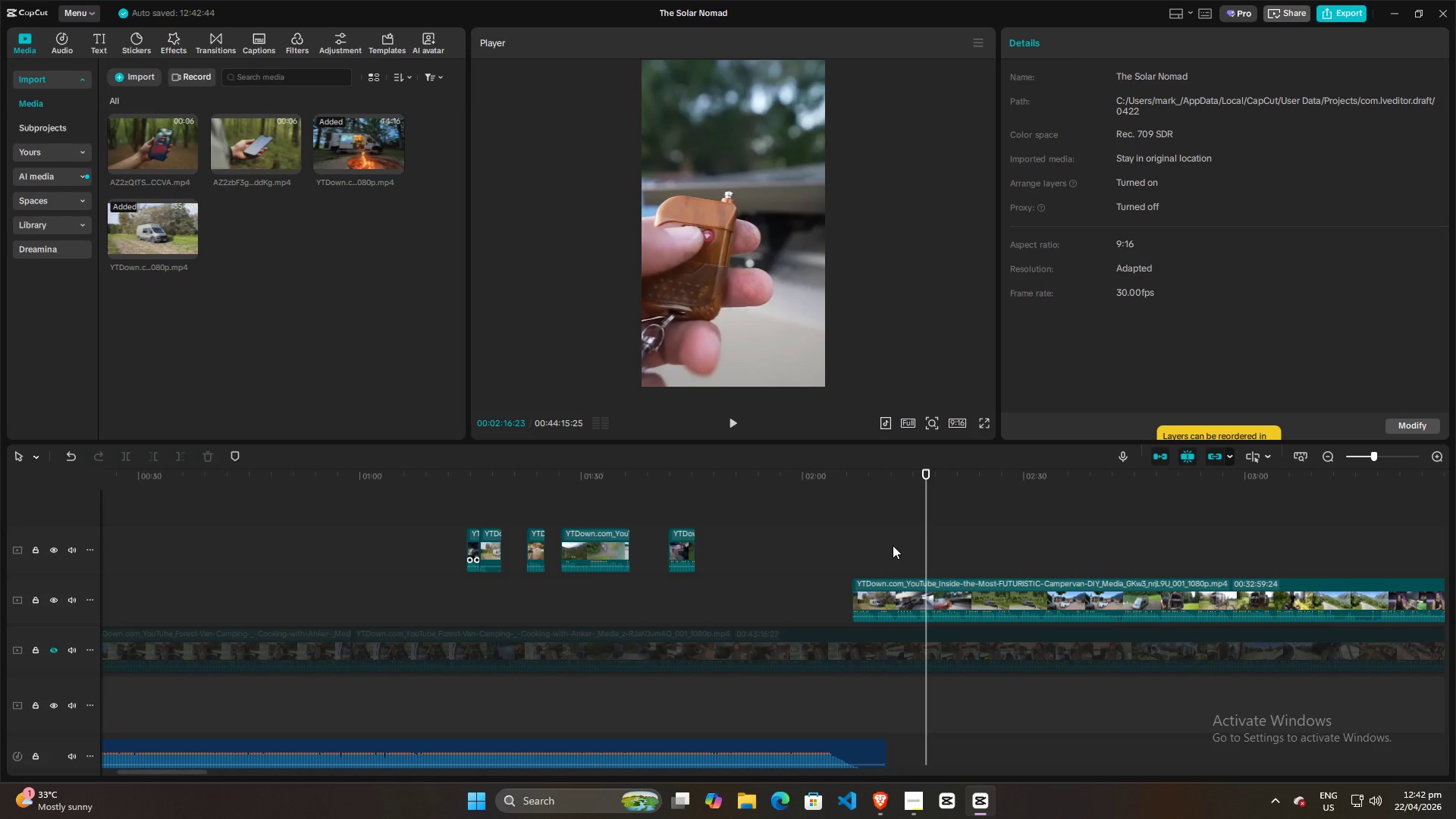 
key(ArrowLeft)
 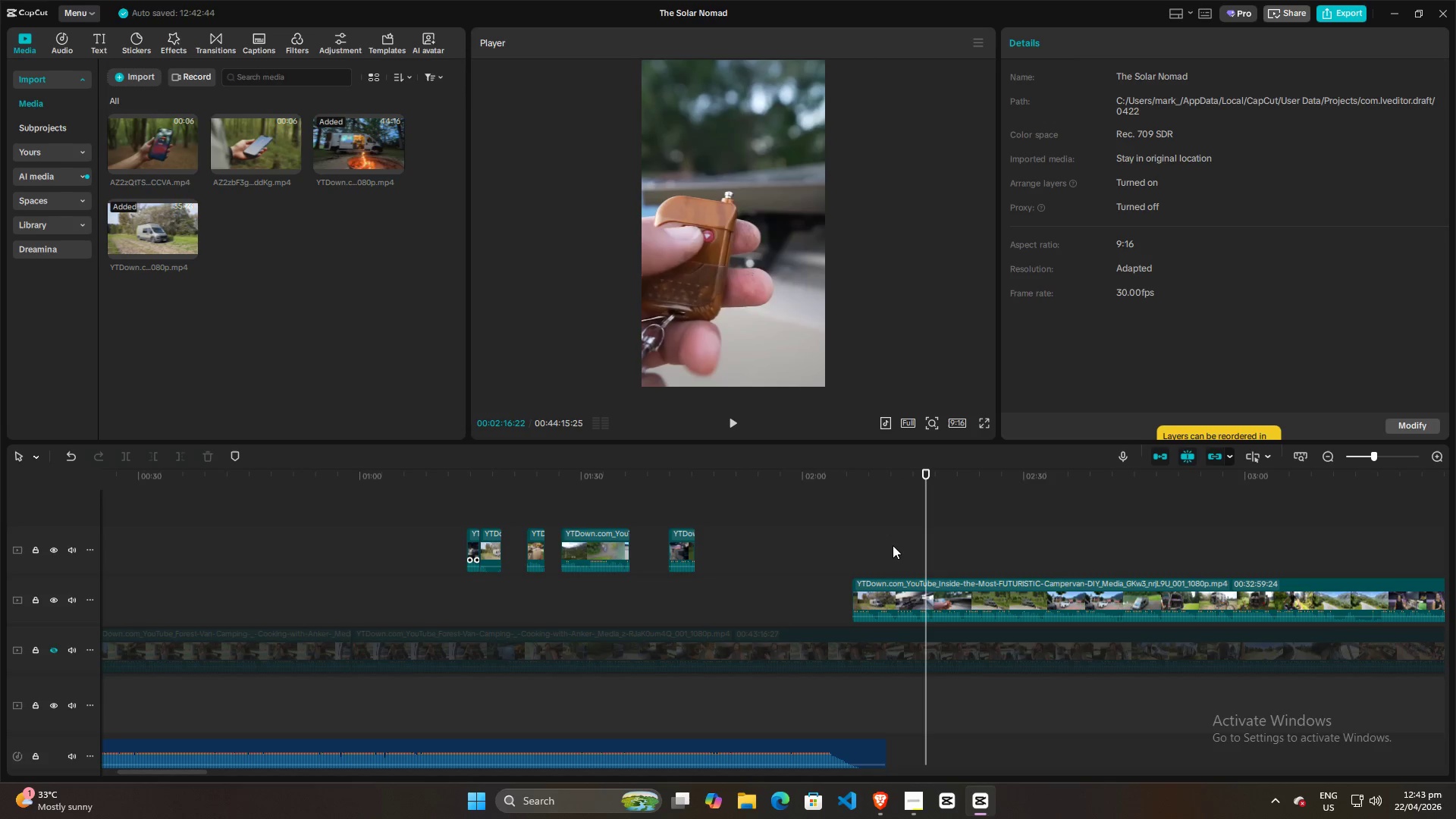 
key(ArrowLeft)
 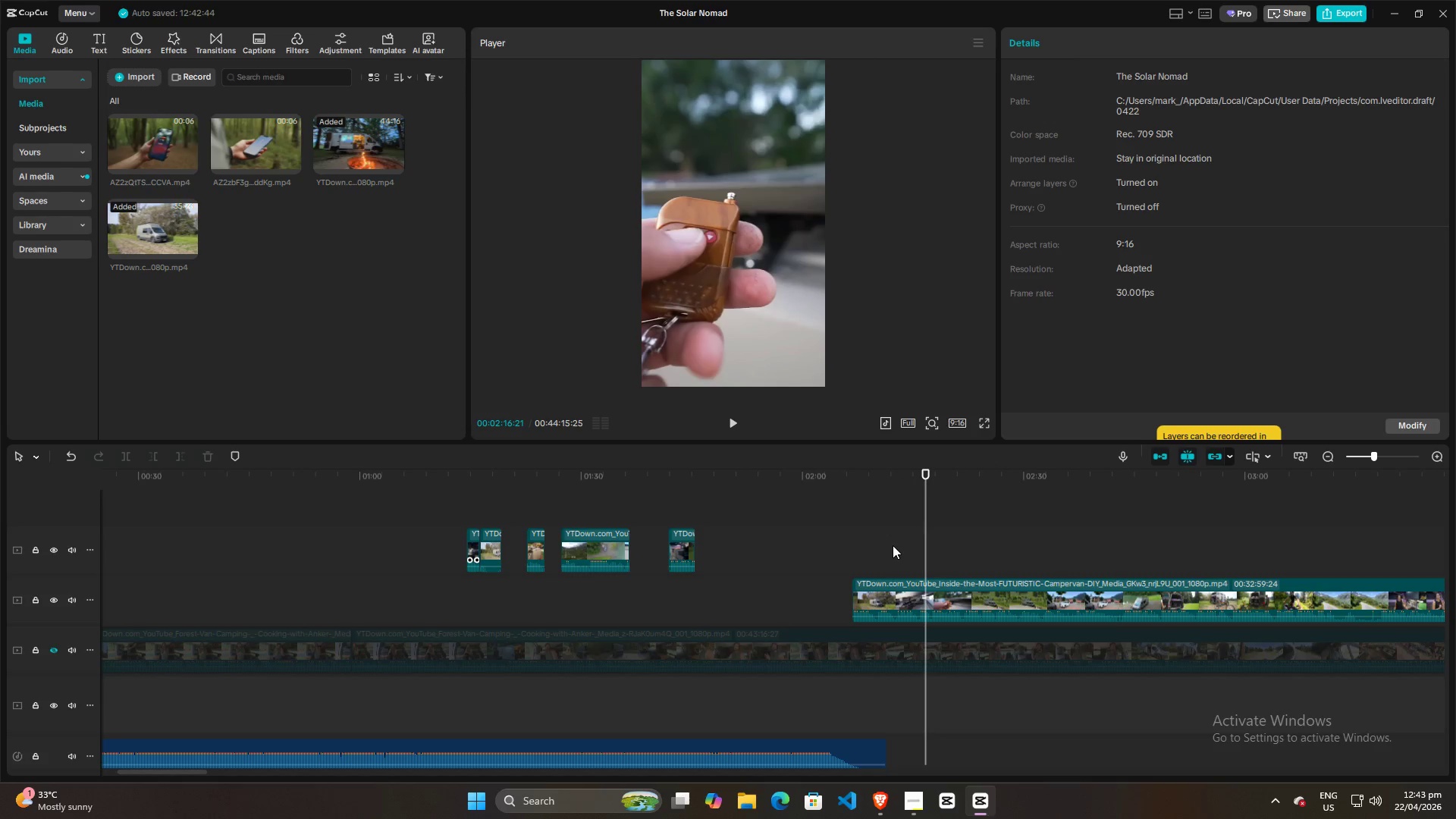 
key(ArrowLeft)
 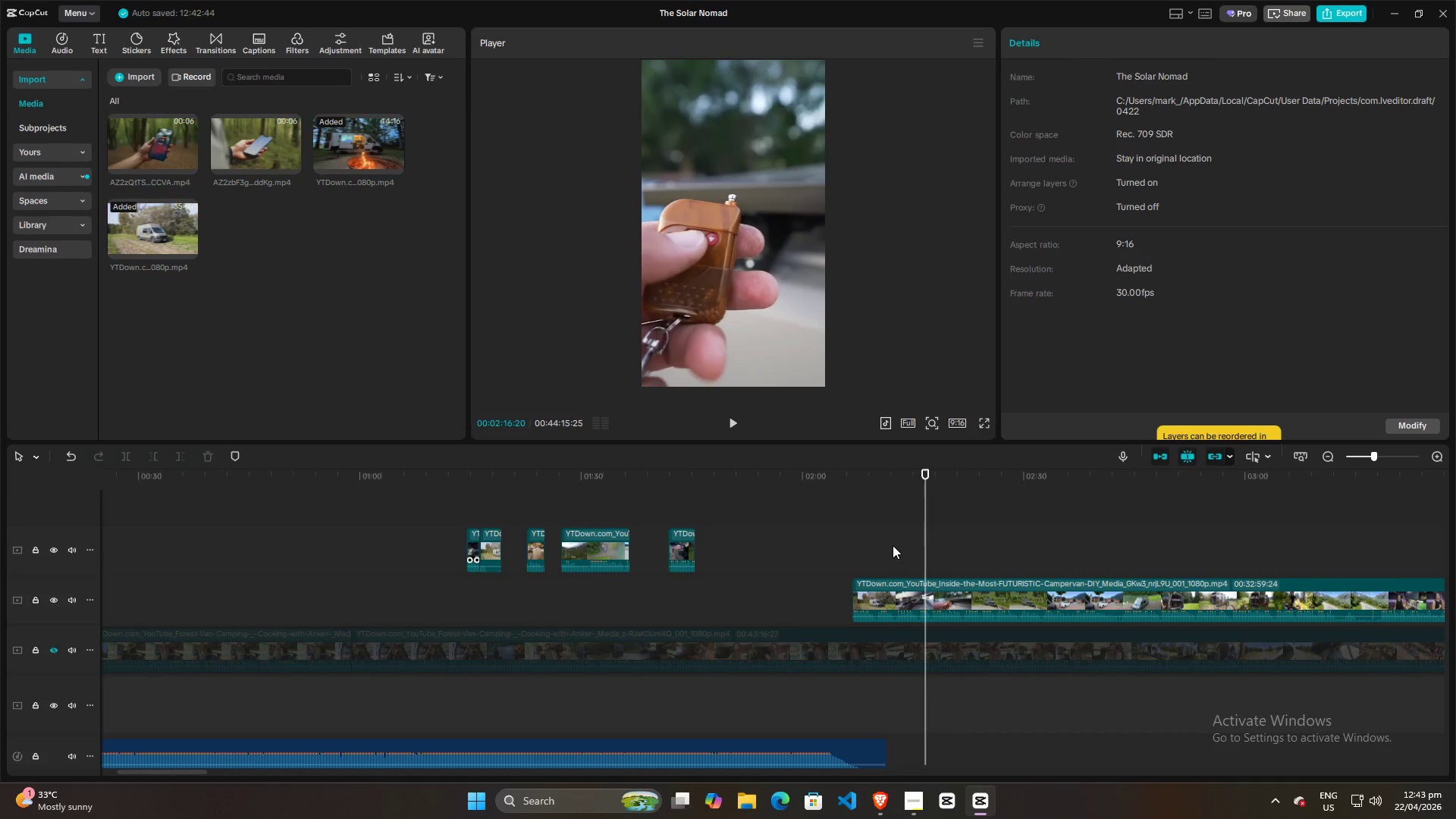 
key(ArrowLeft)
 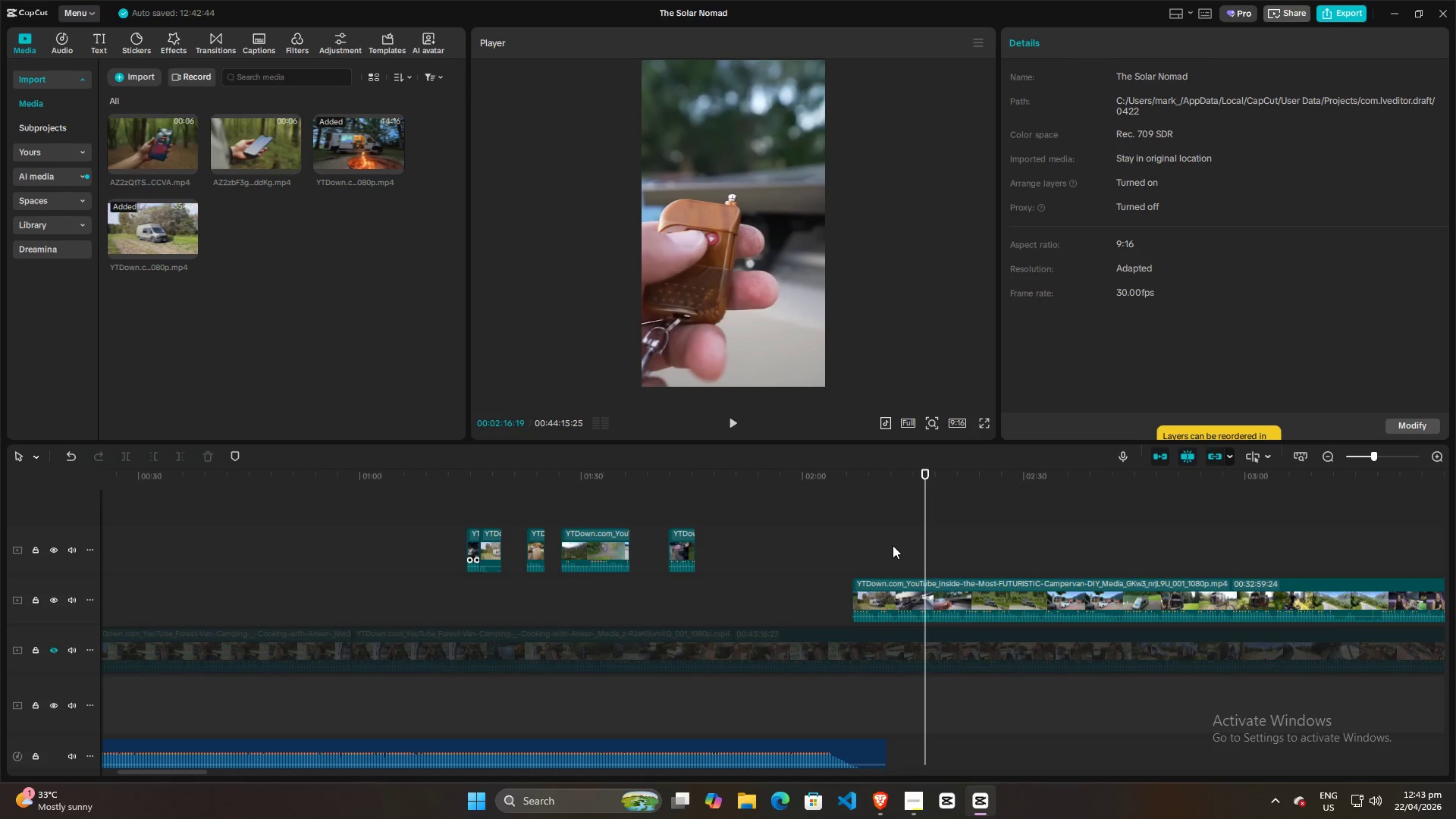 
key(ArrowLeft)
 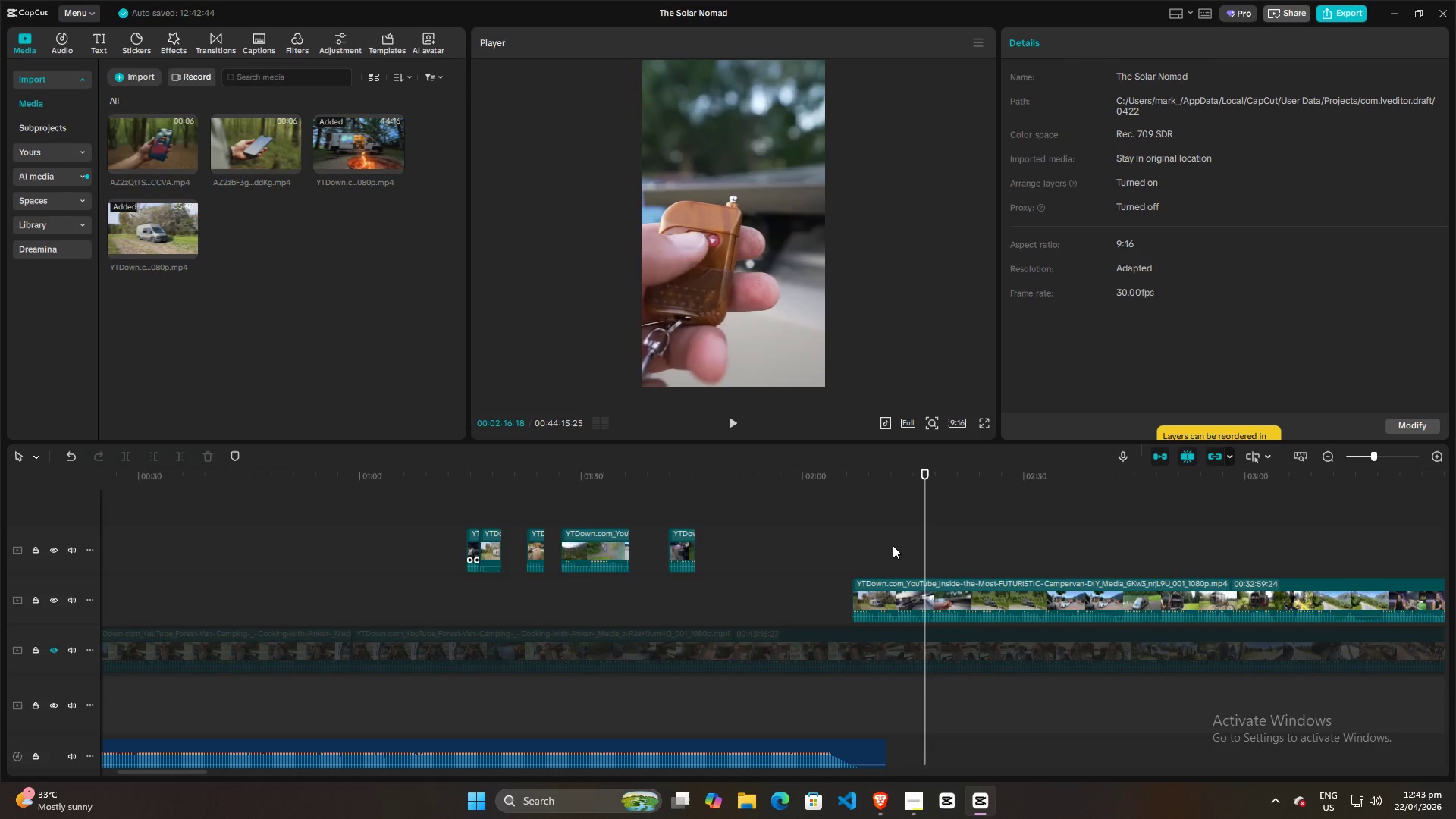 
key(ArrowLeft)
 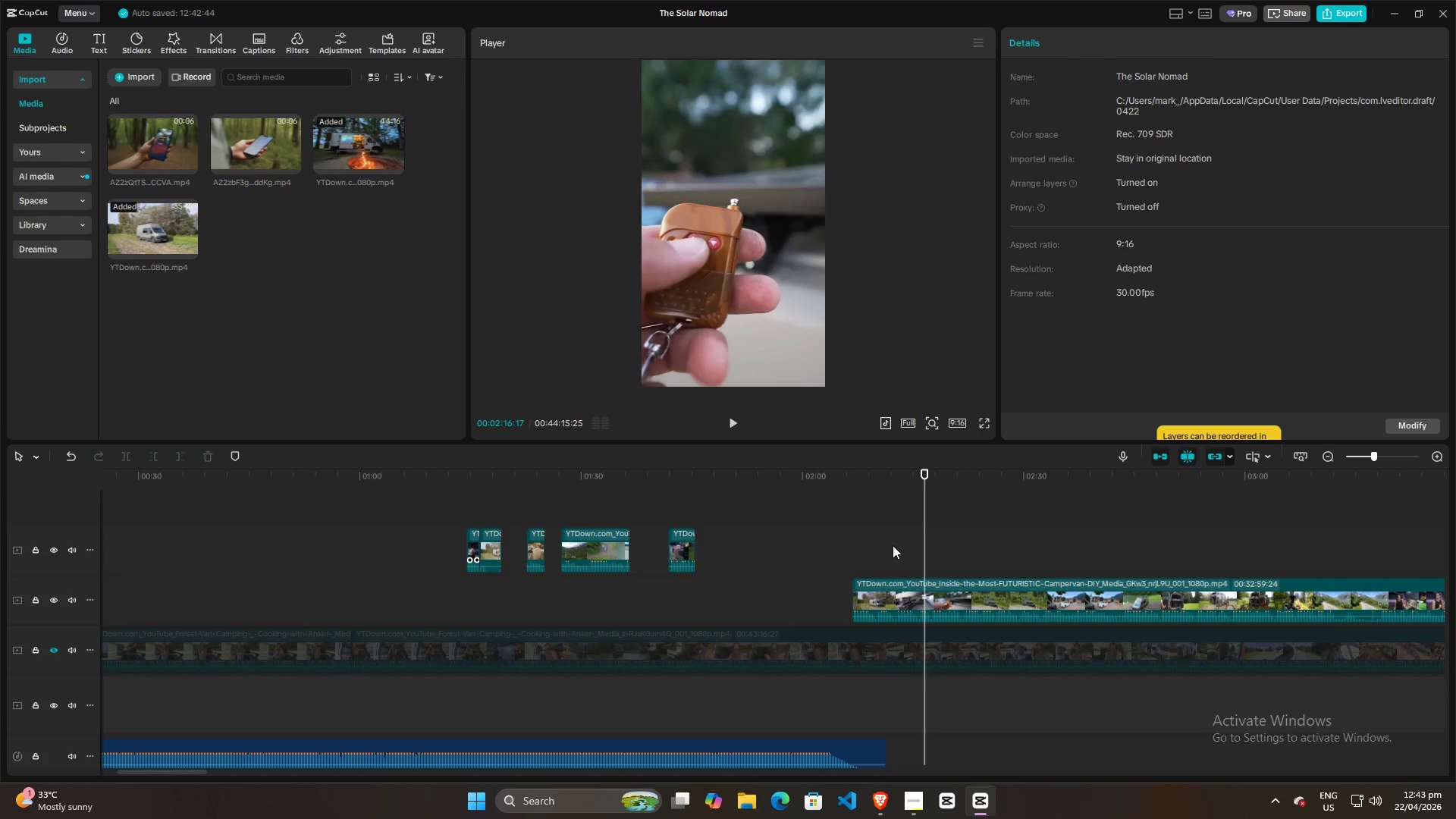 
key(ArrowLeft)
 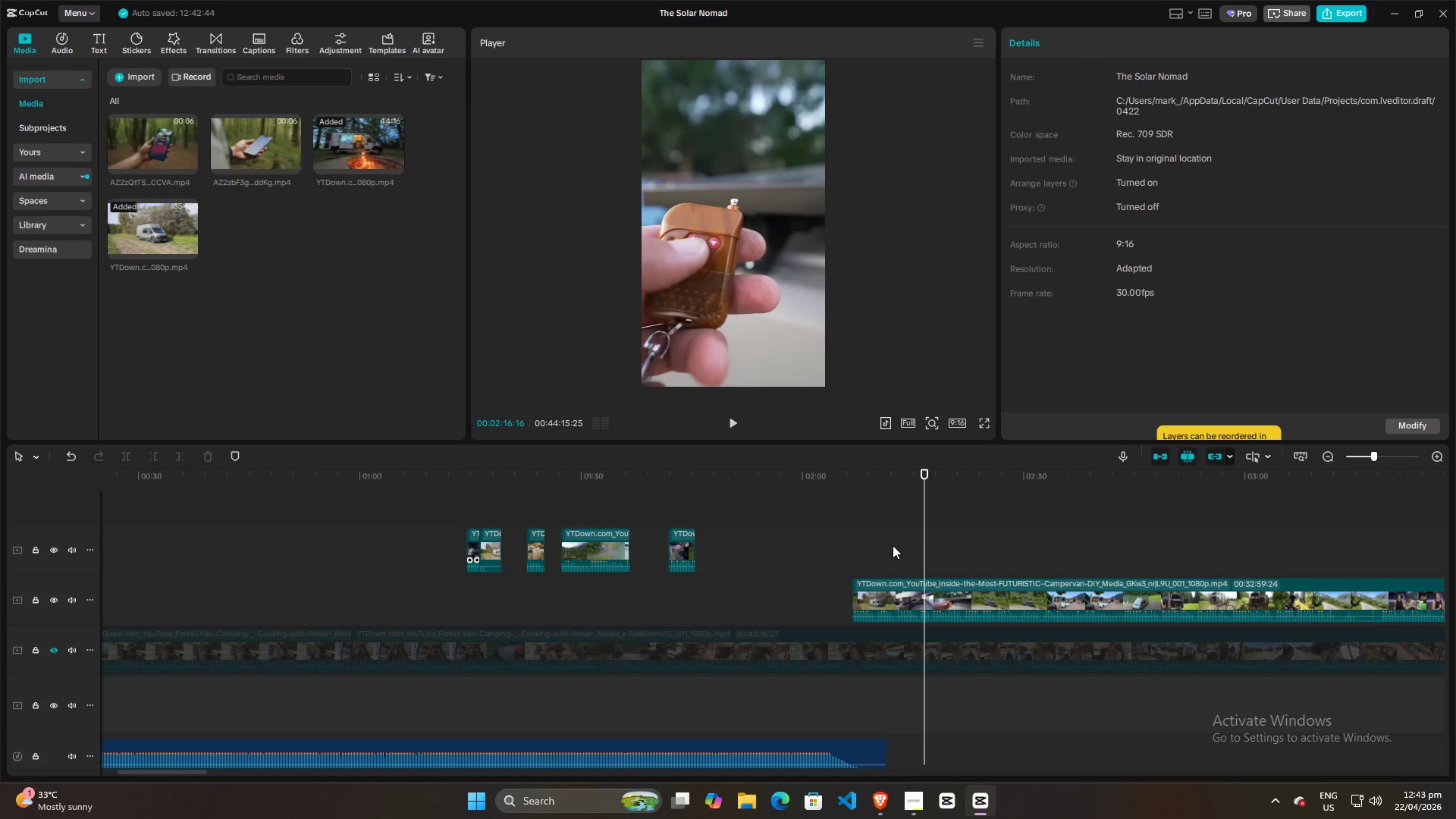 
key(ArrowLeft)
 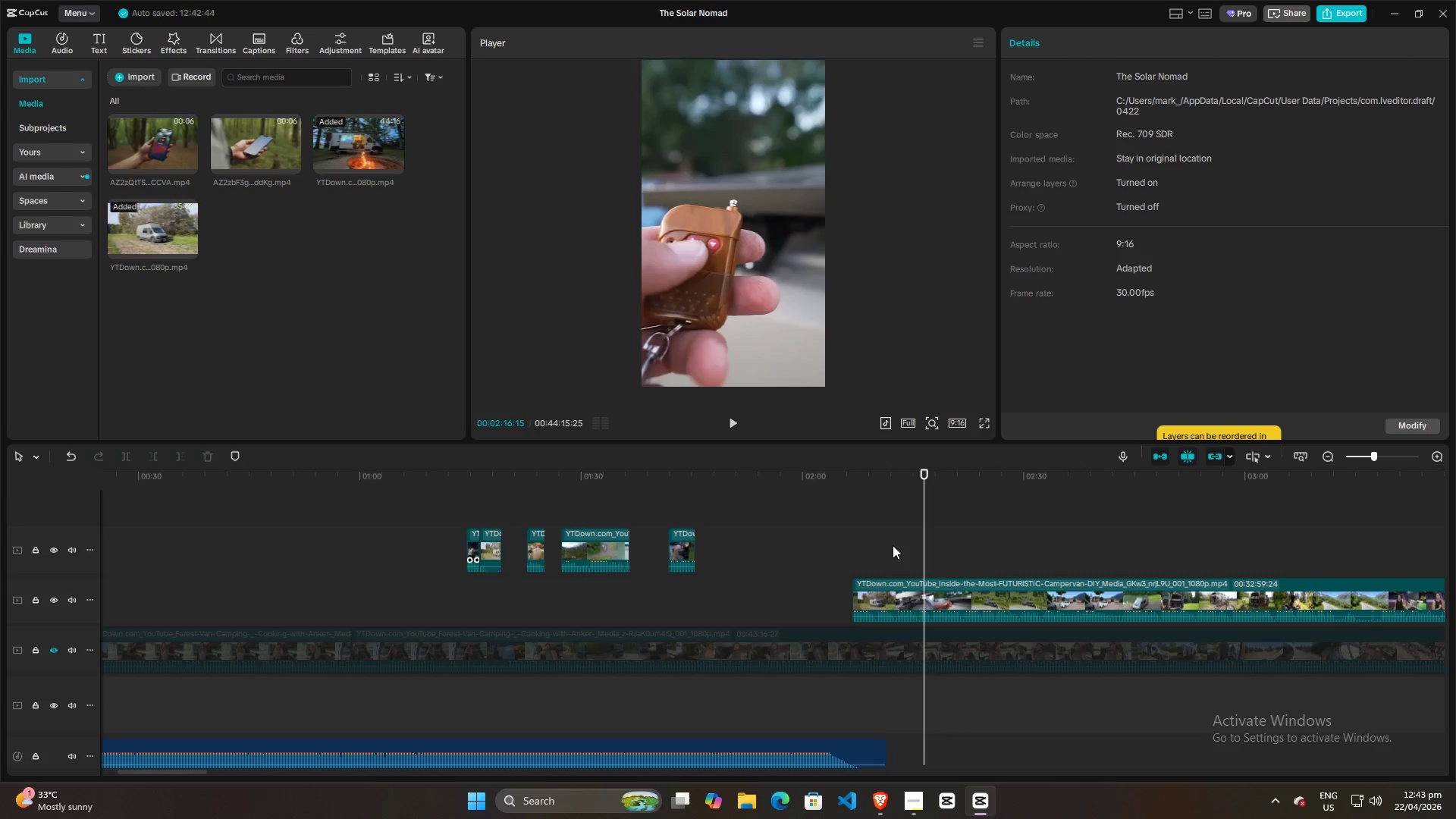 
key(ArrowLeft)
 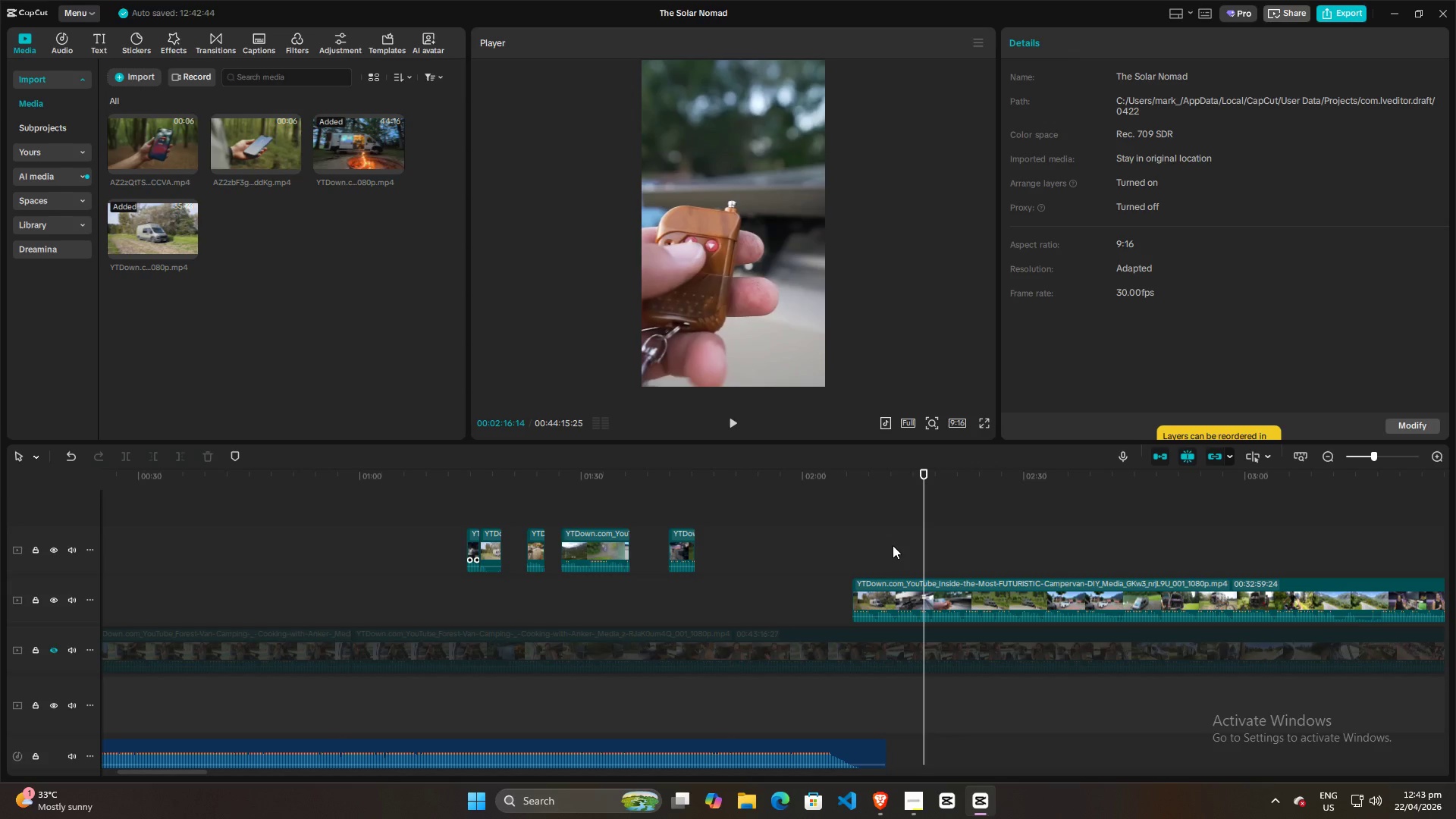 
key(ArrowLeft)
 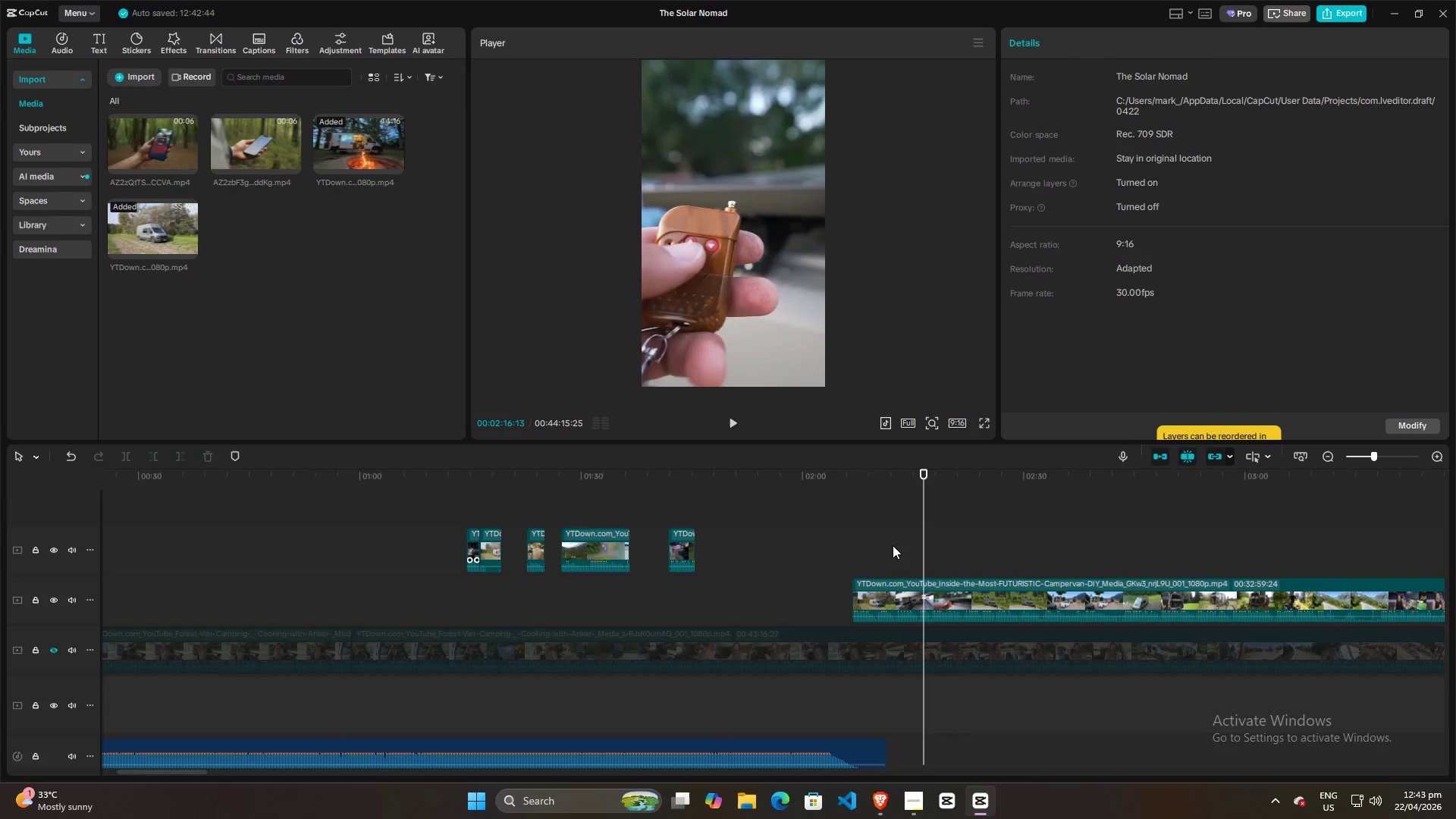 
key(ArrowLeft)
 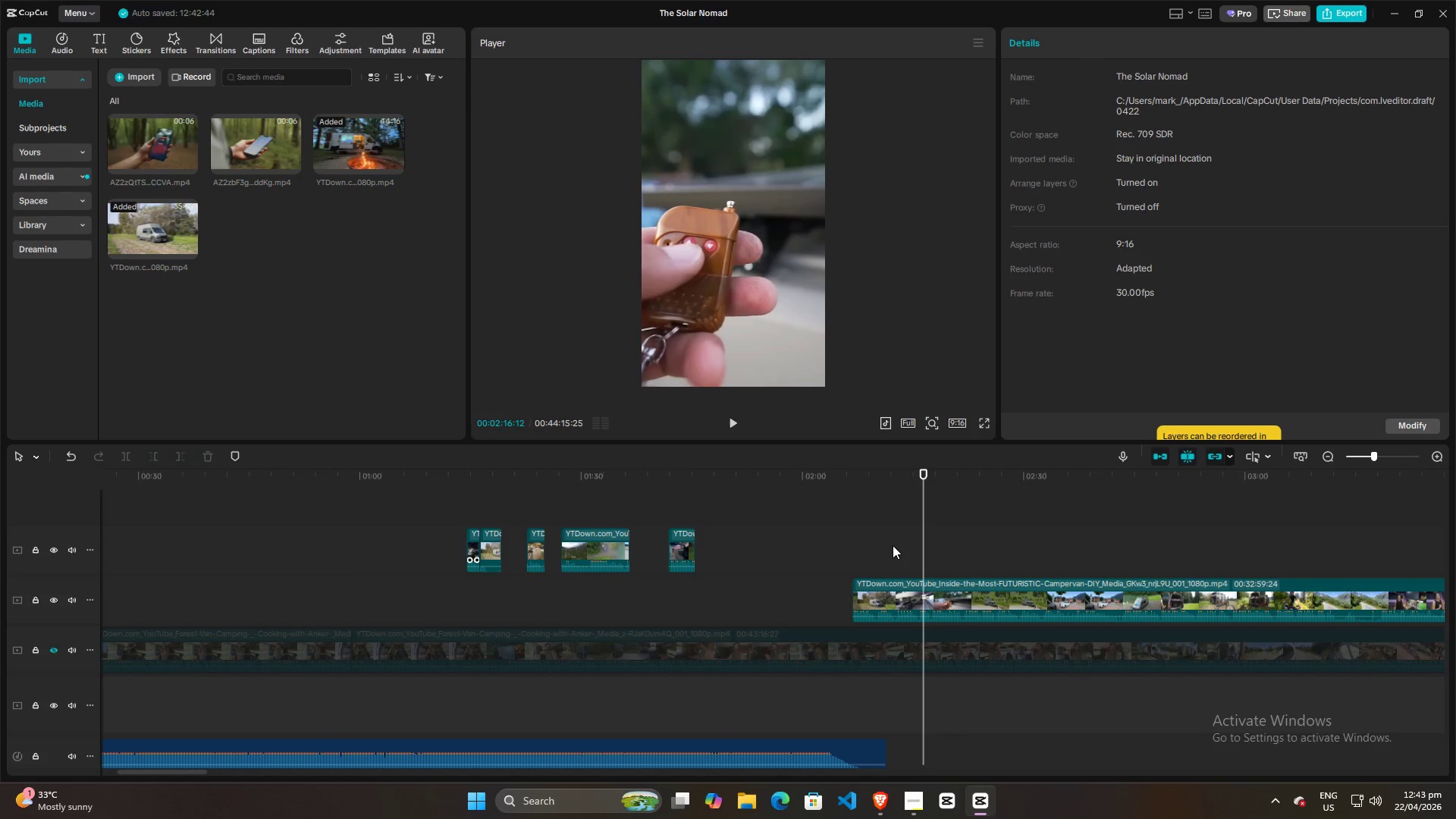 
key(ArrowLeft)
 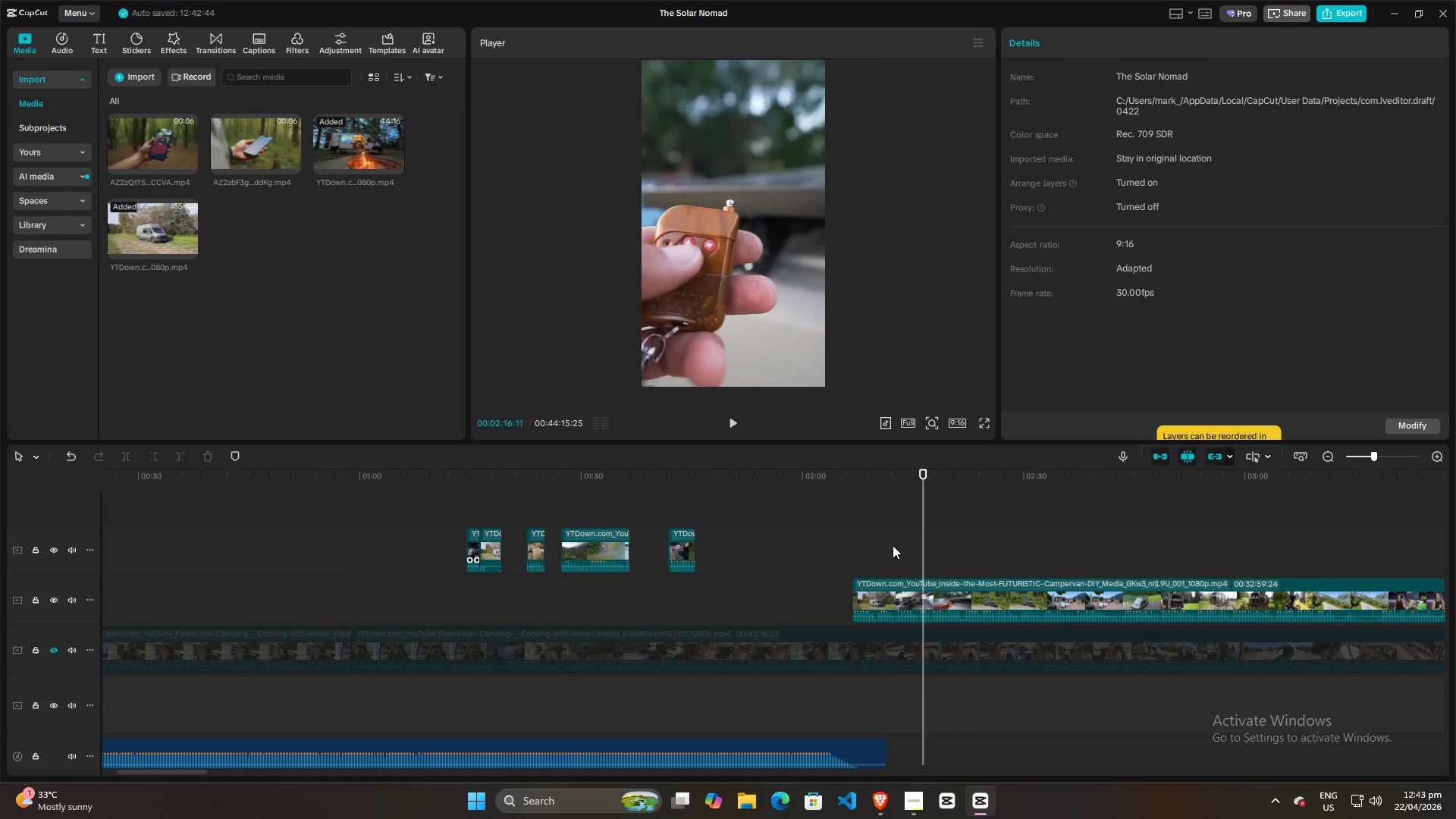 
key(ArrowLeft)
 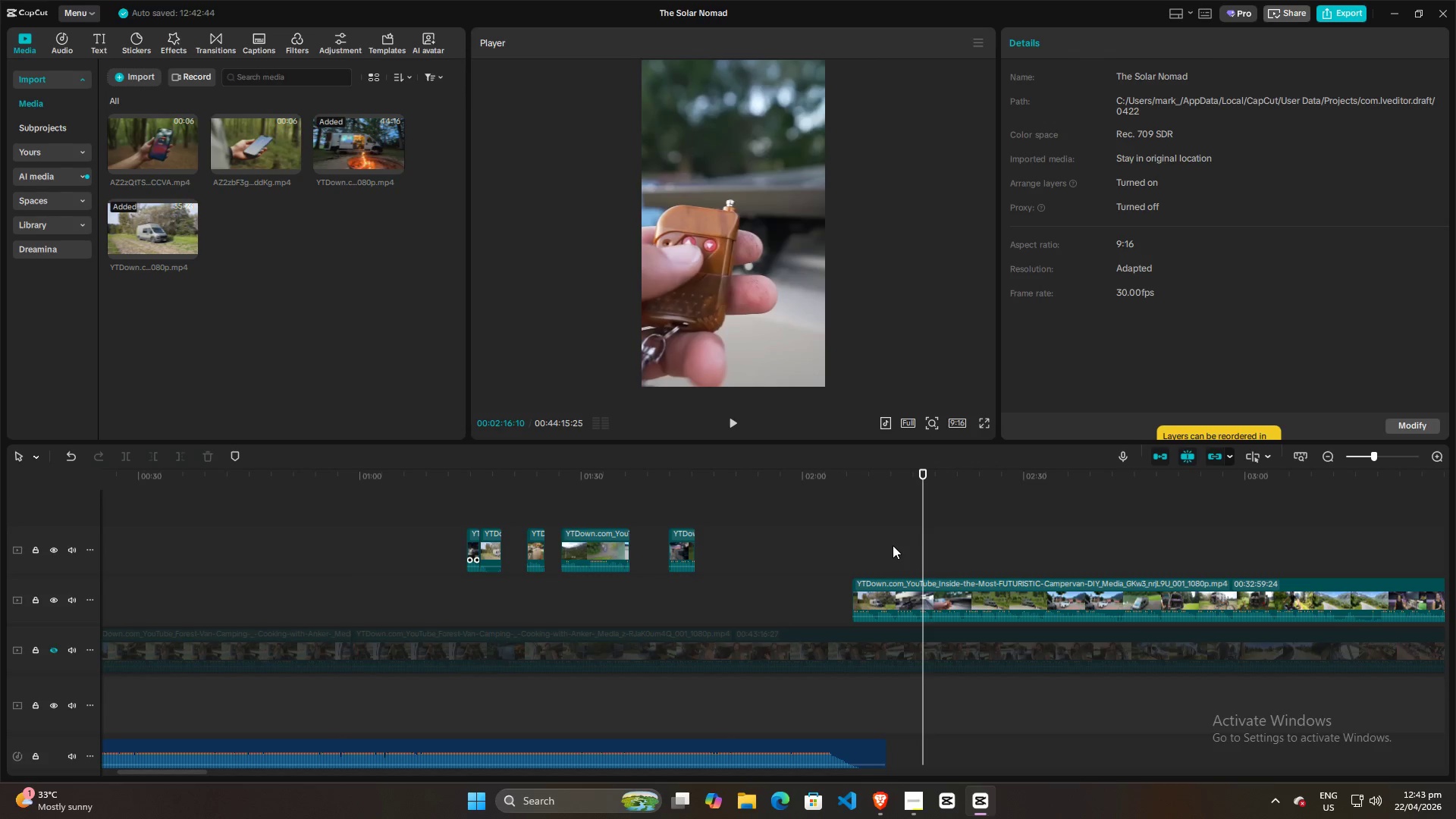 
key(ArrowLeft)
 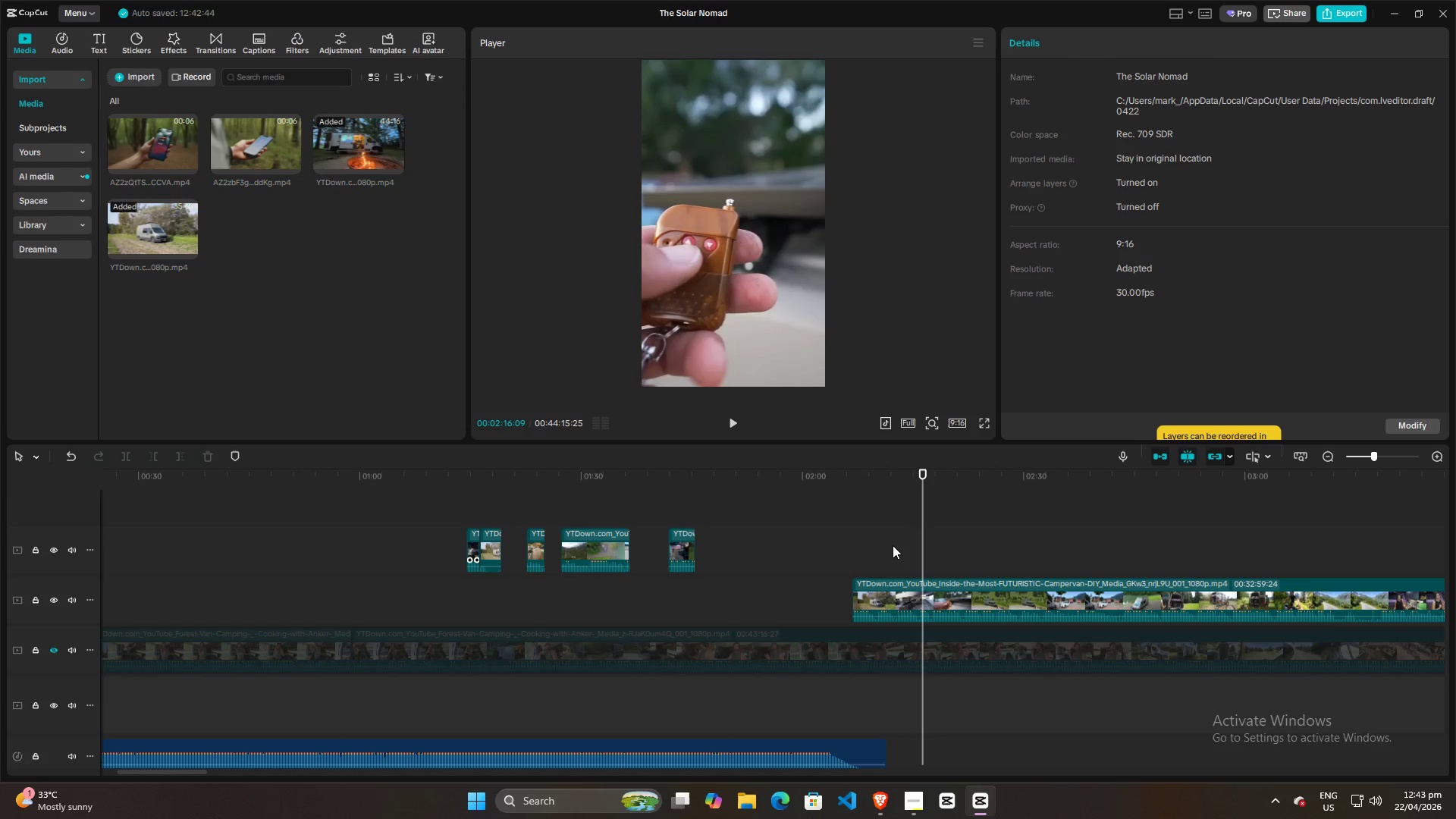 
key(ArrowLeft)
 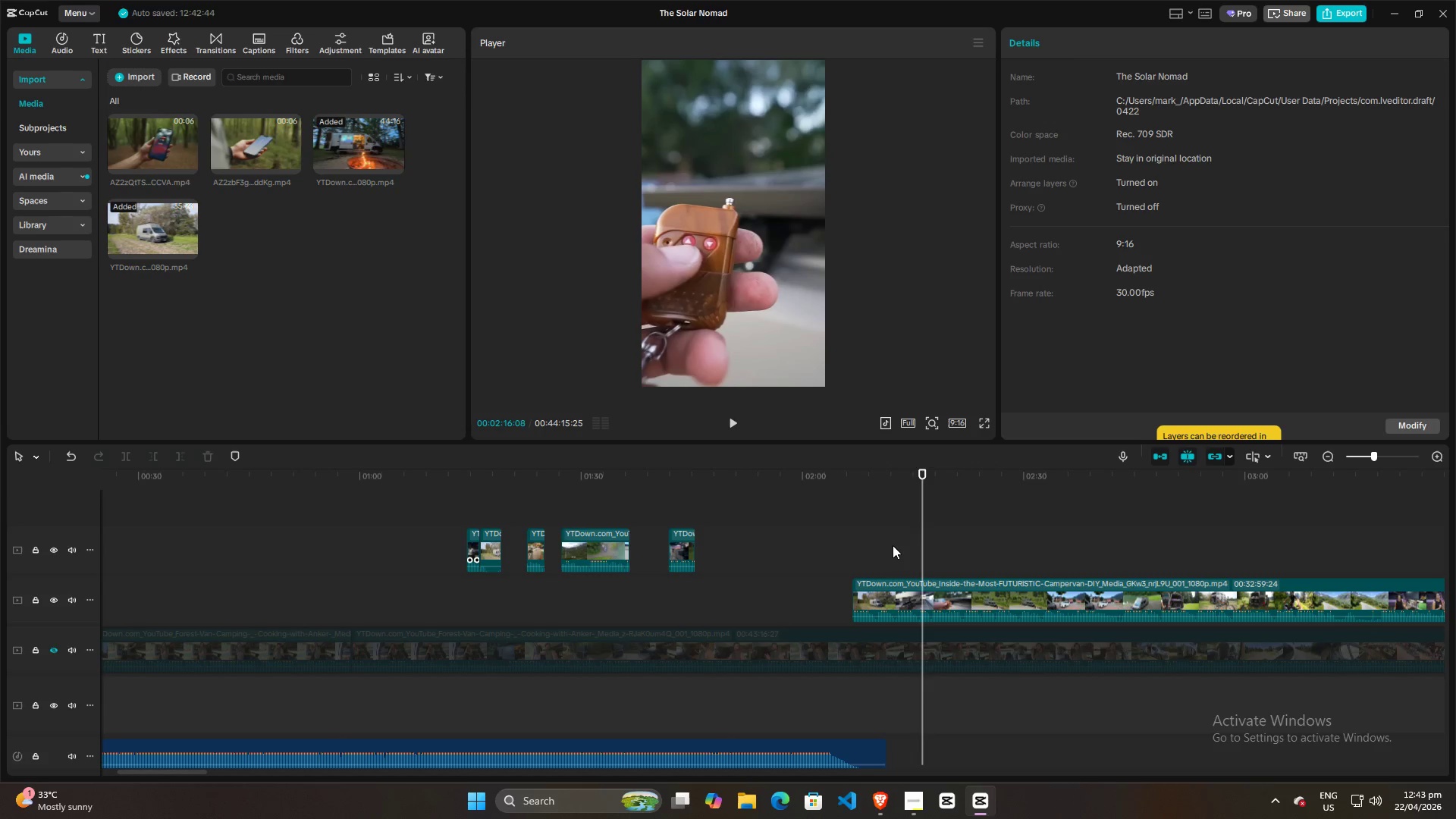 
key(ArrowLeft)
 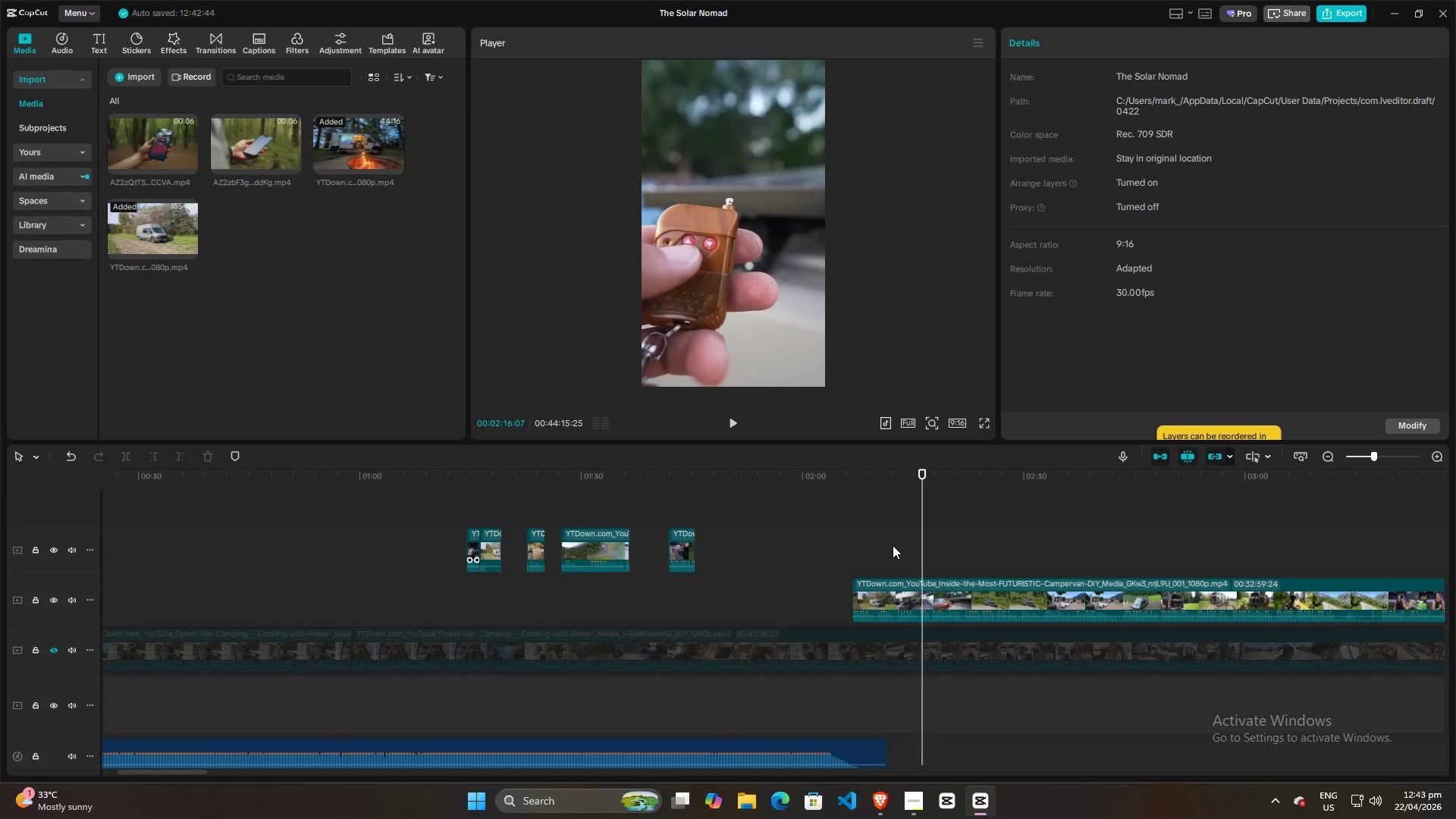 
key(ArrowLeft)
 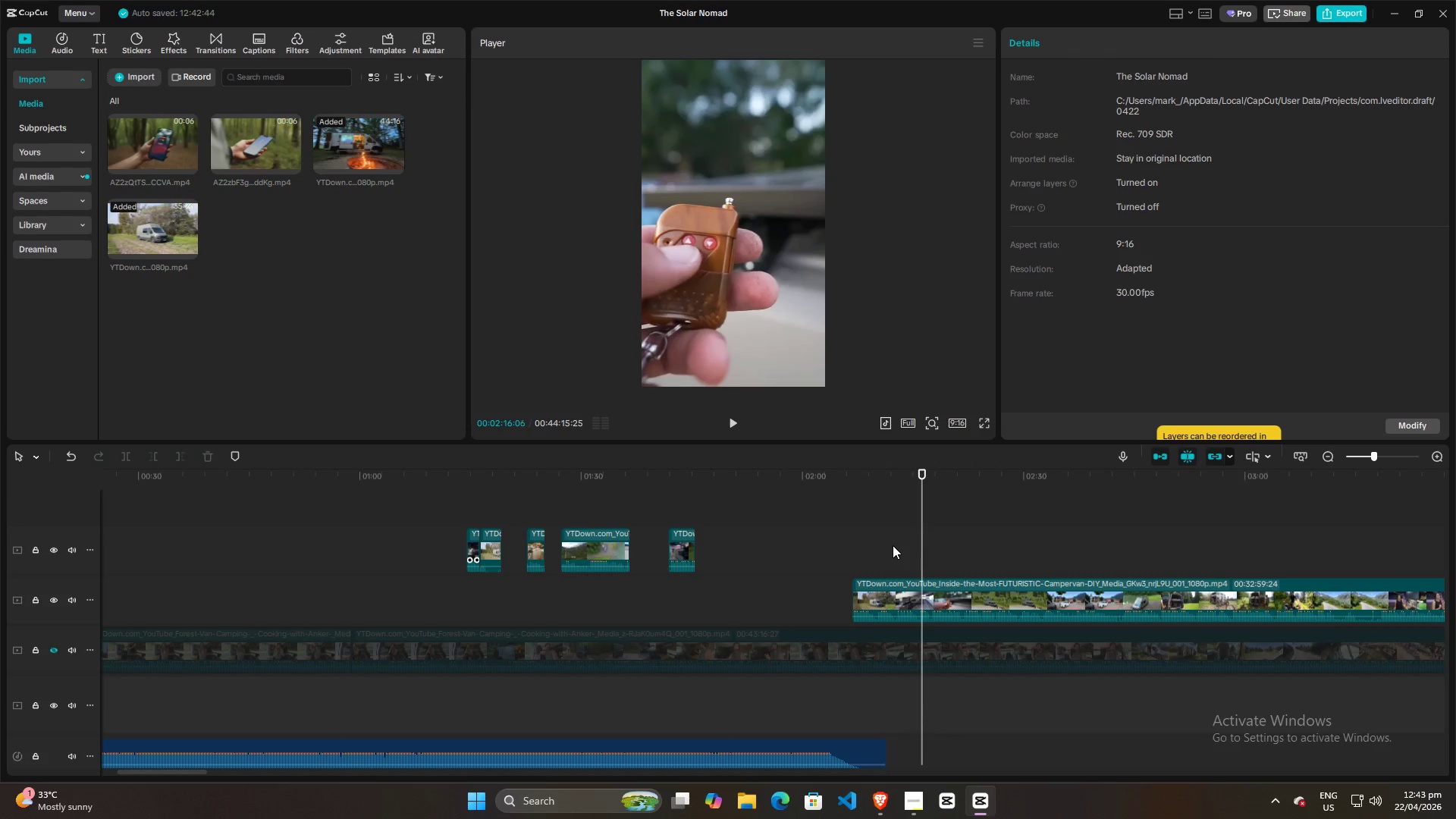 
key(ArrowLeft)
 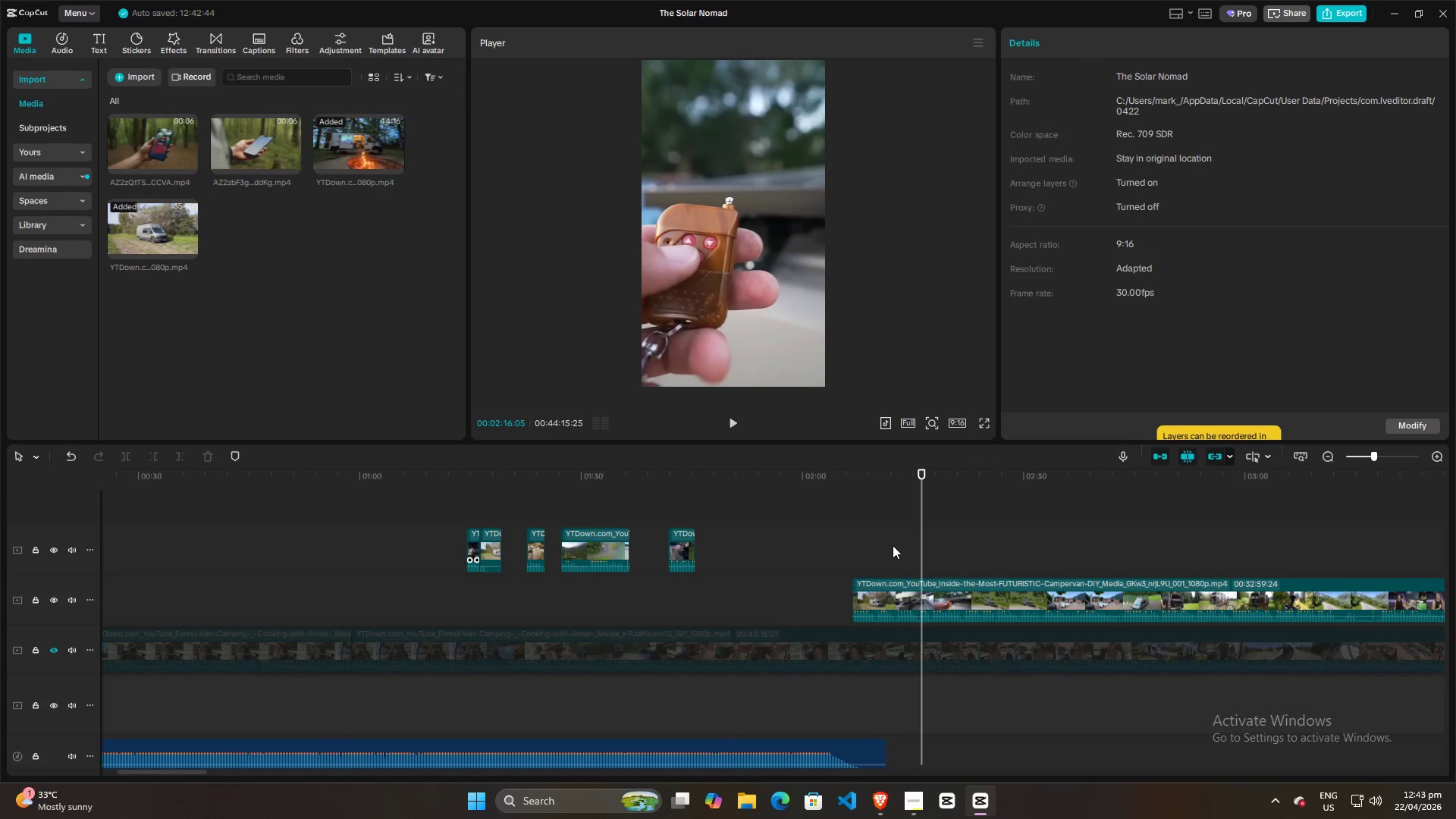 
key(ArrowLeft)
 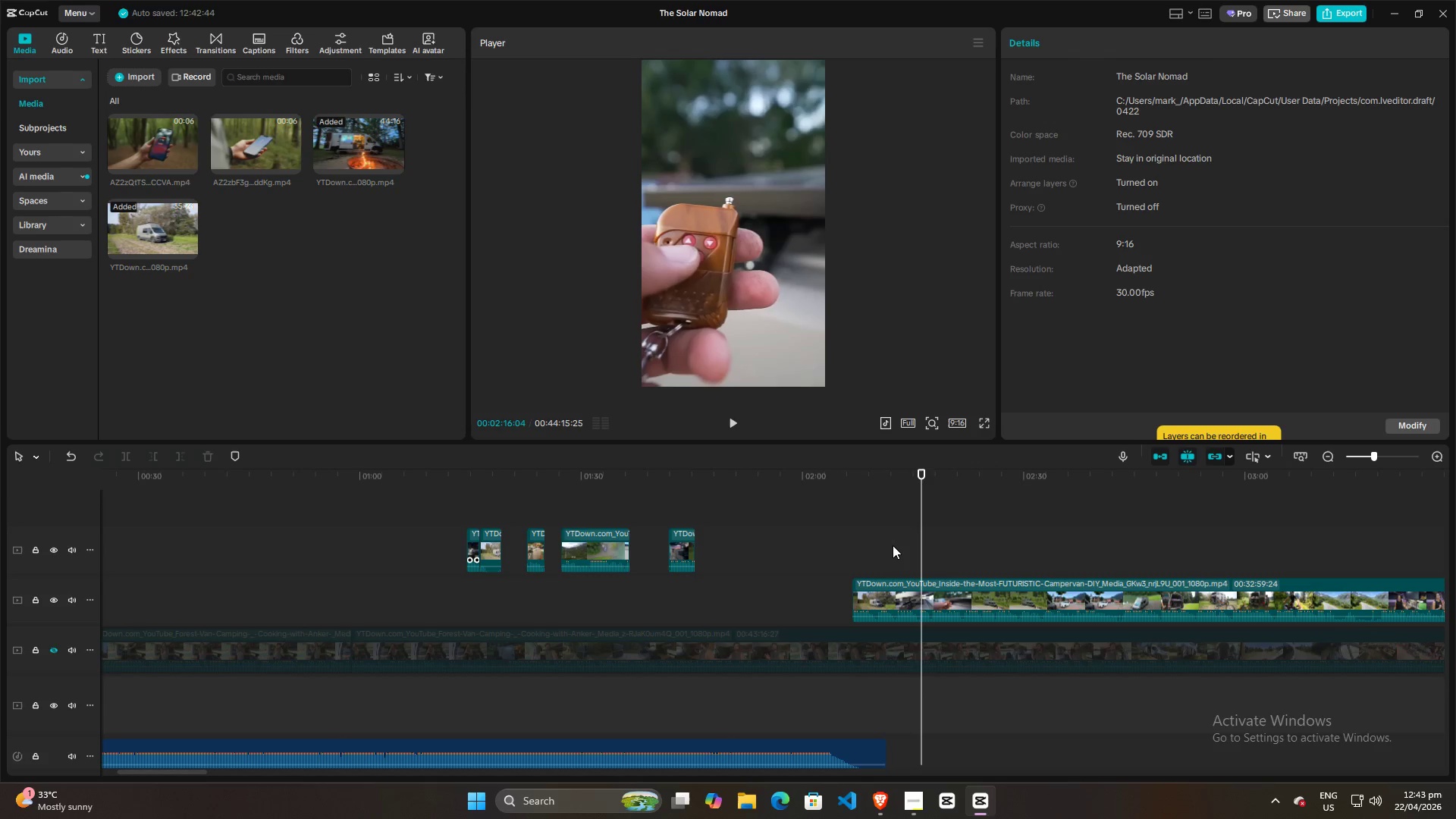 
key(ArrowLeft)
 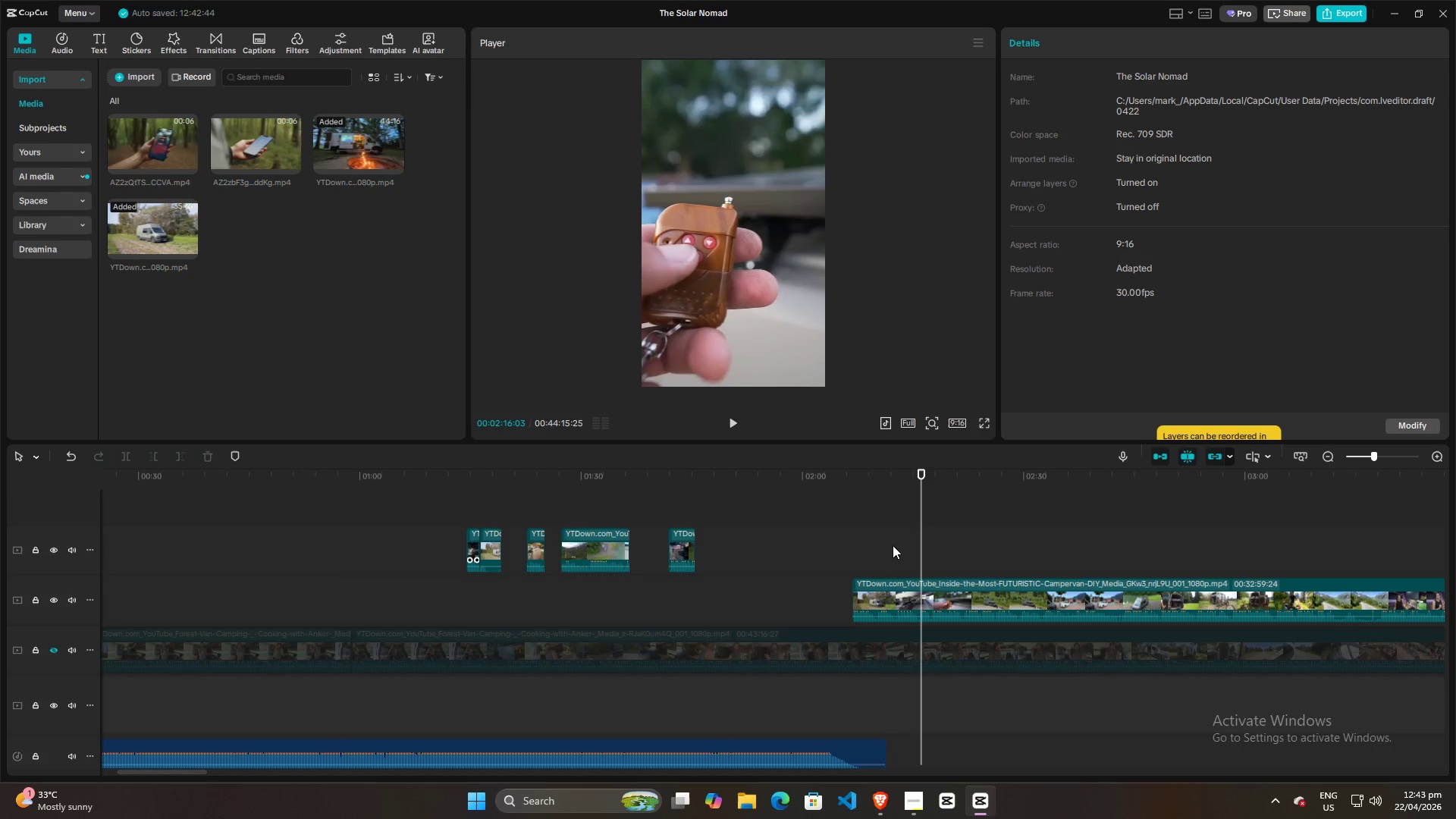 
key(ArrowLeft)
 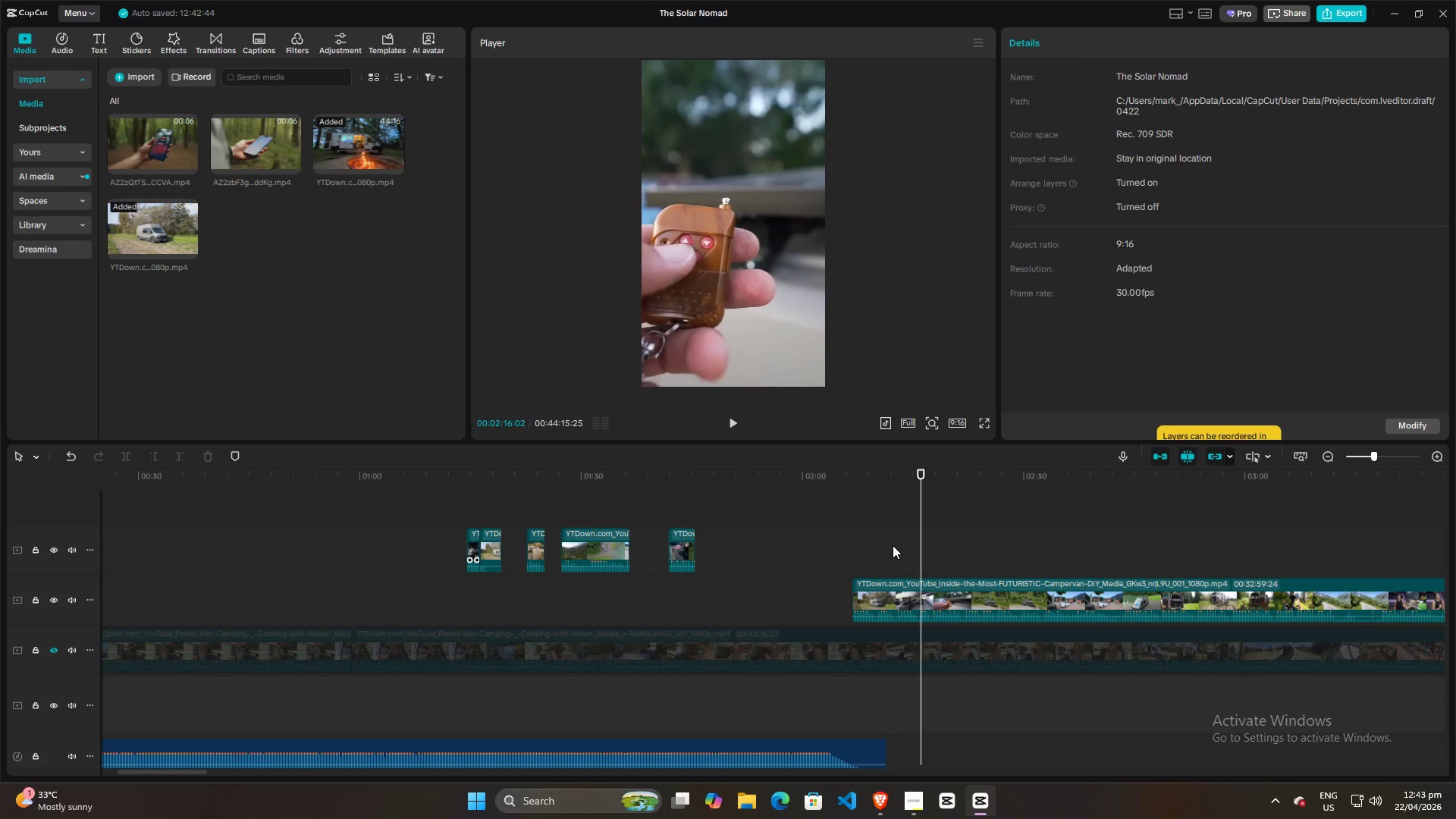 
key(ArrowLeft)
 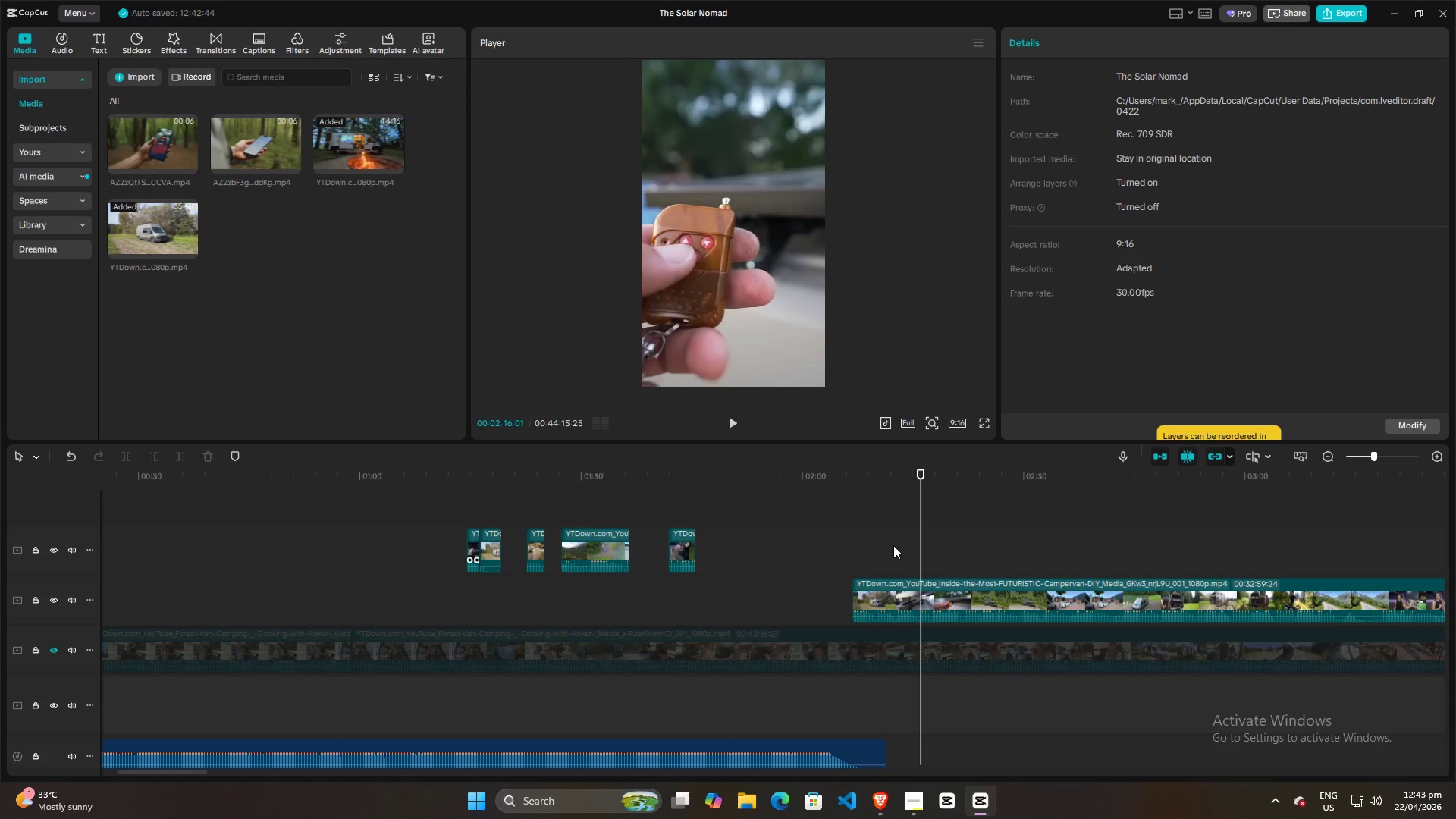 
key(ArrowLeft)
 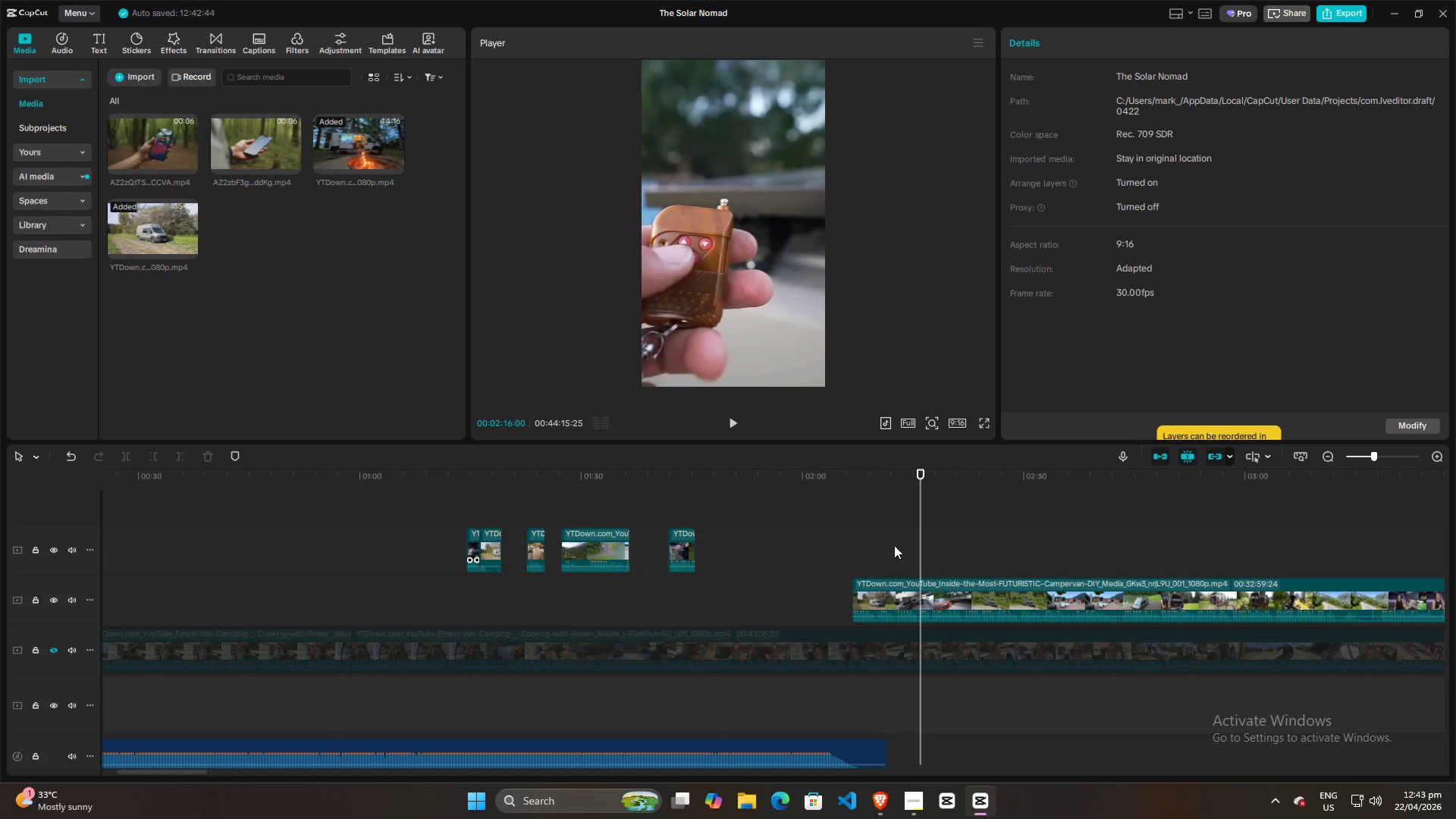 
key(ArrowLeft)
 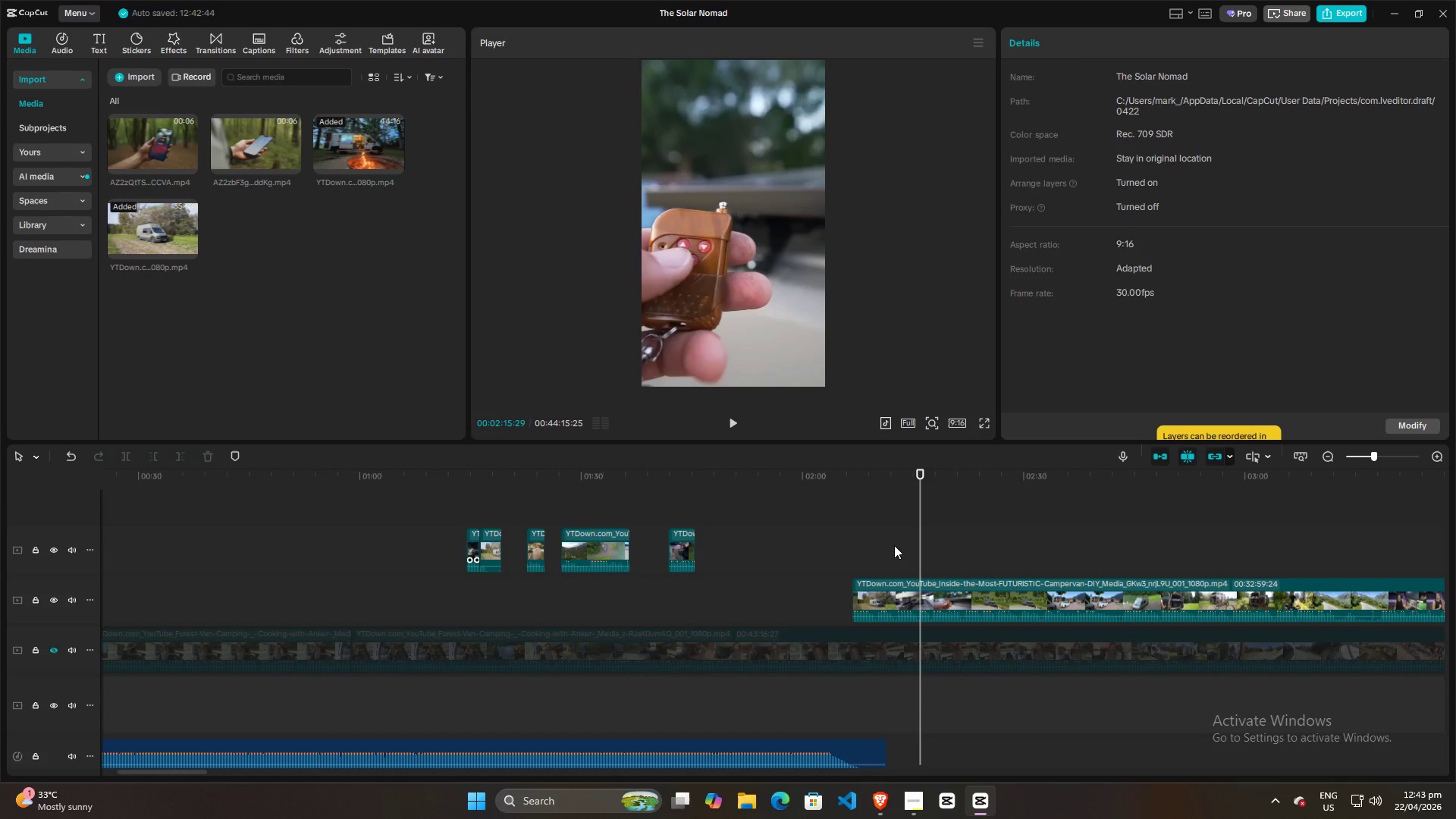 
key(ArrowLeft)
 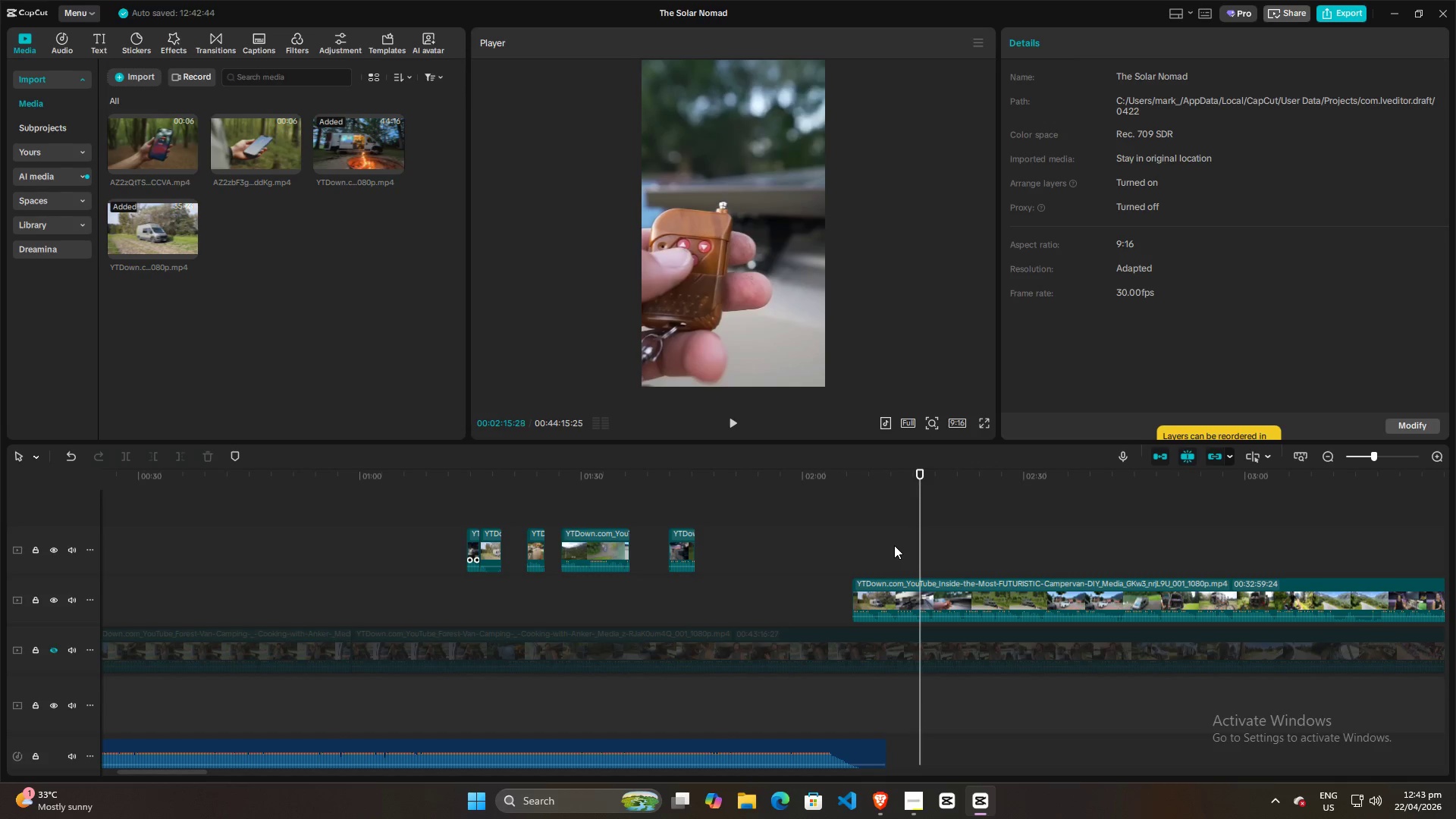 
hold_key(key=ArrowLeft, duration=0.89)
 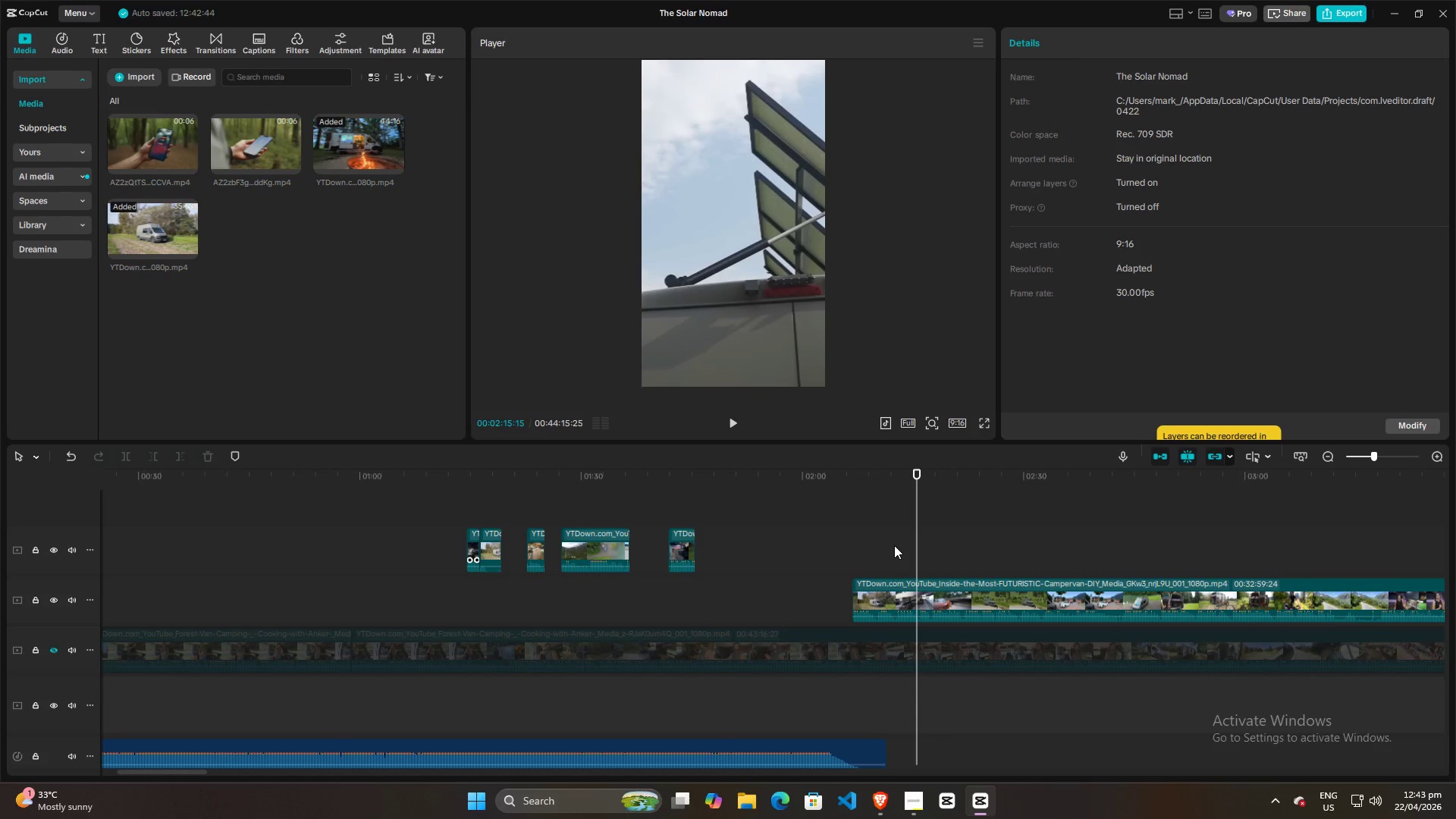 
key(ArrowLeft)
 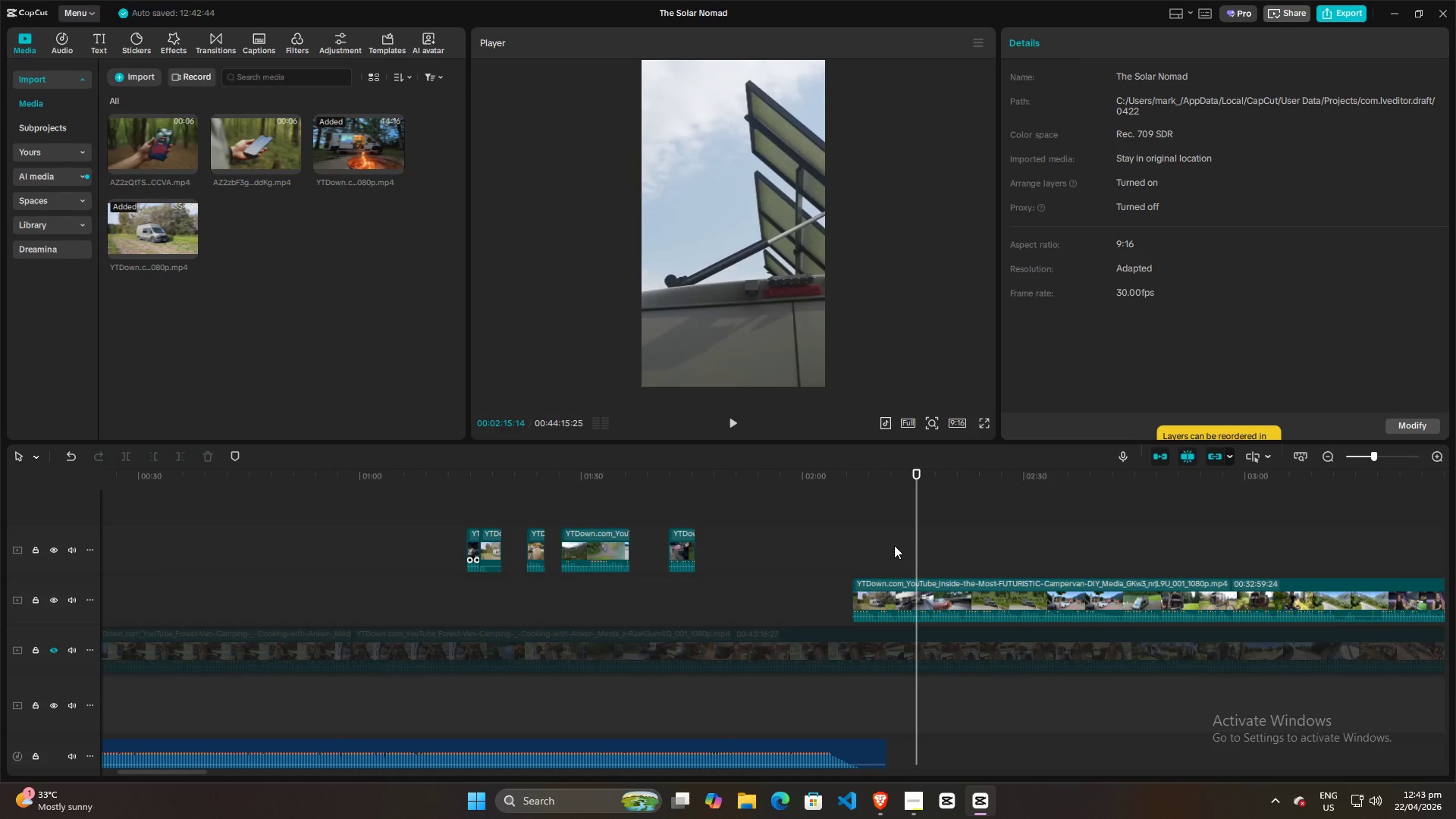 
key(ArrowRight)
 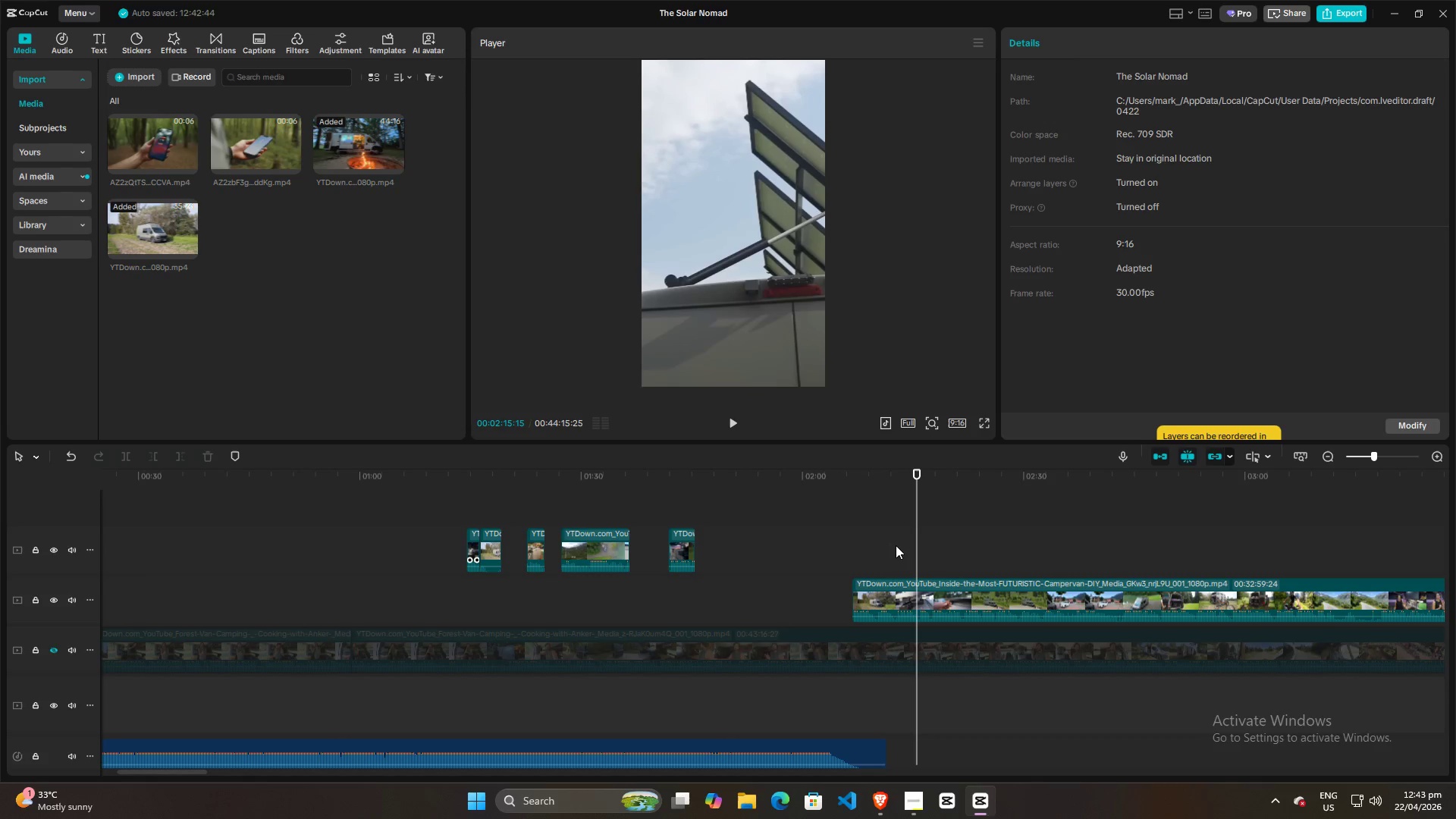 
key(ArrowRight)
 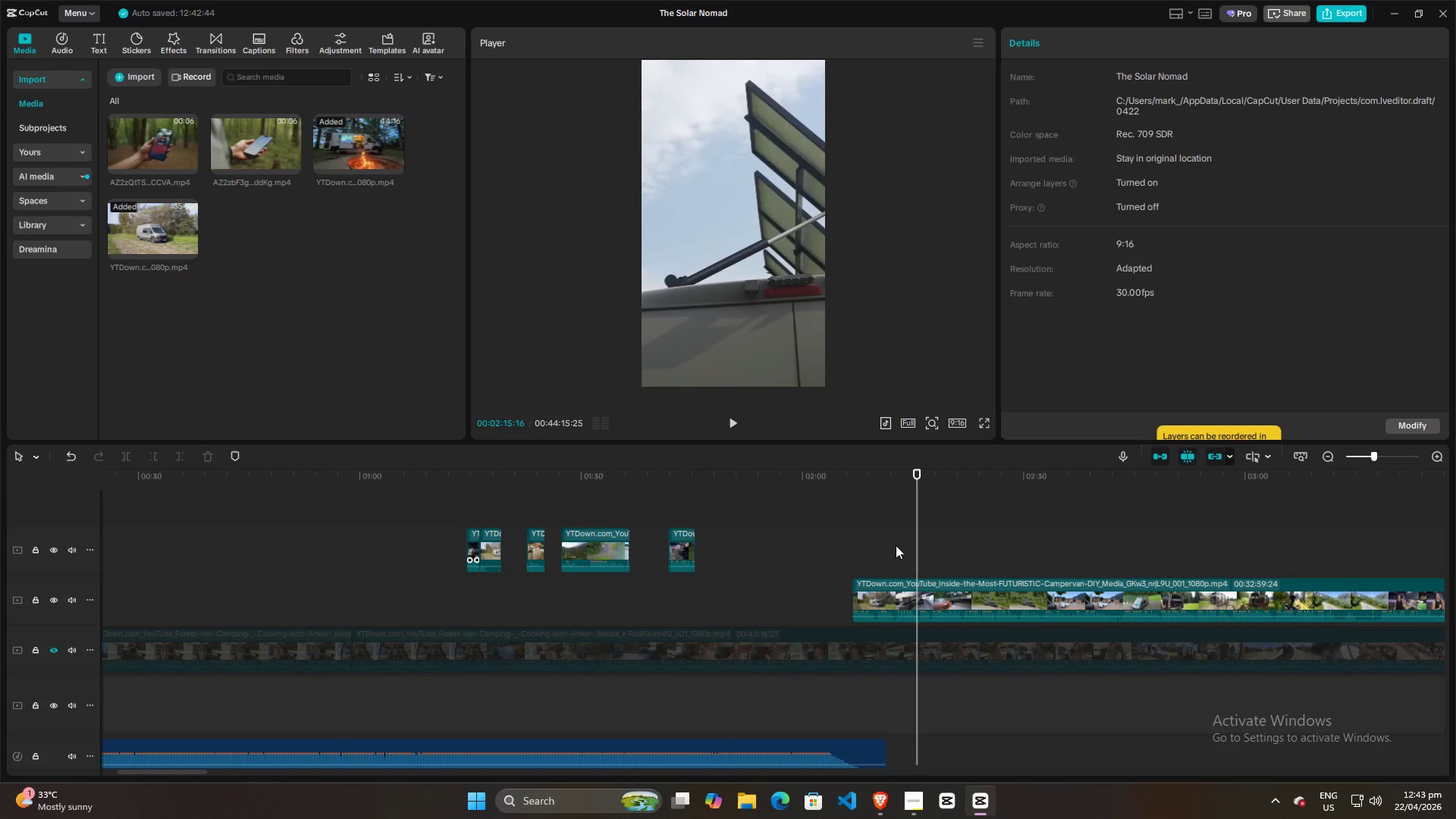 
key(ArrowRight)
 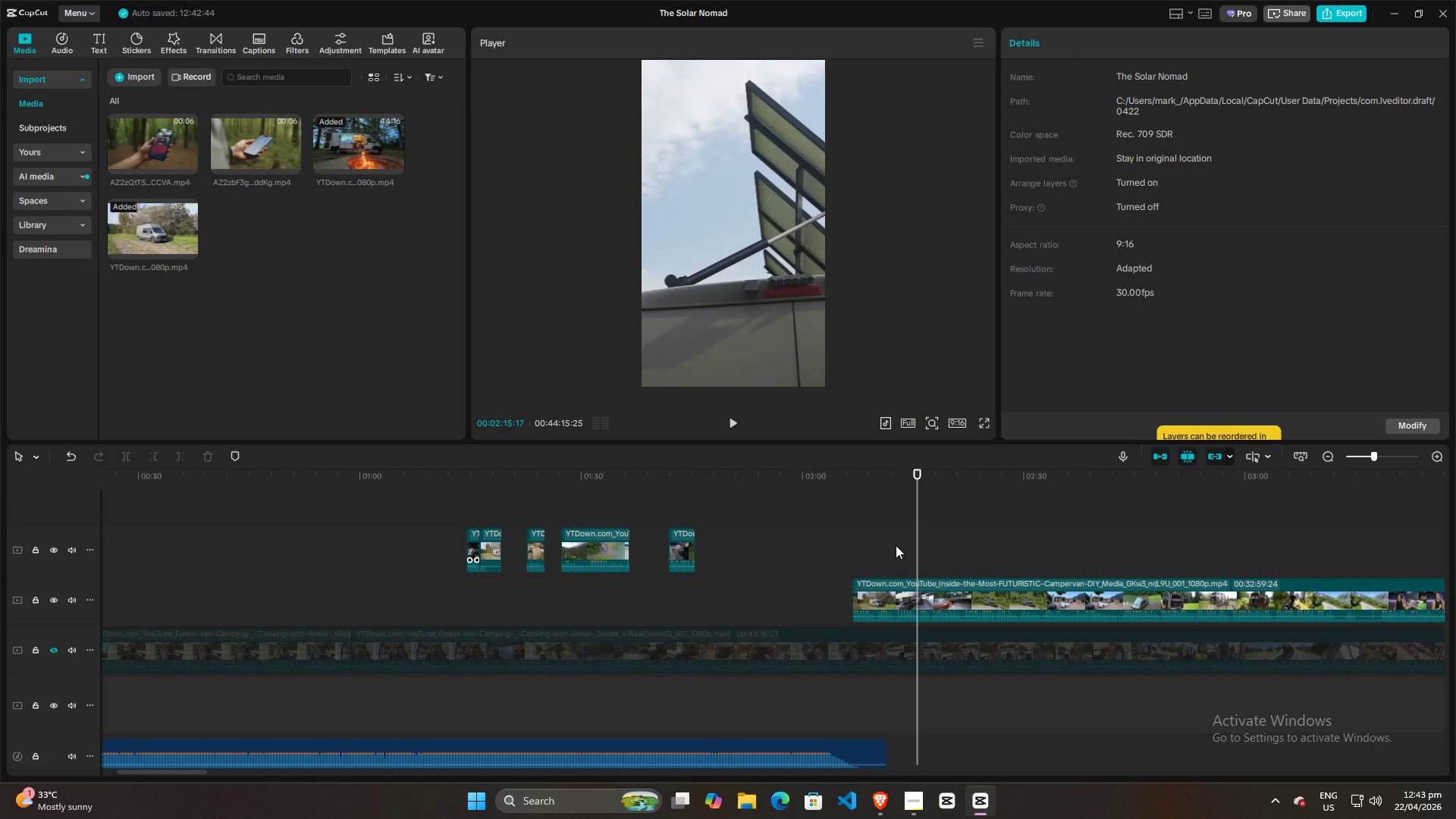 
key(ArrowRight)
 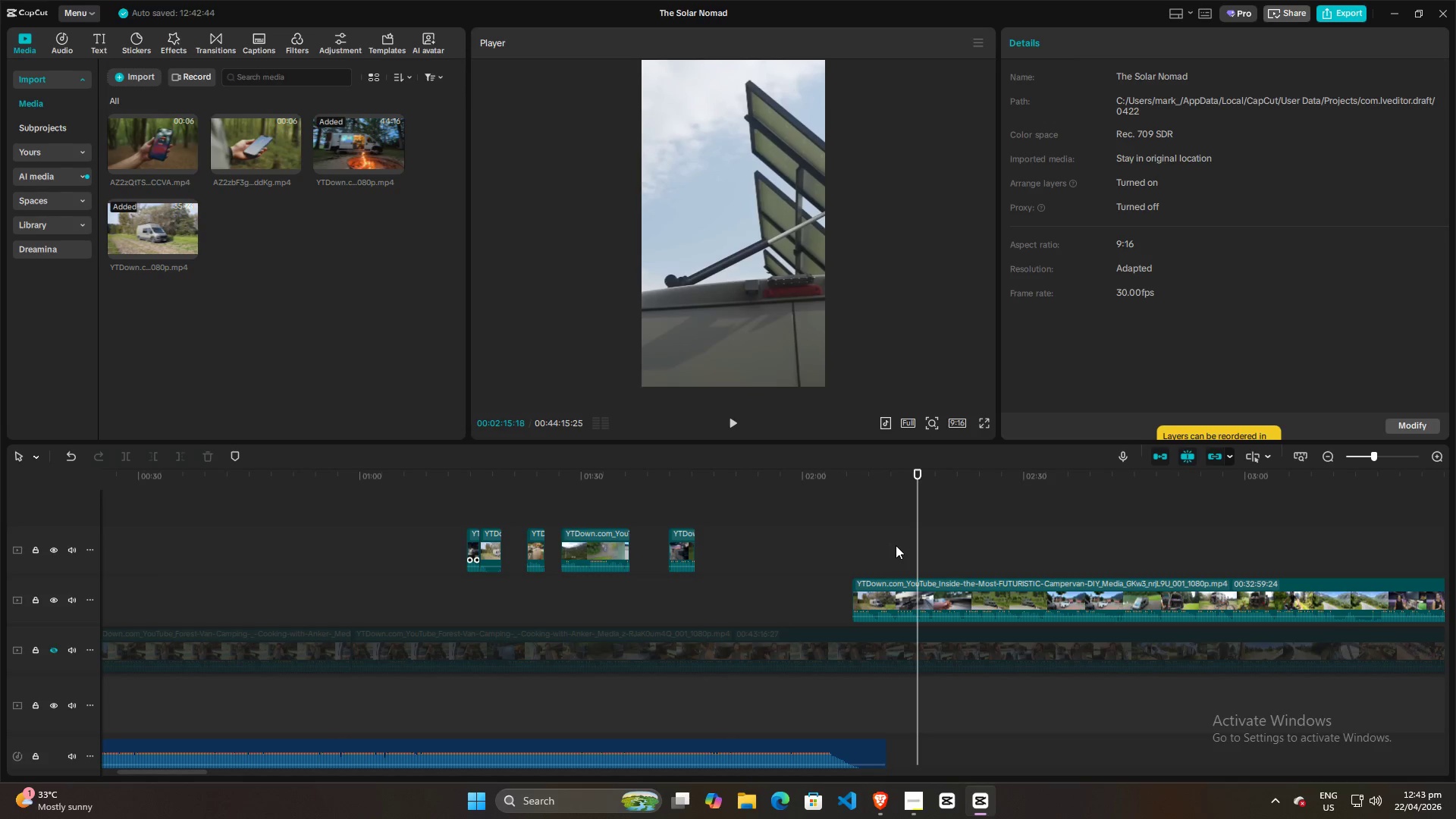 
key(ArrowRight)
 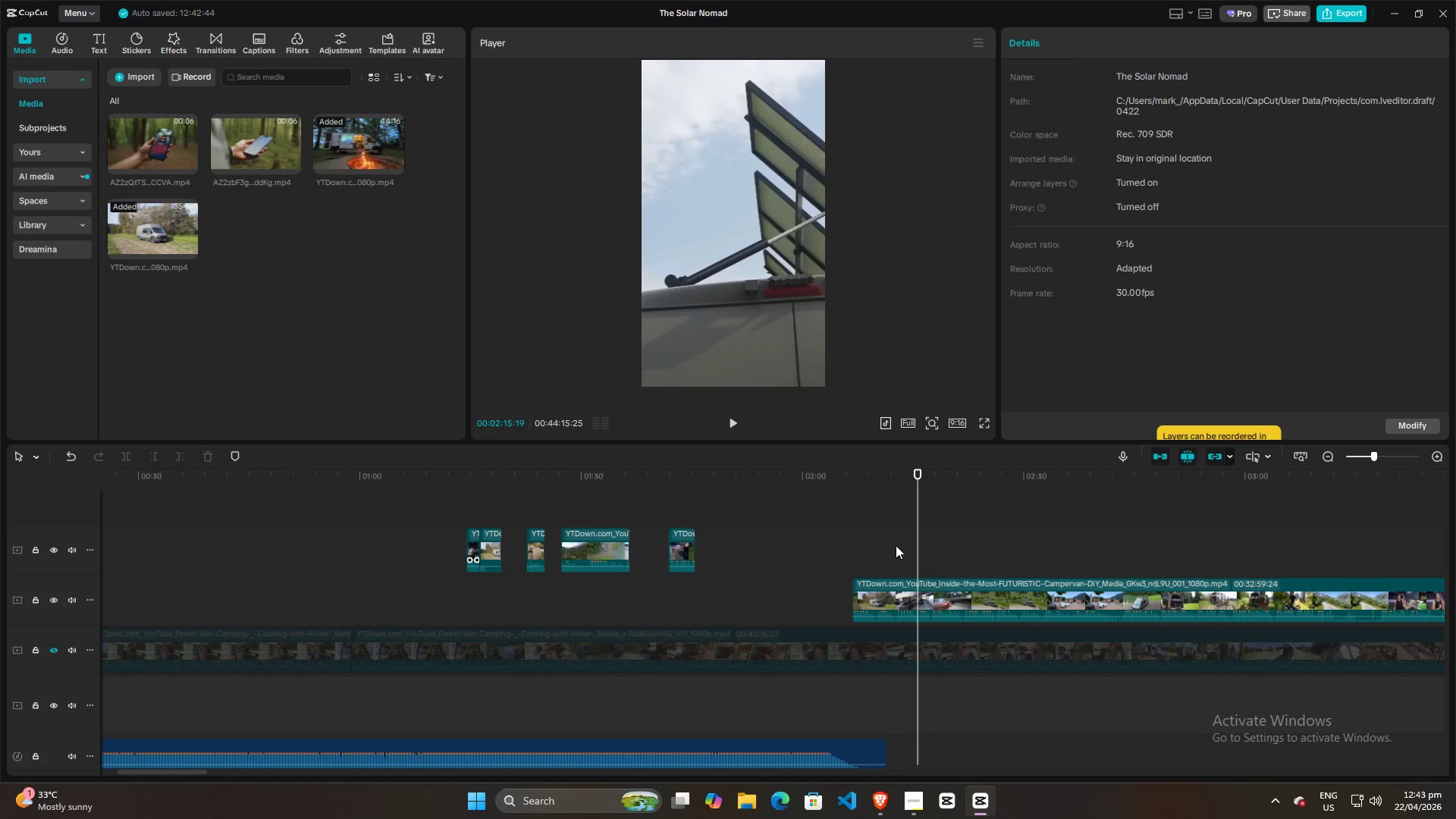 
key(ArrowRight)
 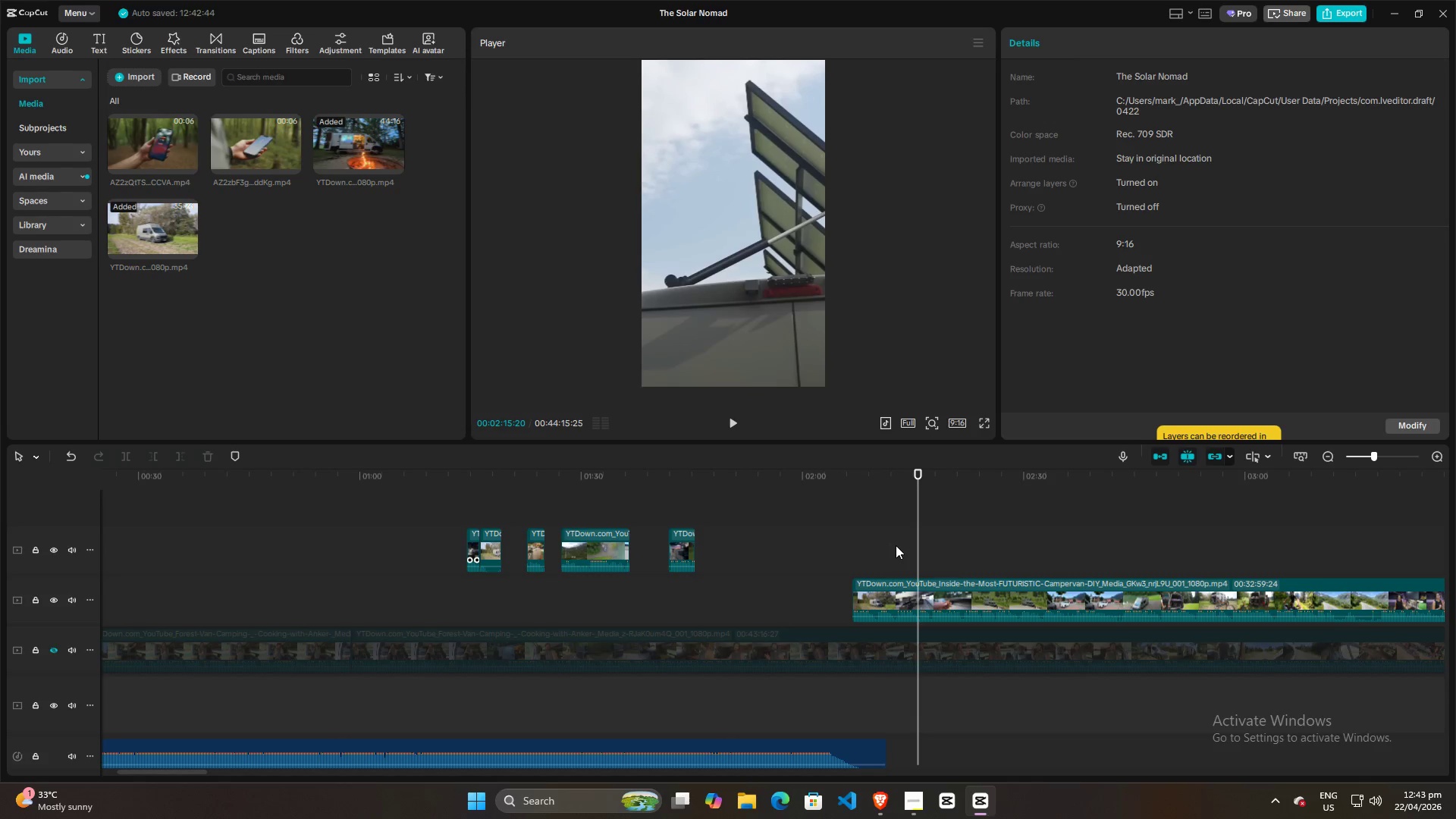 
key(ArrowRight)
 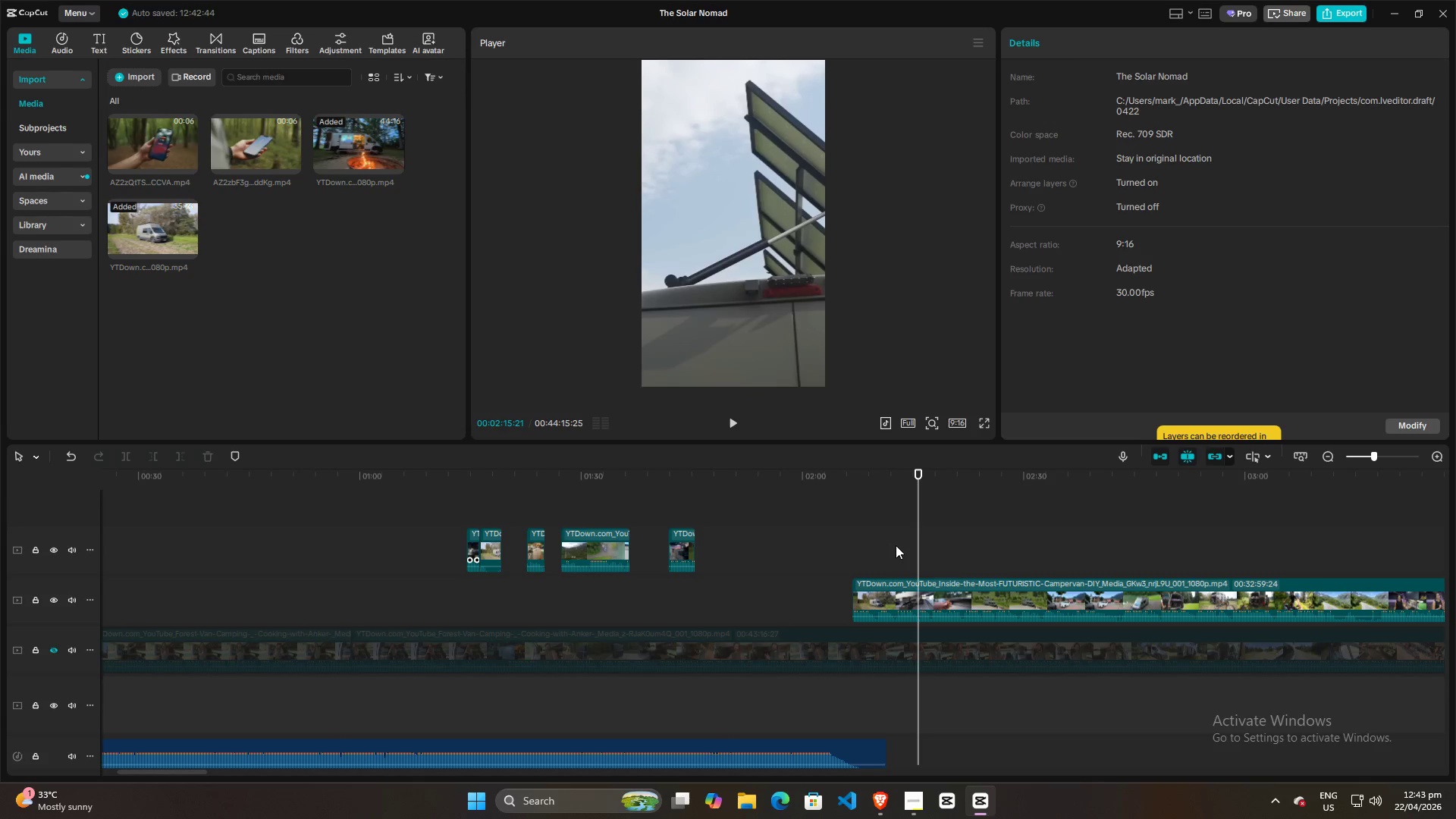 
key(ArrowRight)
 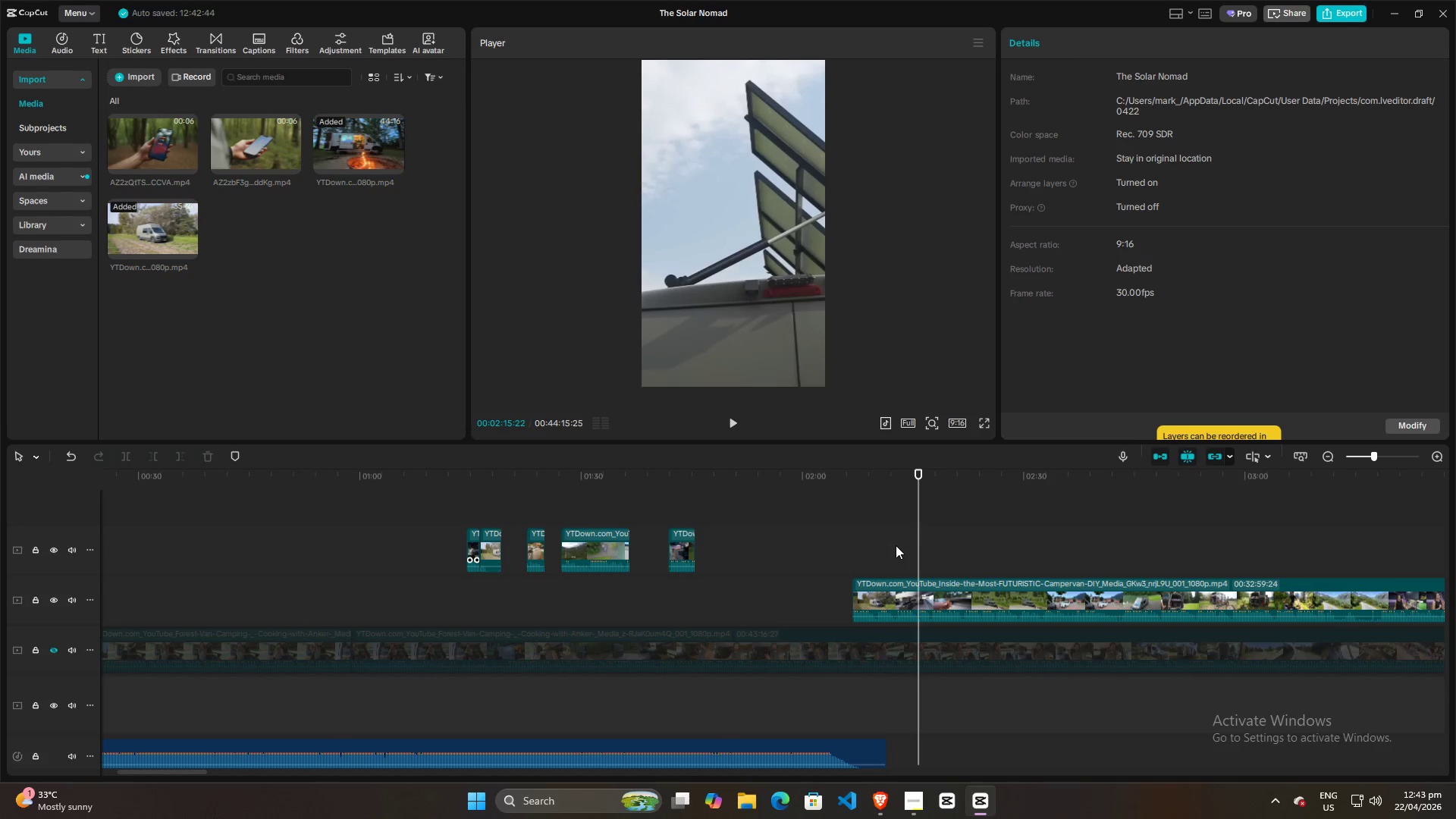 
key(ArrowLeft)
 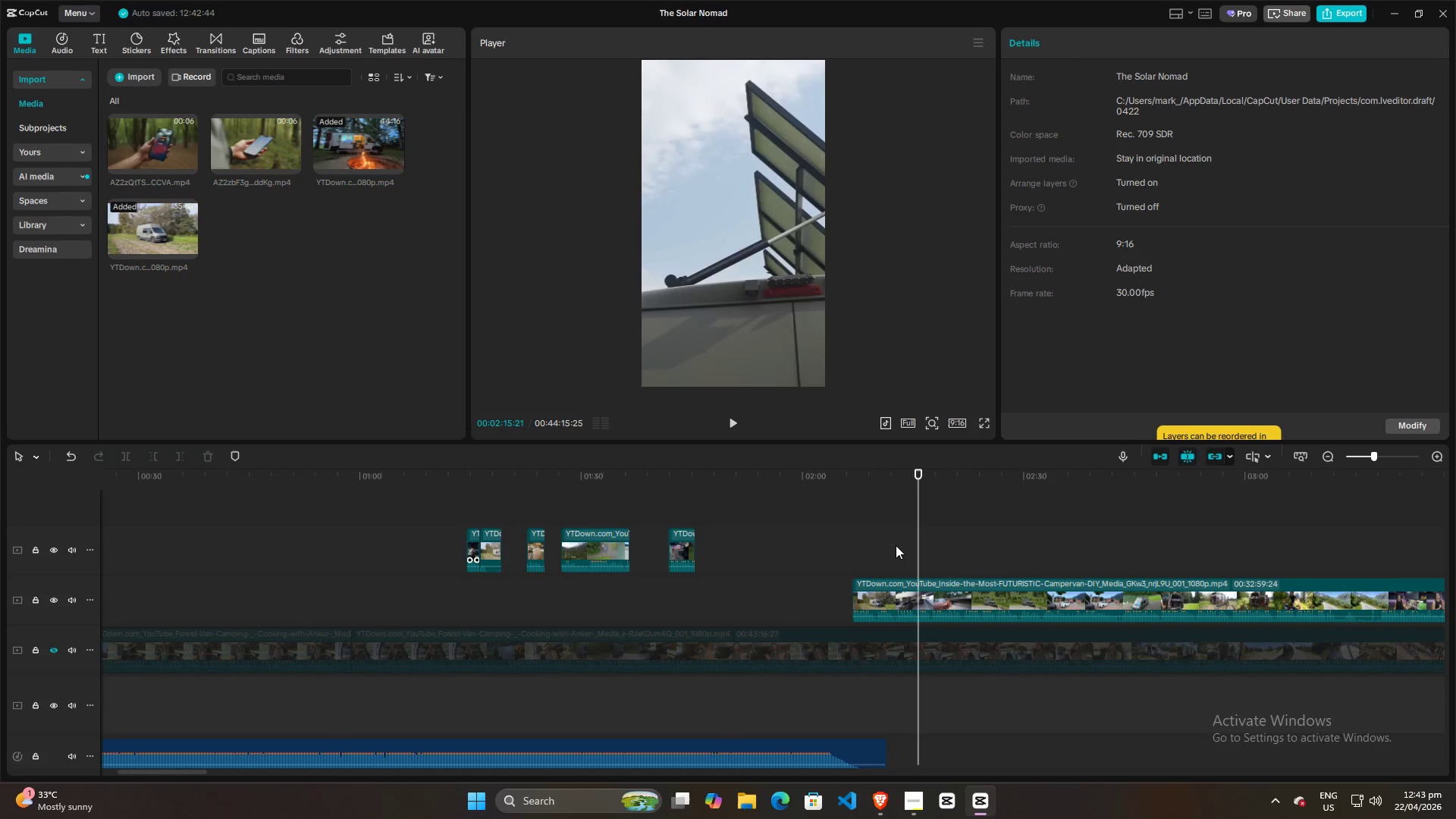 
key(ArrowRight)
 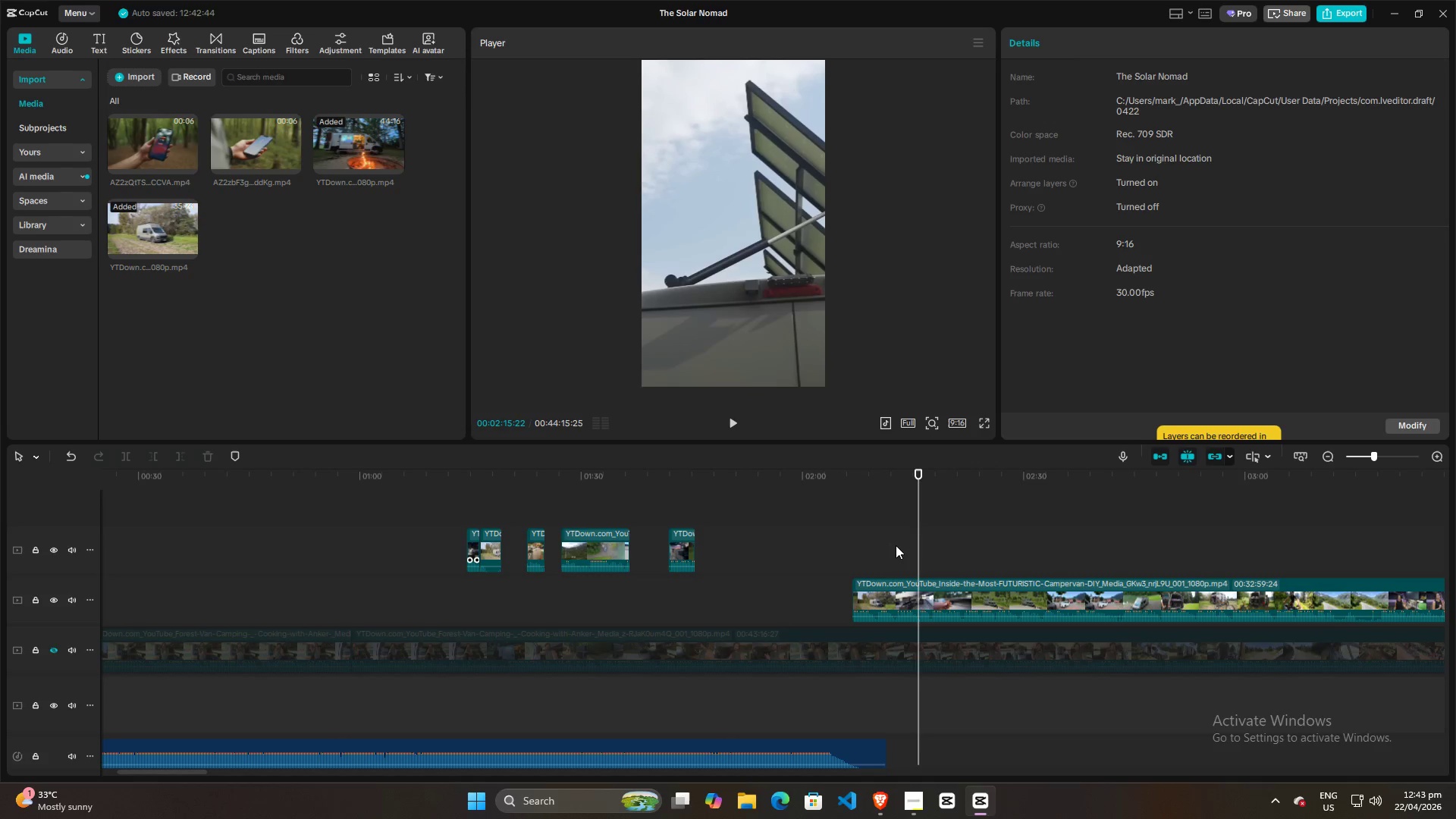 
key(ArrowRight)
 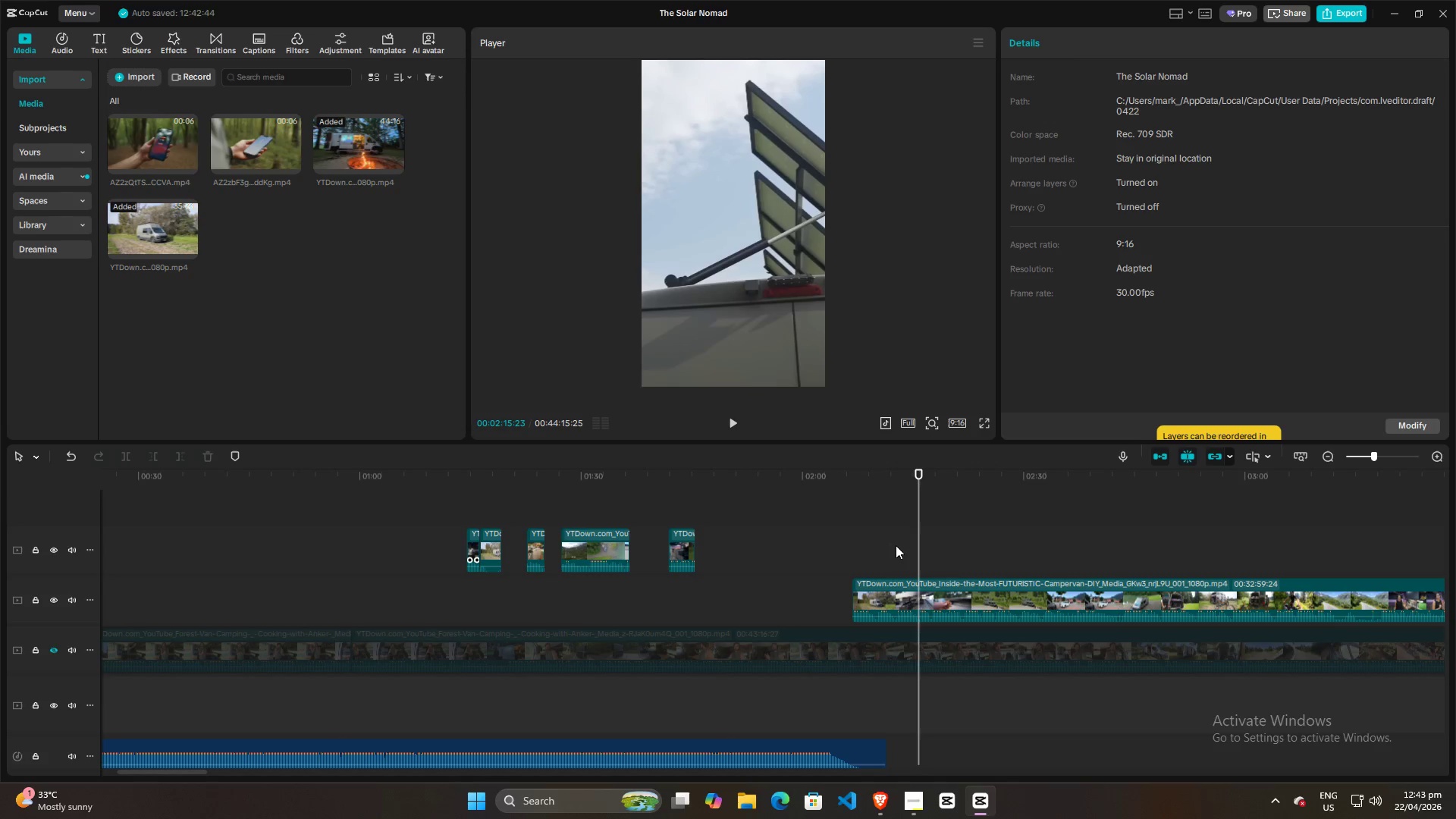 
key(ArrowRight)
 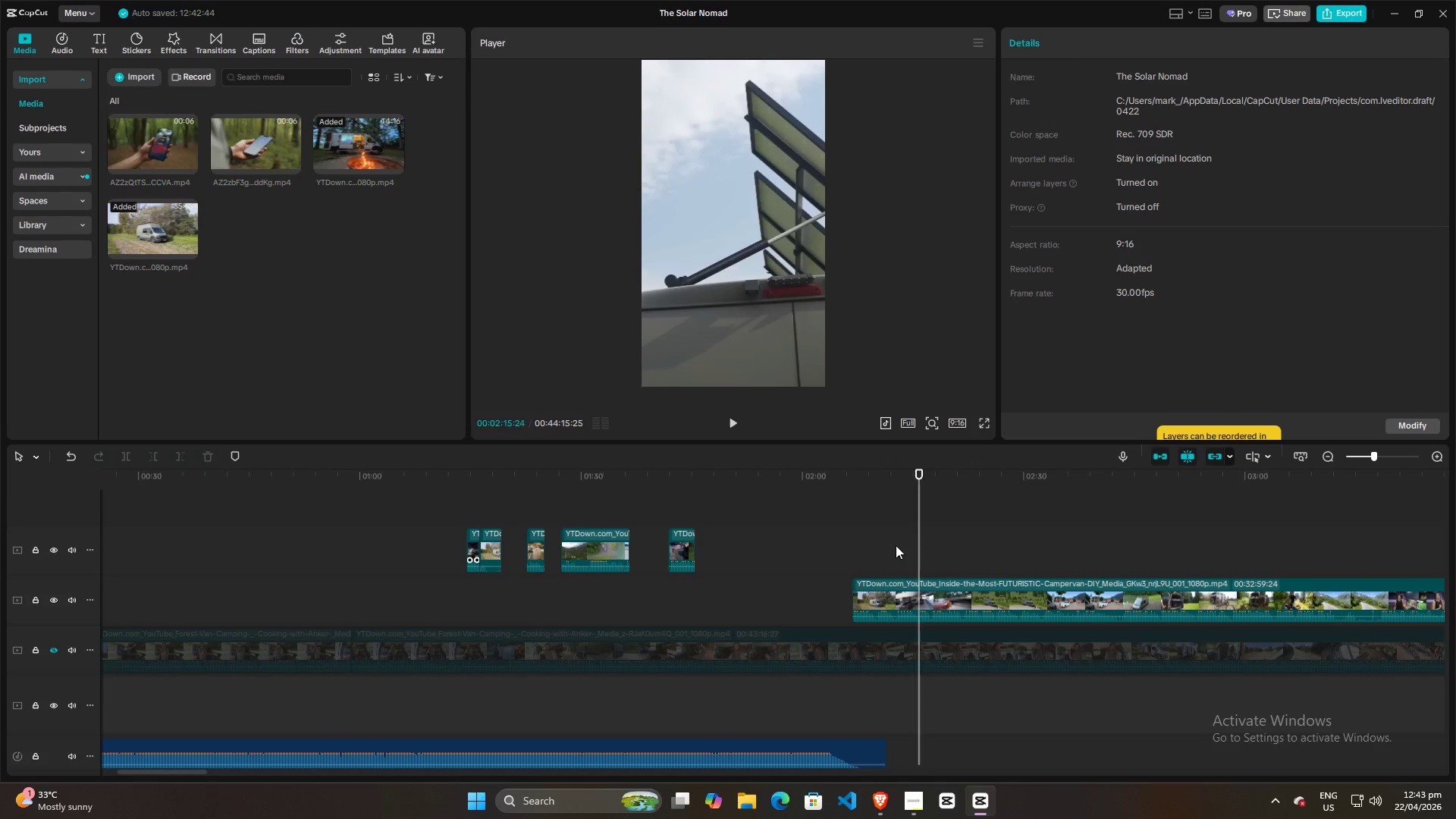 
key(ArrowRight)
 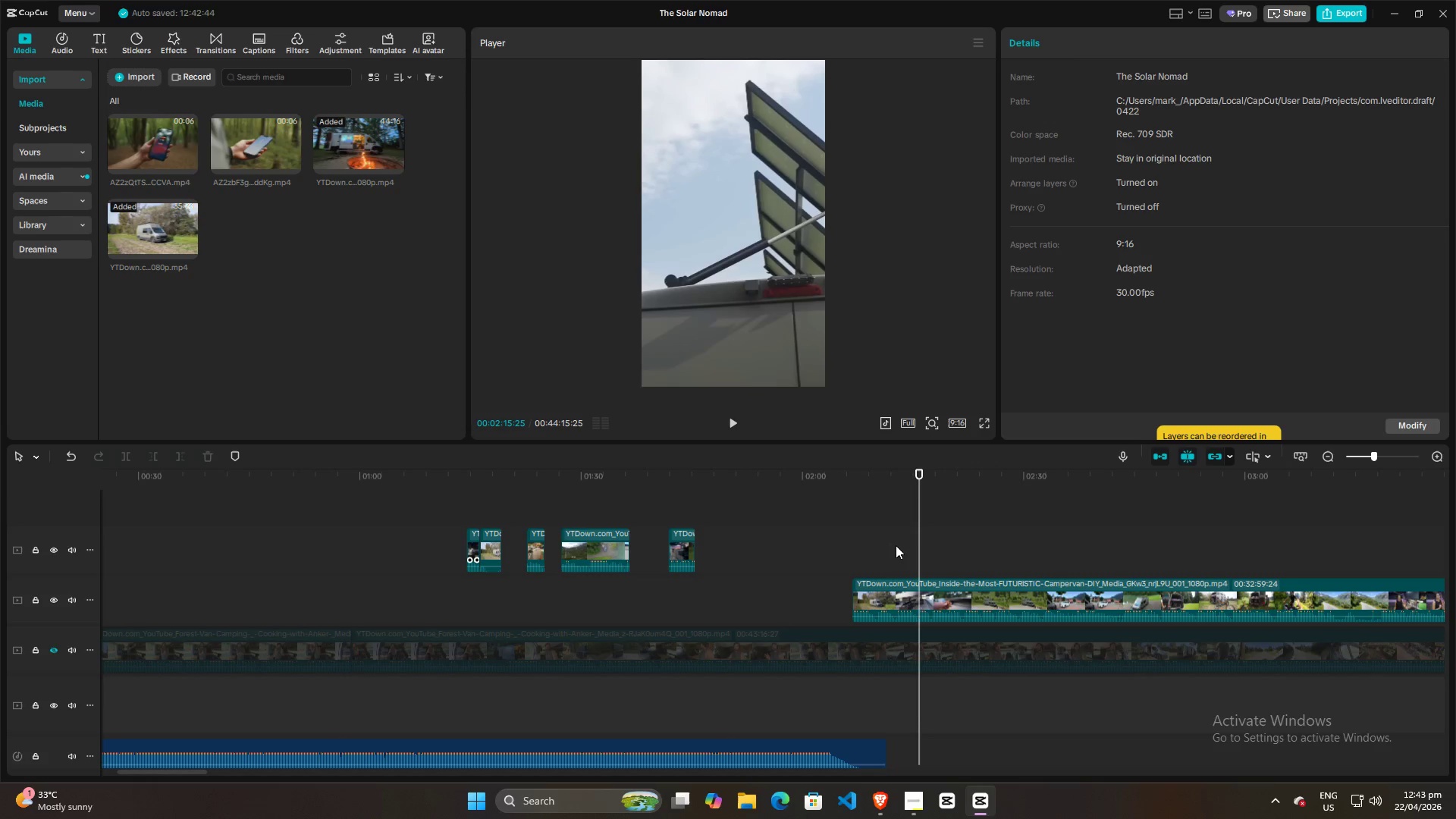 
key(ArrowRight)
 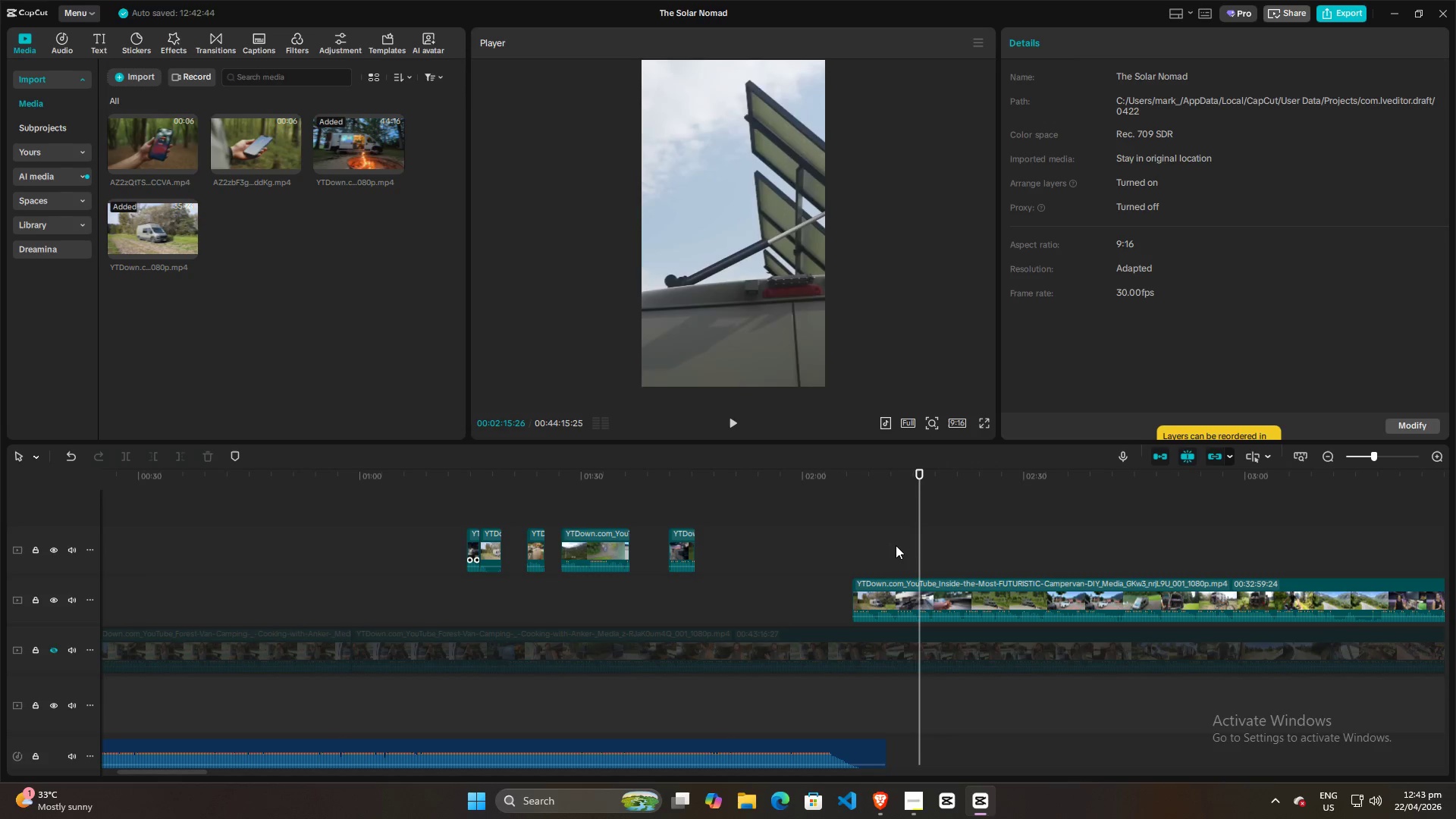 
key(ArrowRight)
 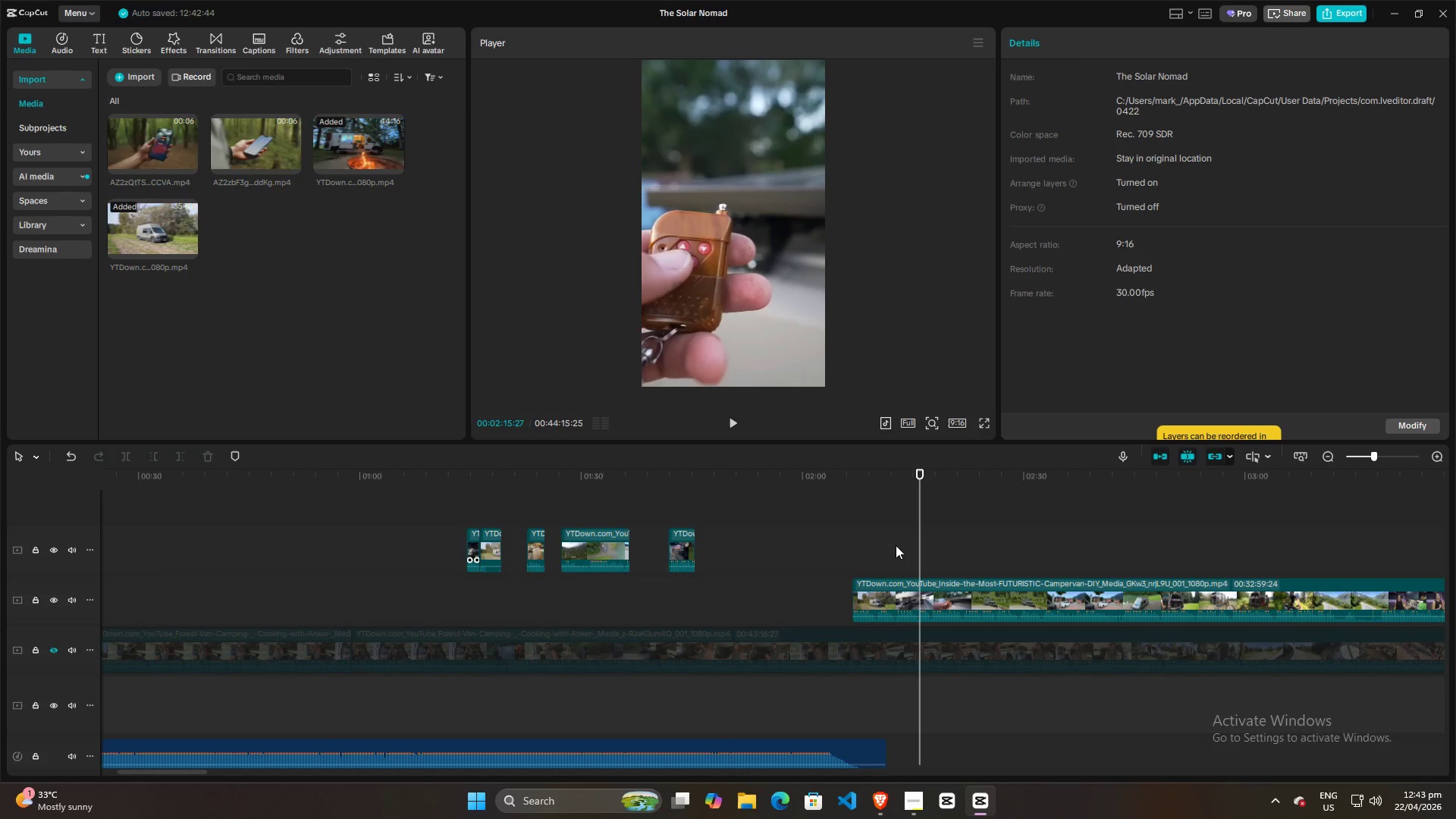 
key(ArrowRight)
 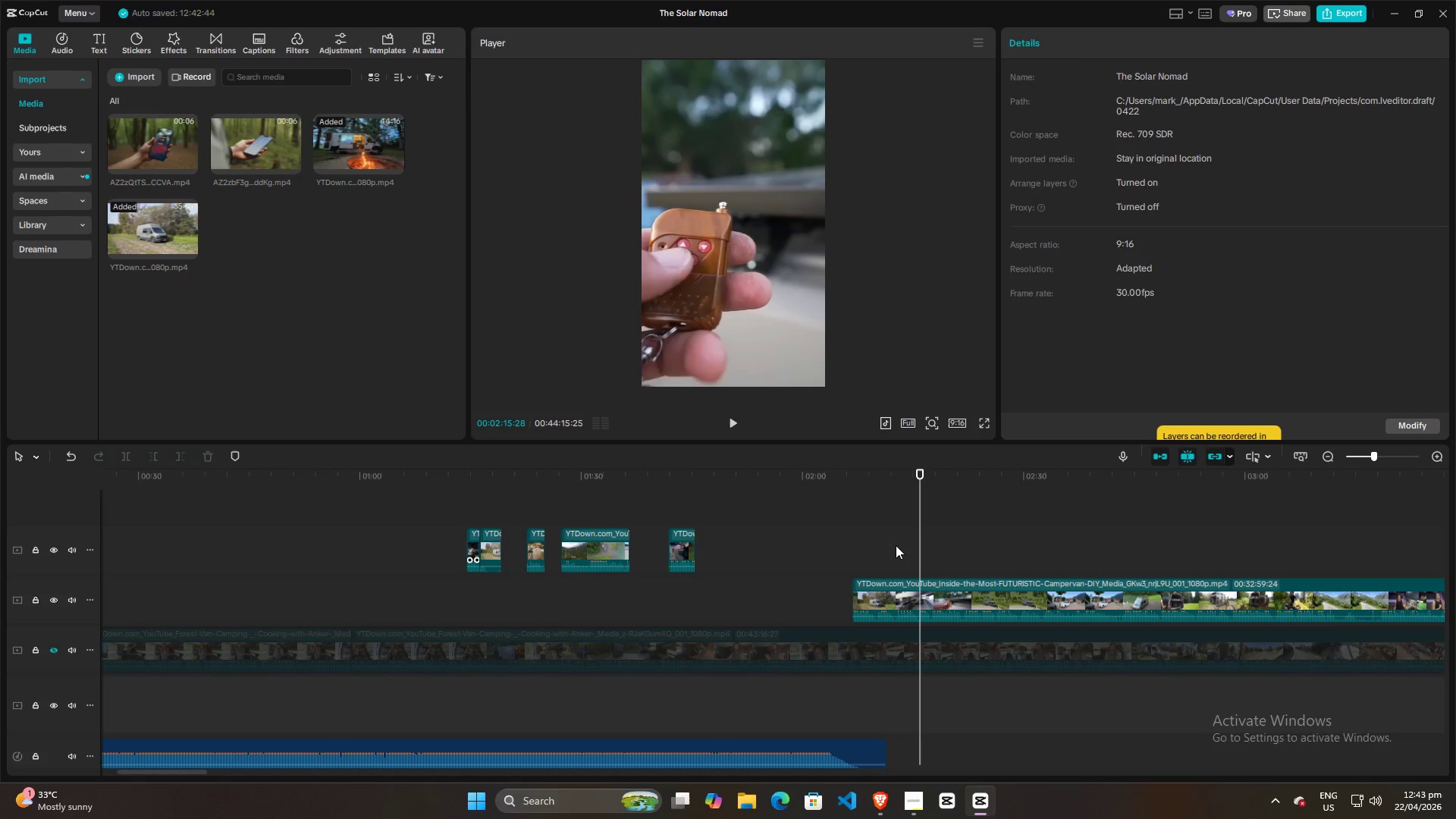 
key(ArrowLeft)
 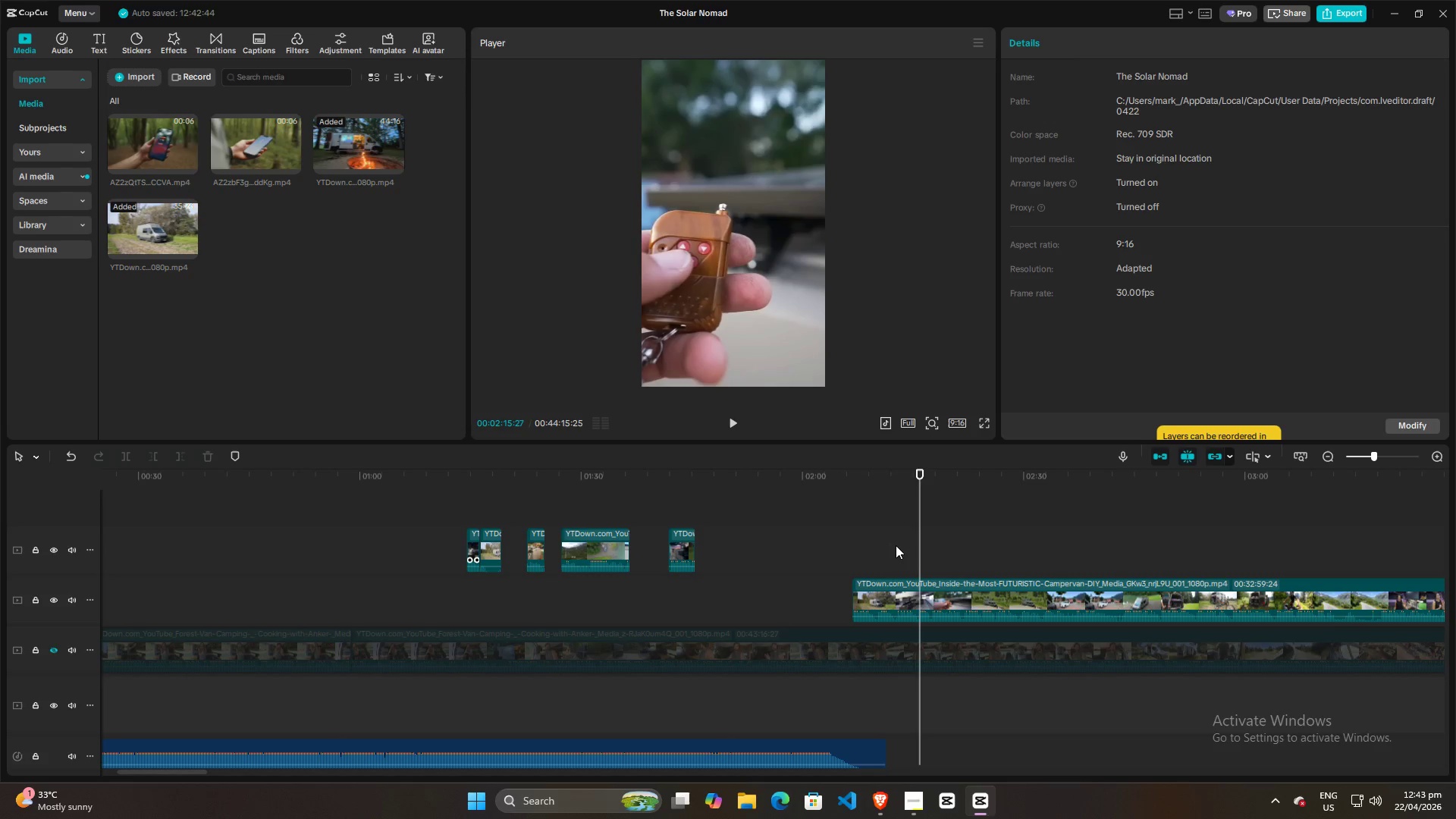 
key(ArrowLeft)
 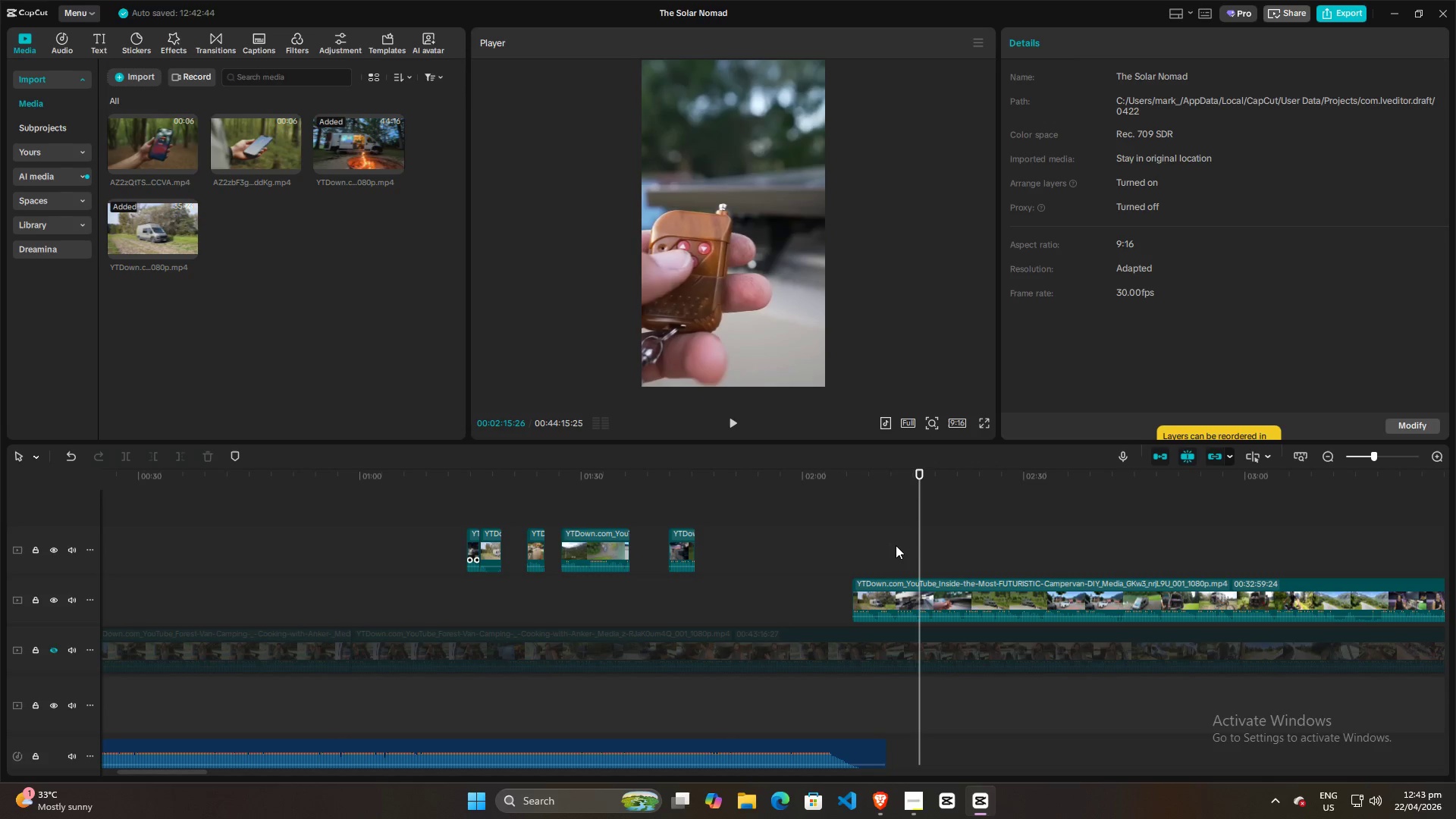 
key(ArrowLeft)
 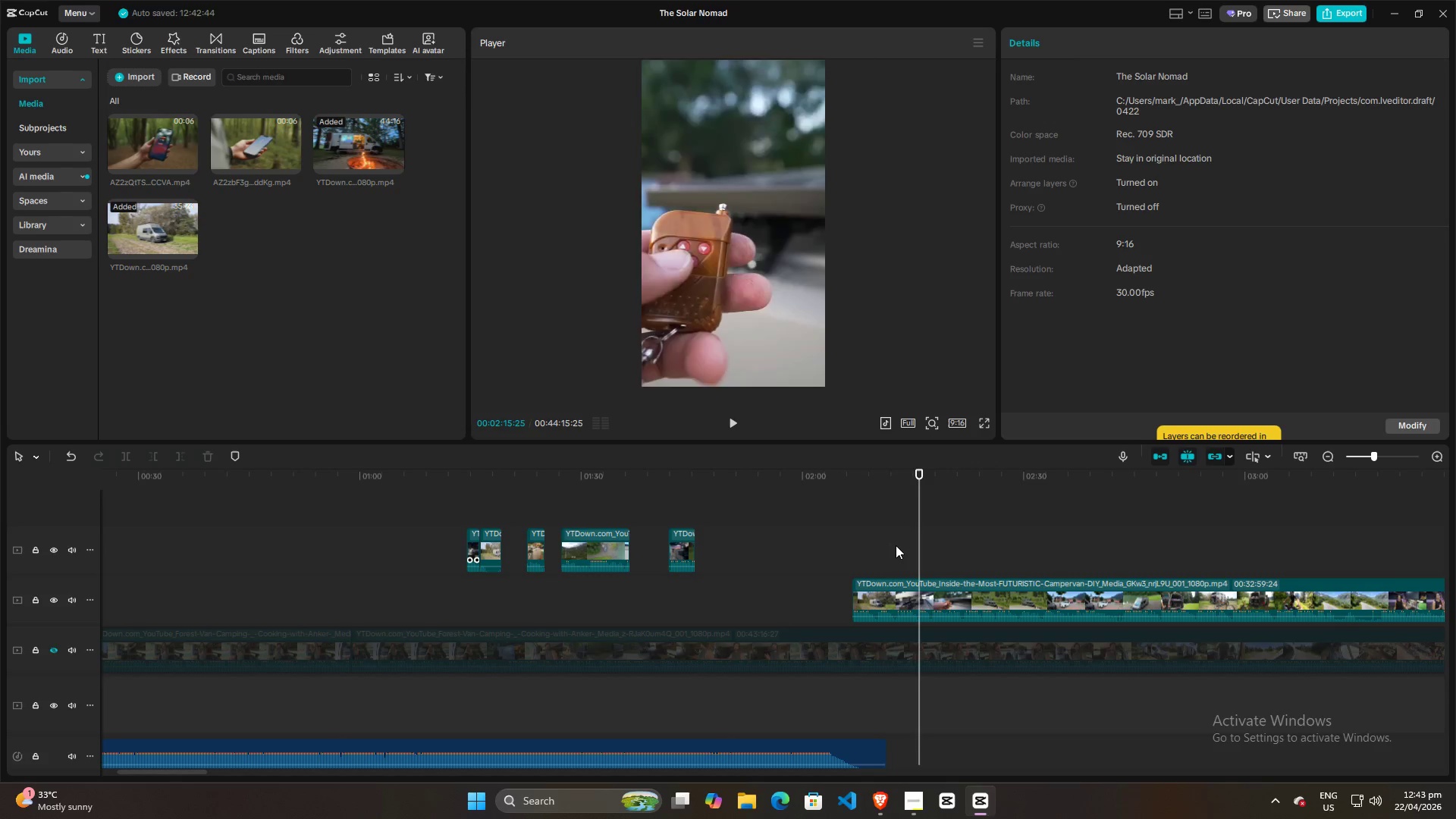 
key(ArrowLeft)
 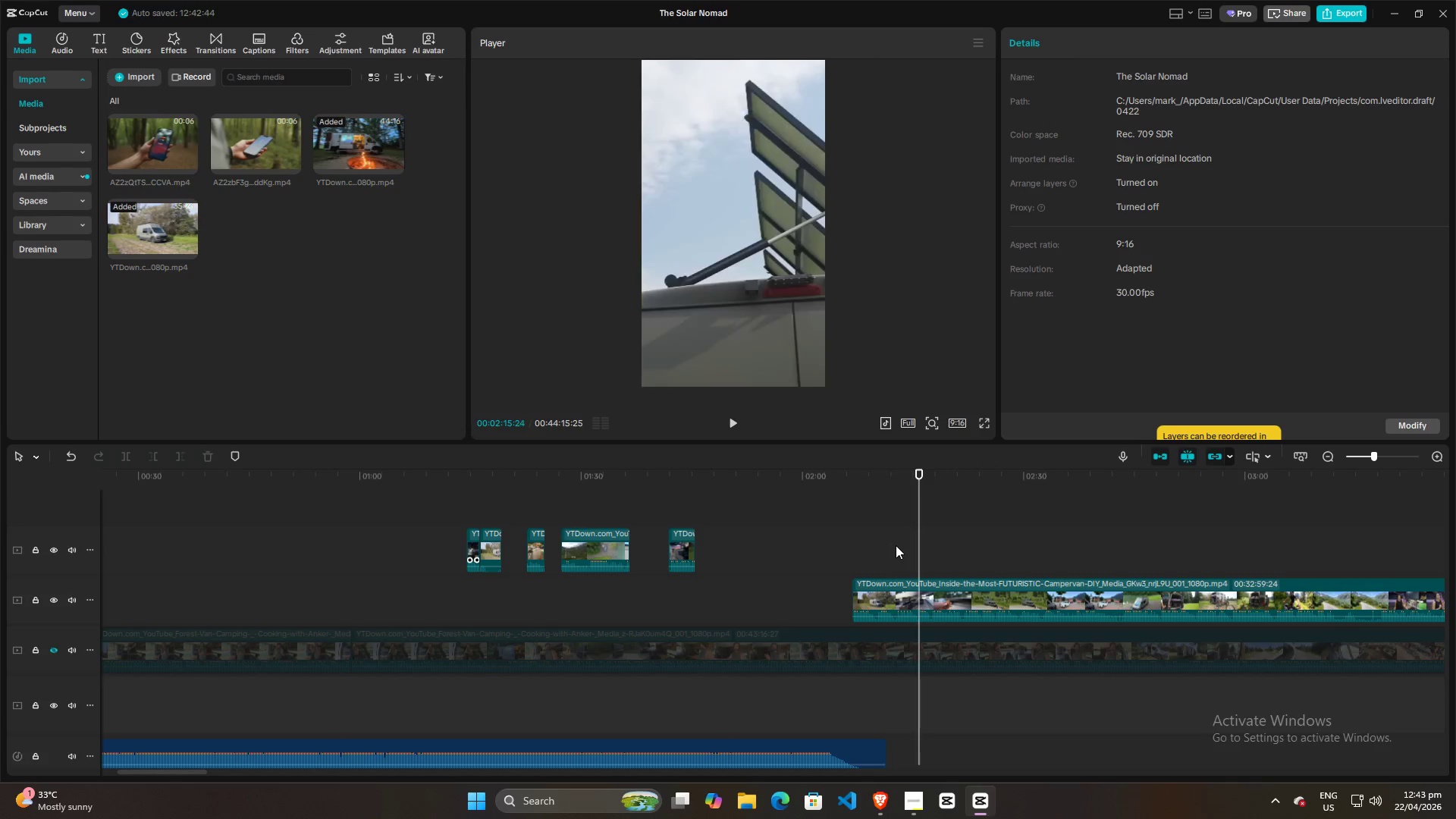 
key(ArrowLeft)
 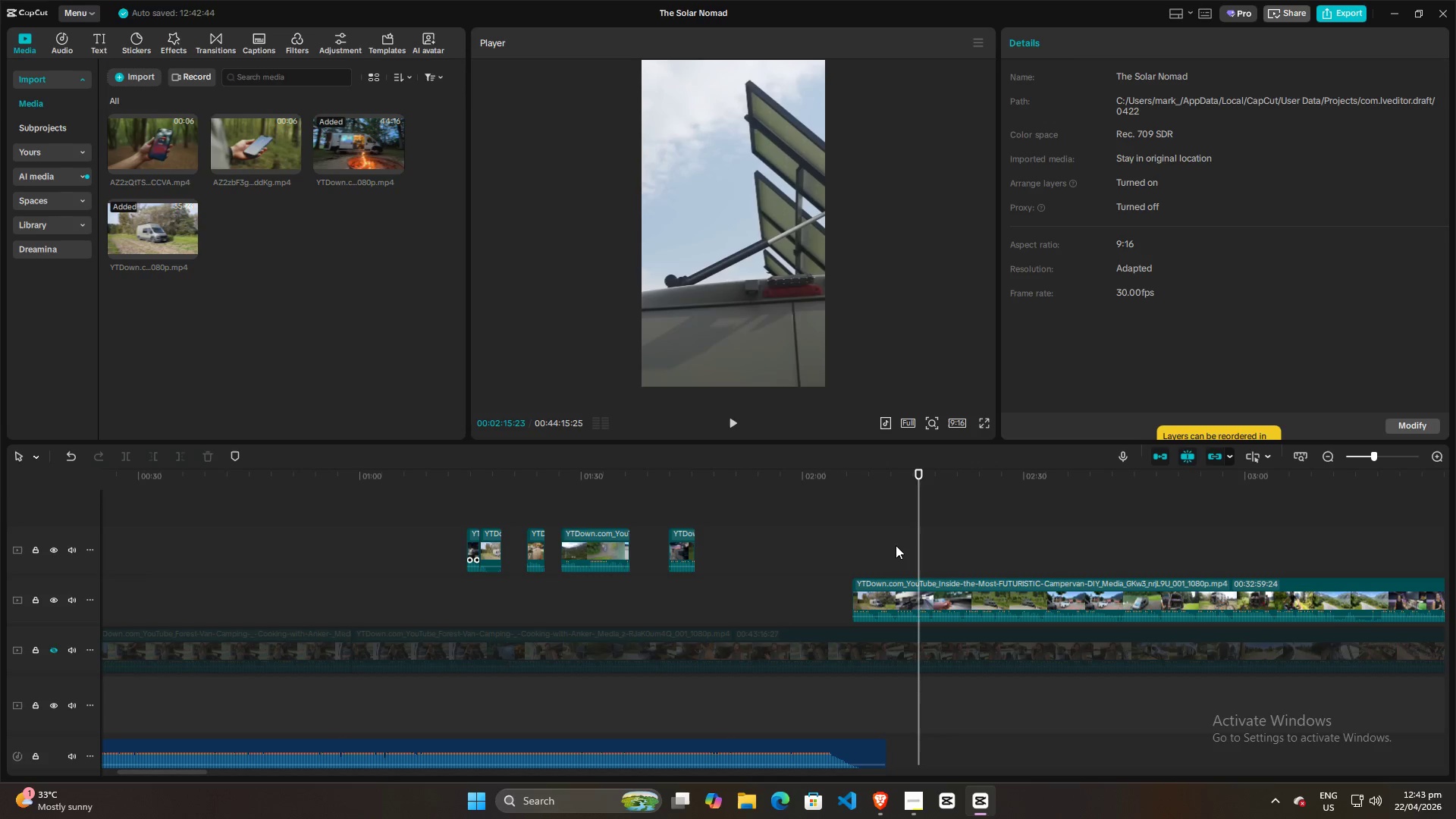 
key(ArrowRight)
 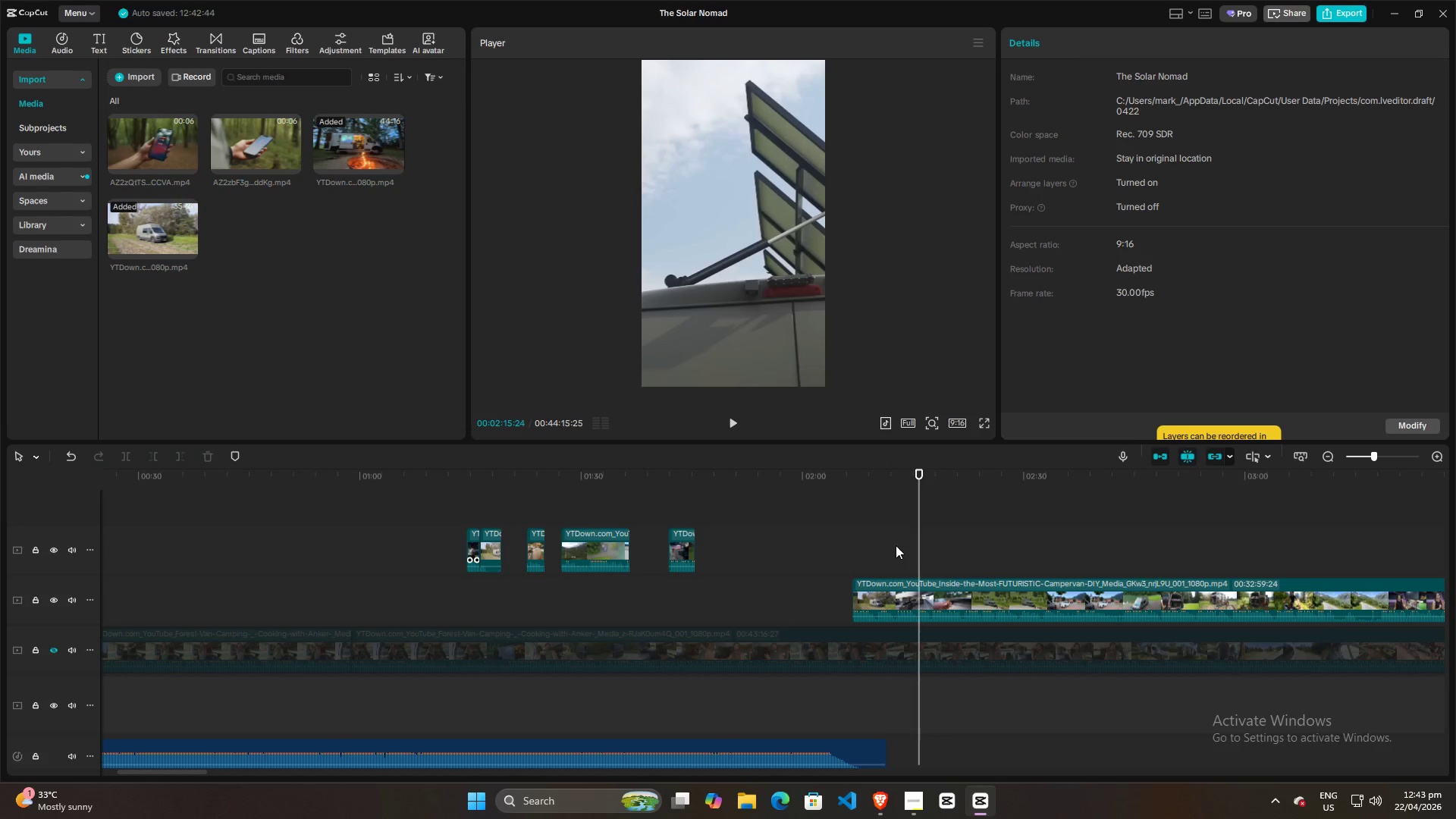 
key(ArrowRight)
 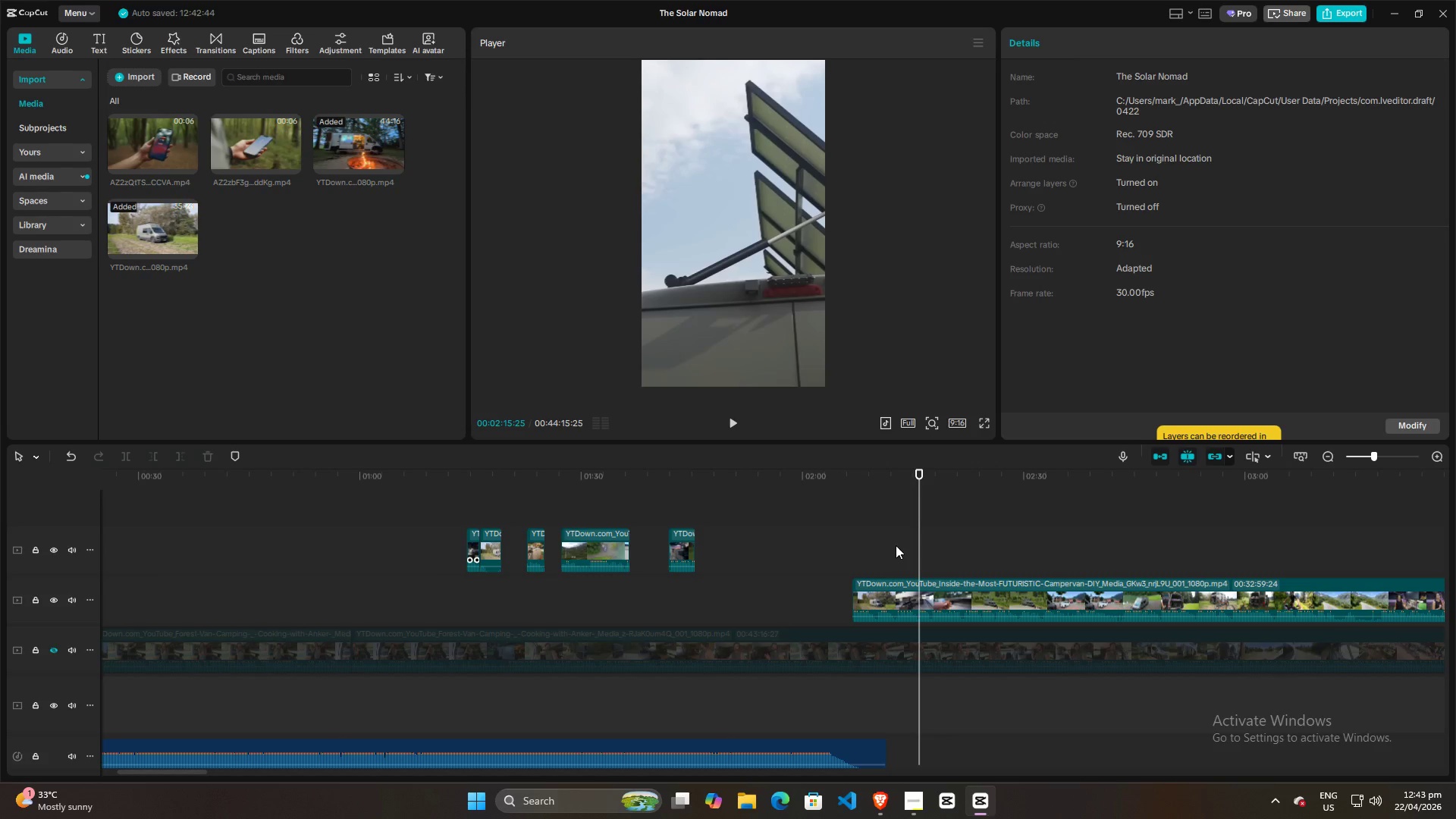 
key(ArrowRight)
 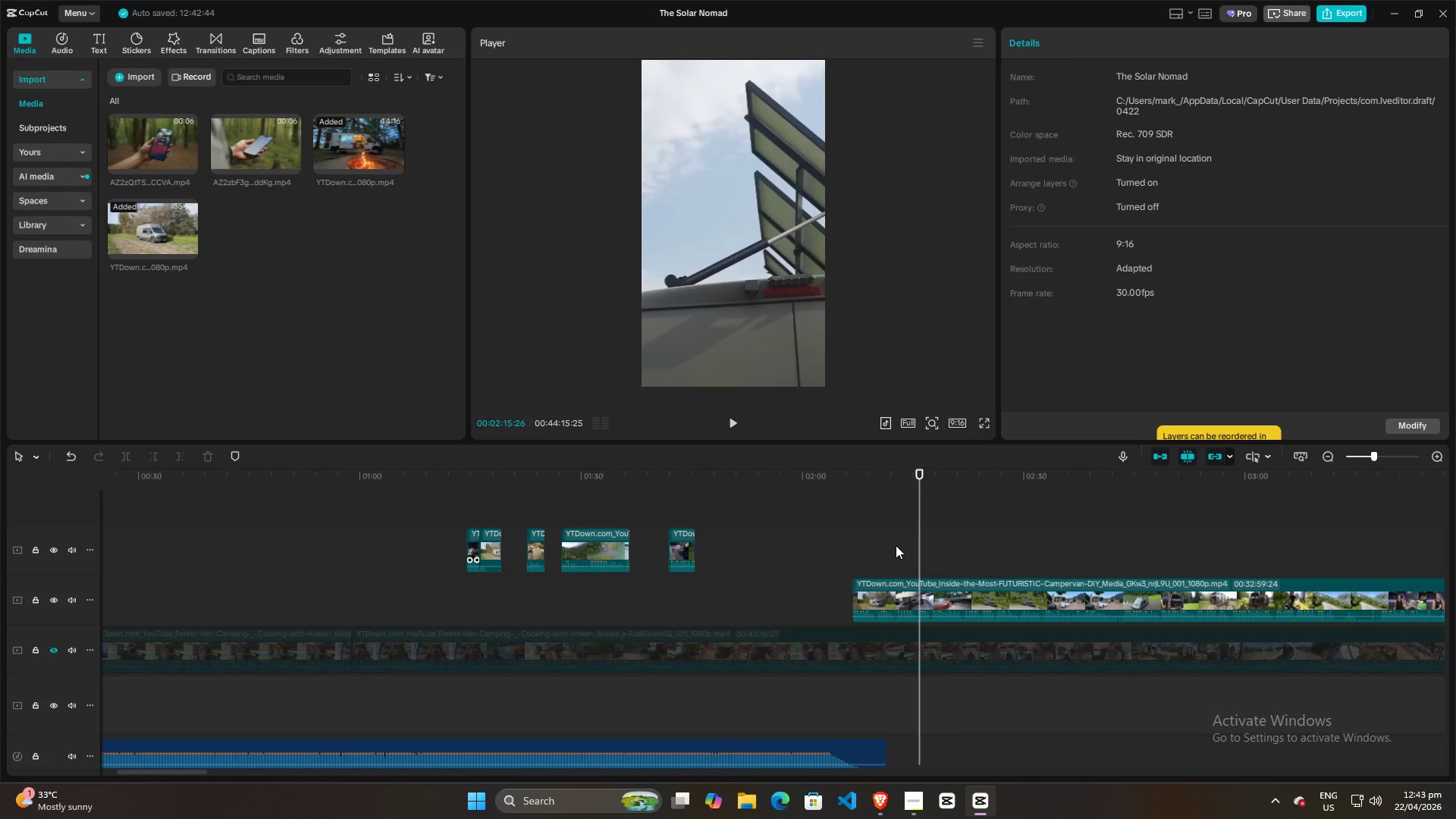 
key(ArrowRight)
 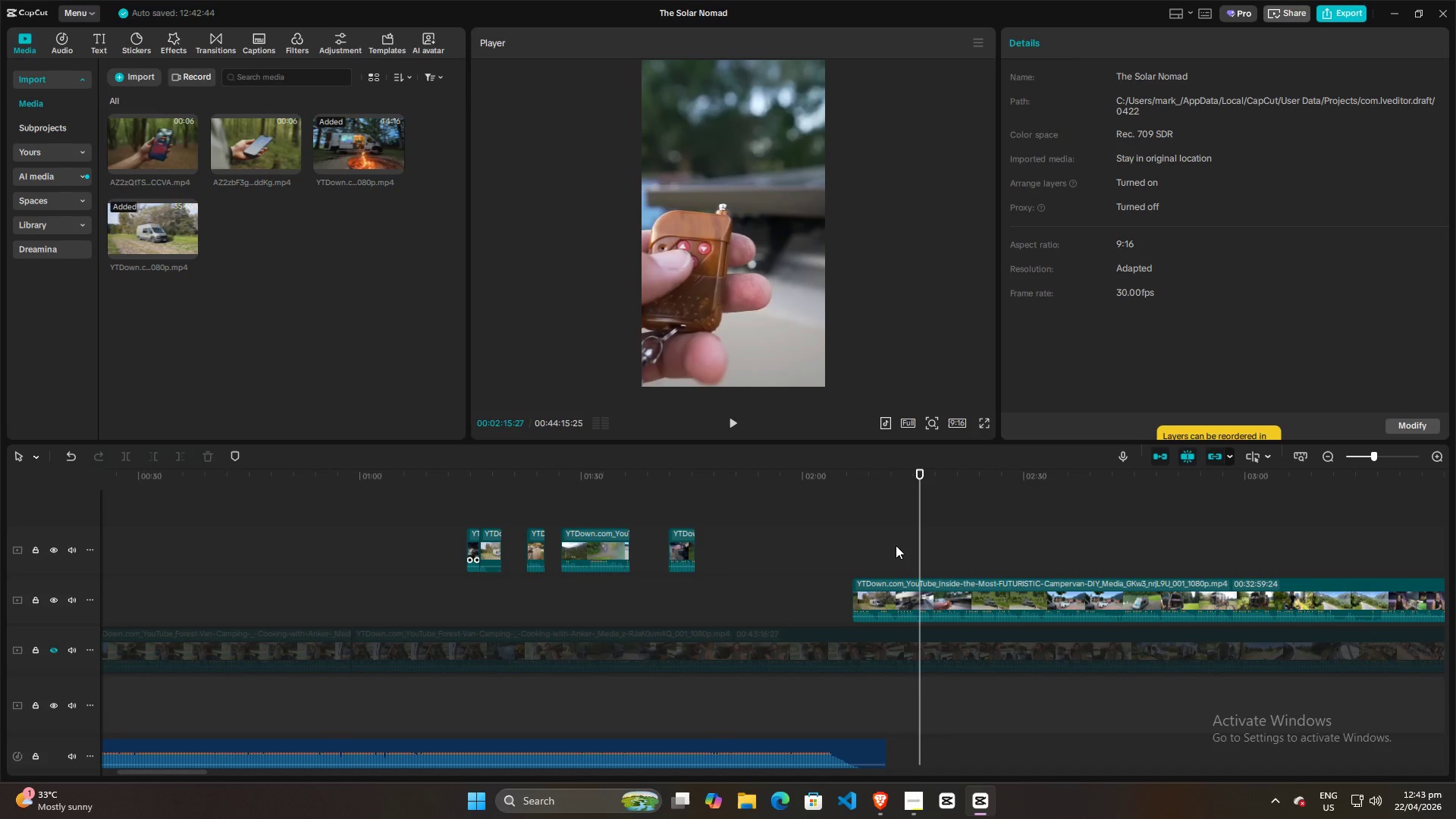 
key(ArrowLeft)
 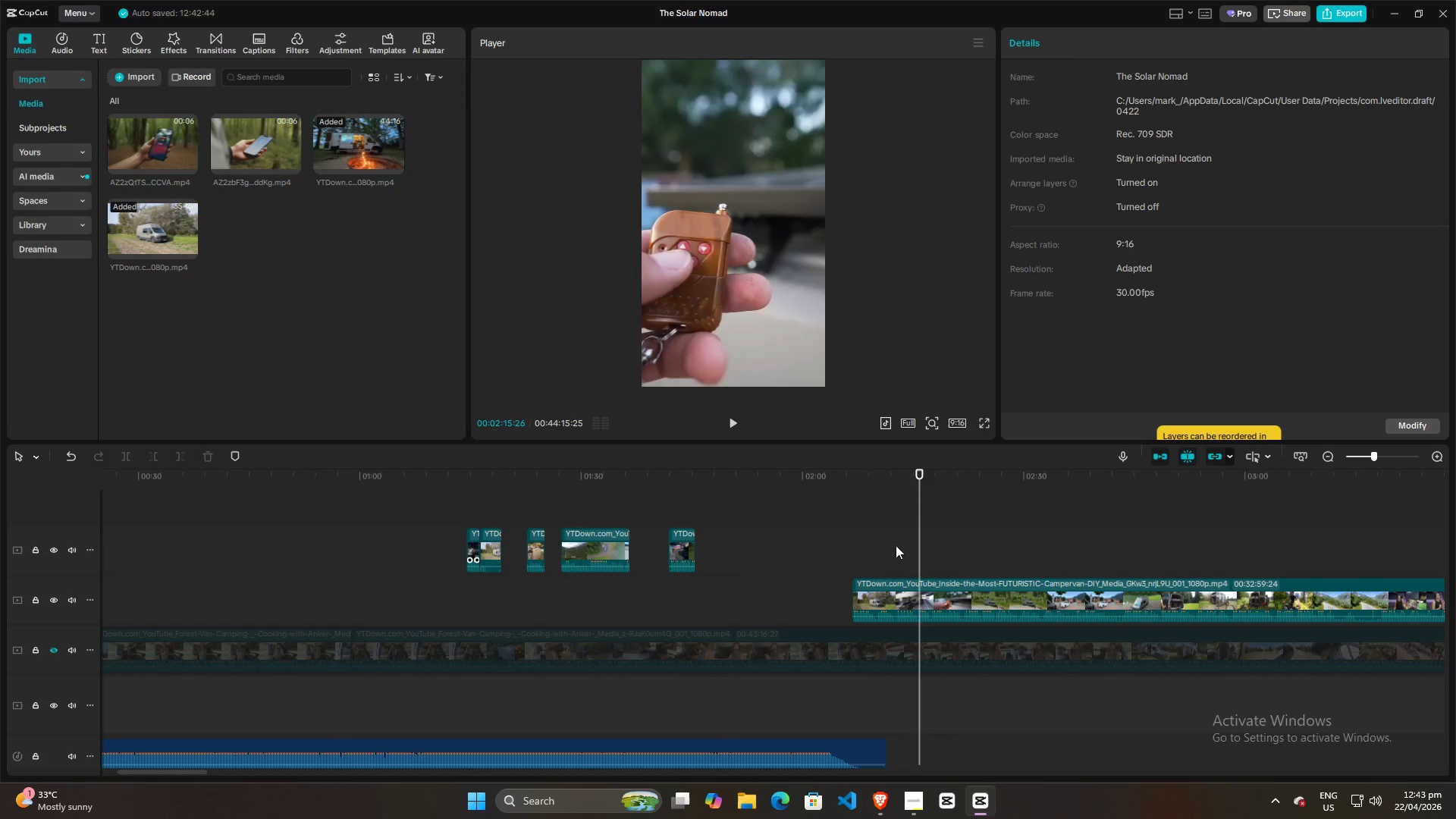 
key(ArrowLeft)
 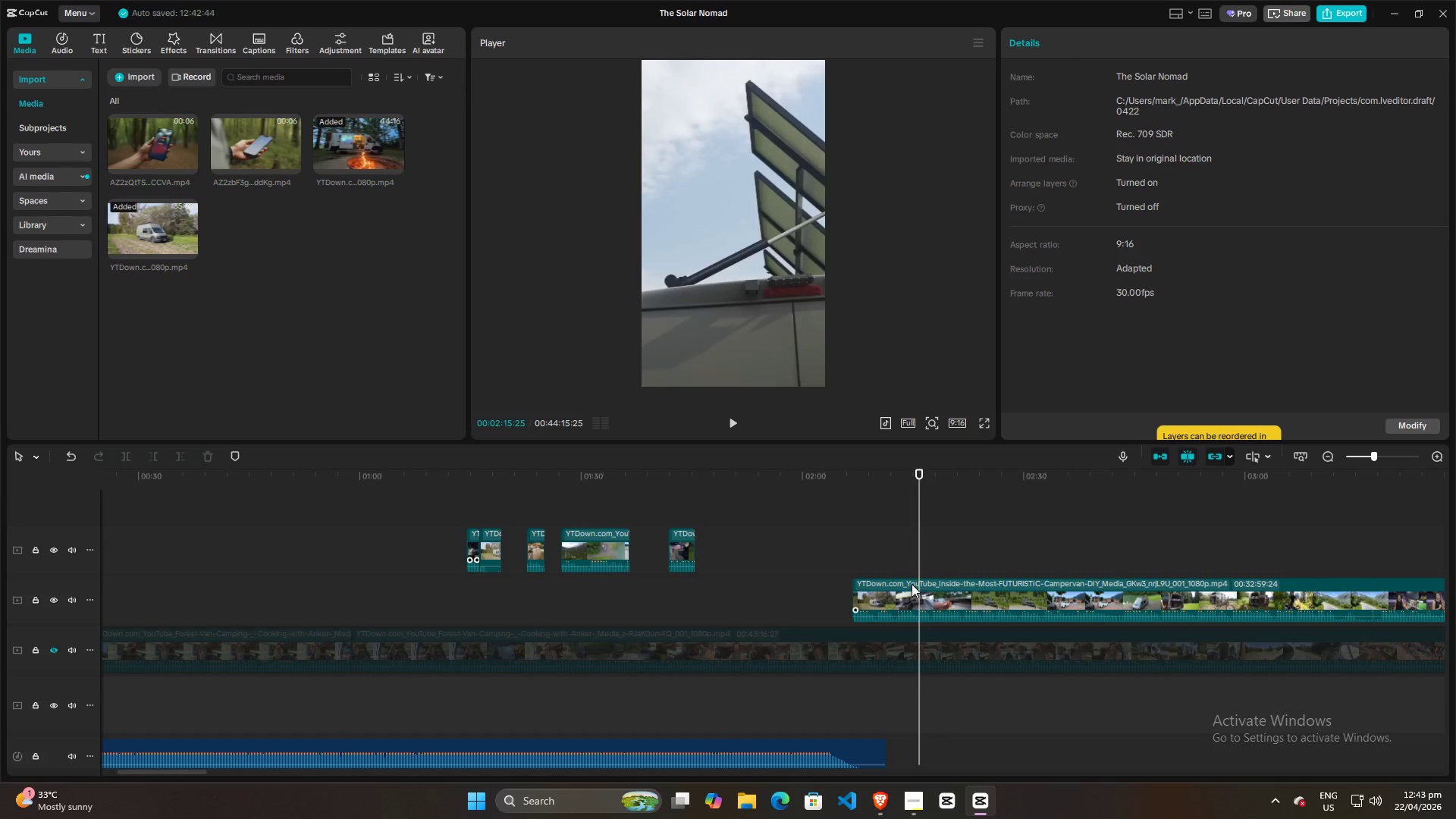 
left_click([896, 595])
 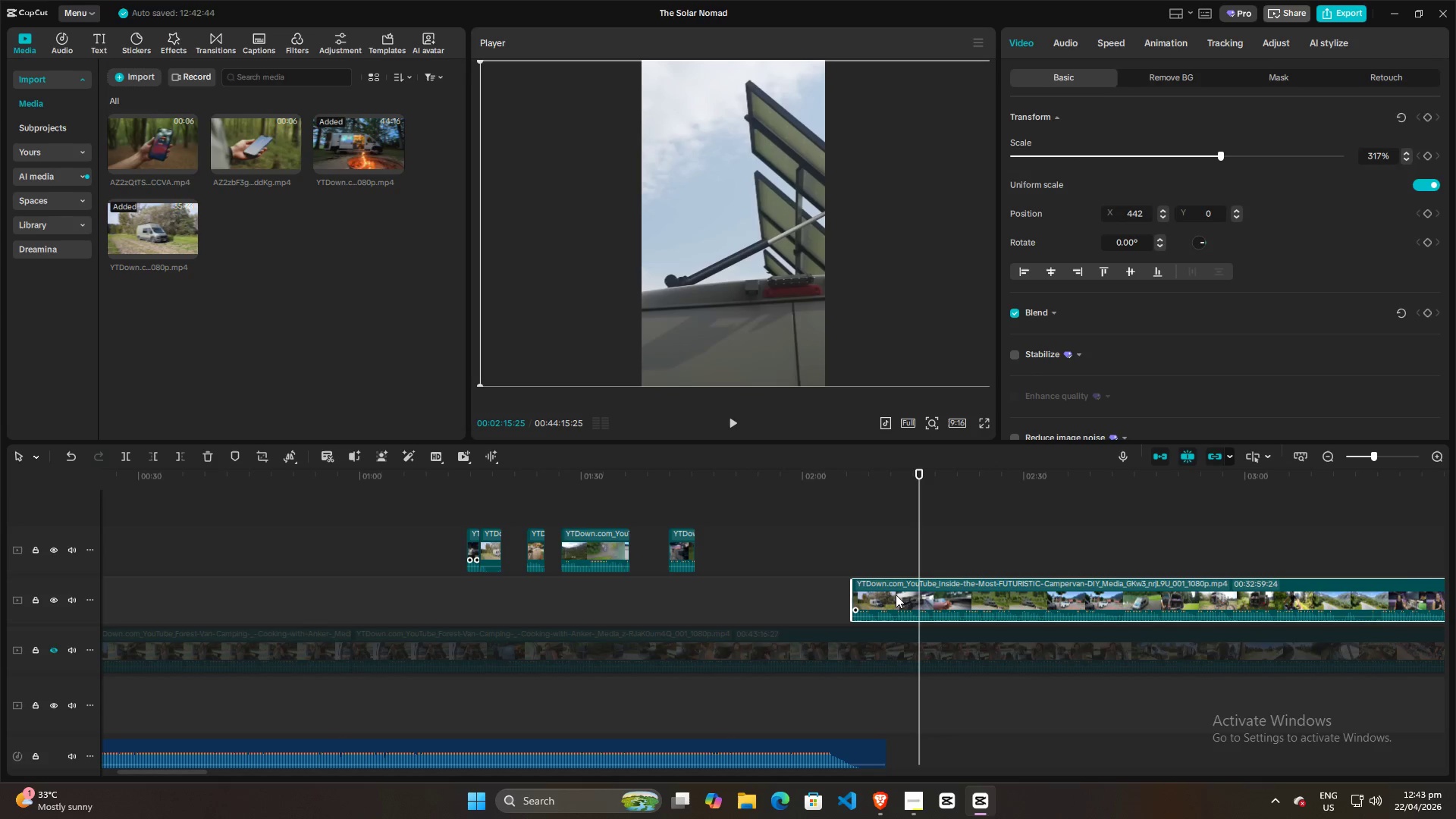 
double_click([896, 595])
 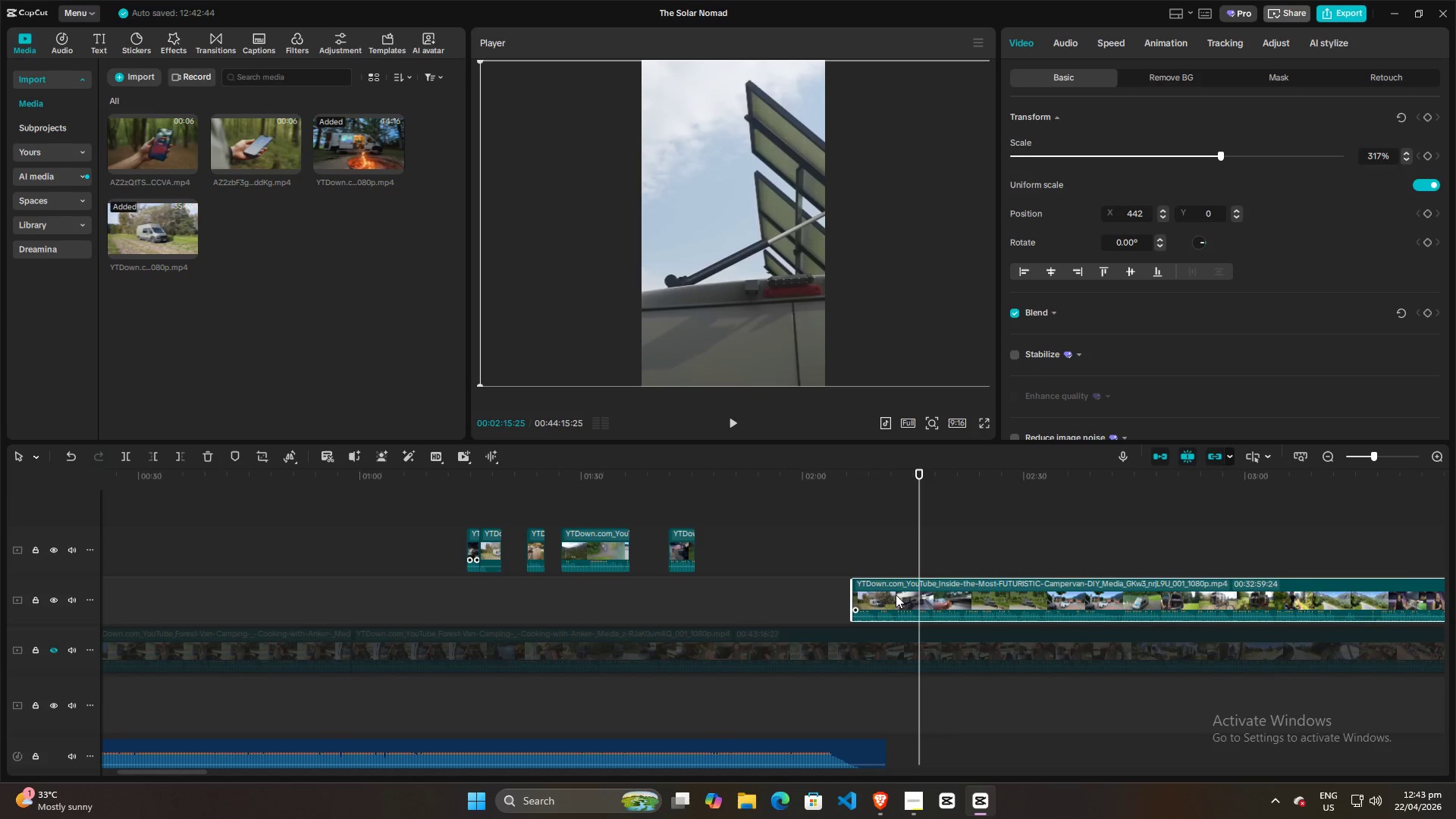 
triple_click([896, 595])
 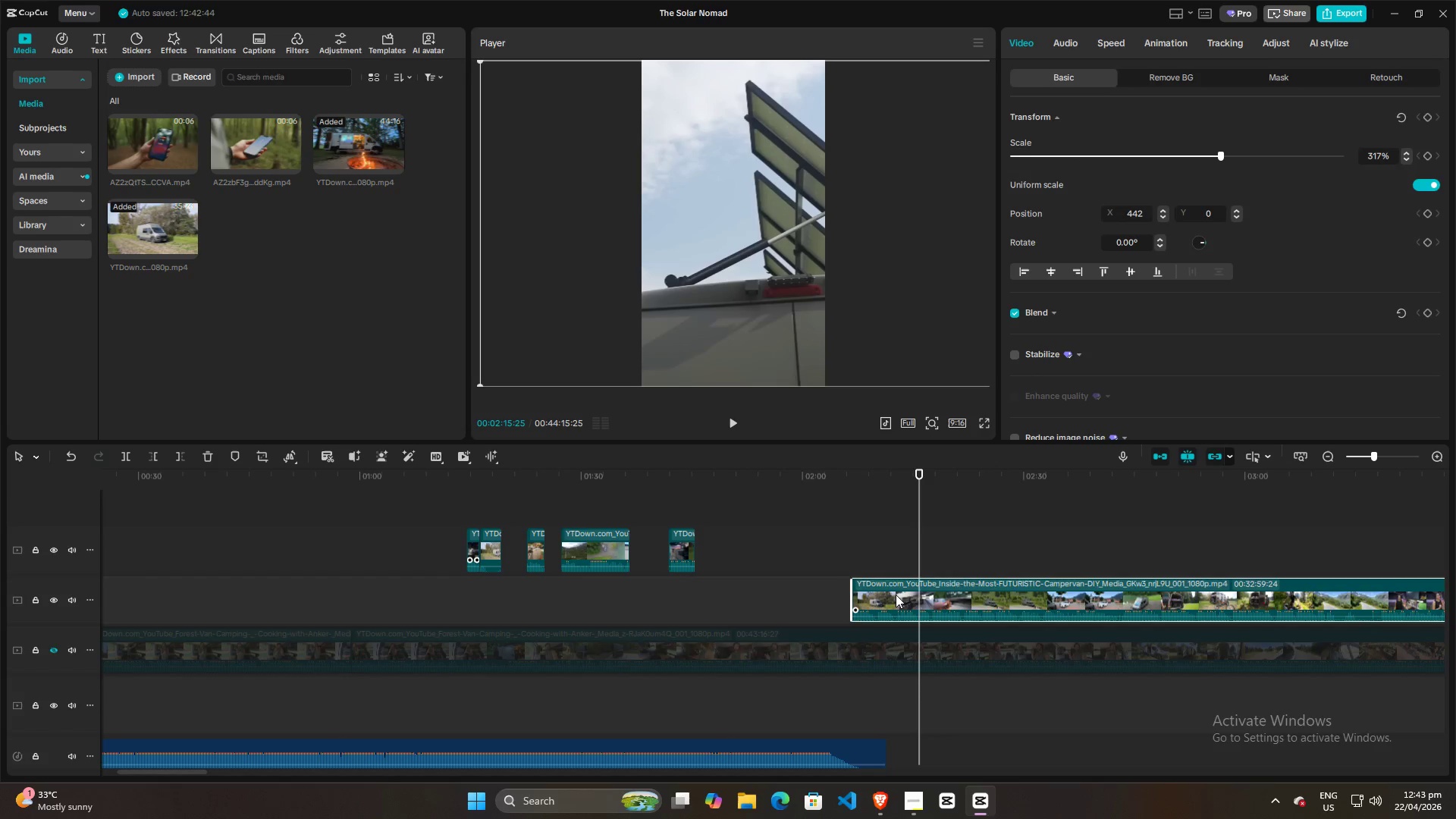 
key(Control+B)
 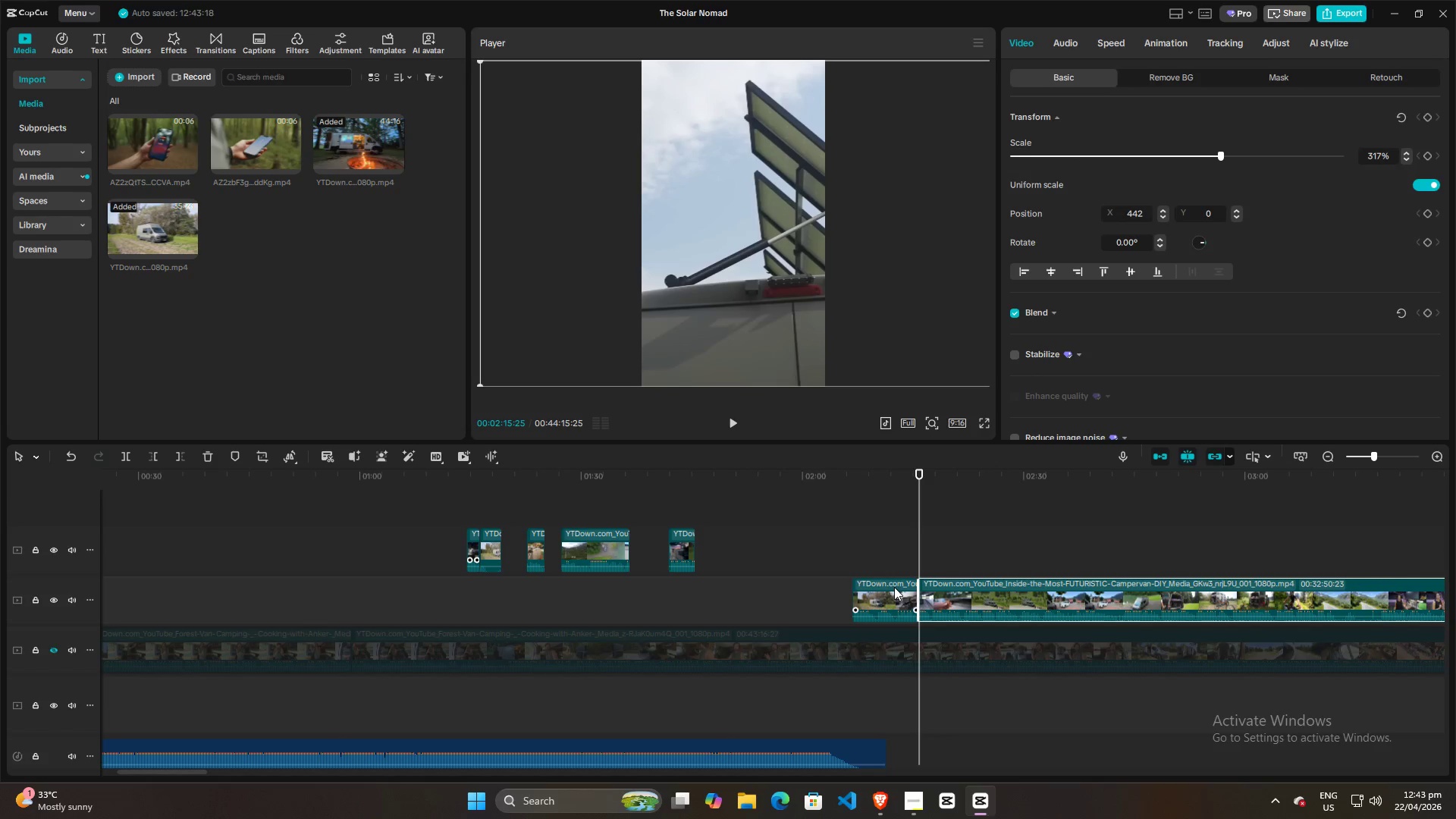 
left_click_drag(start_coordinate=[894, 587], to_coordinate=[739, 538])
 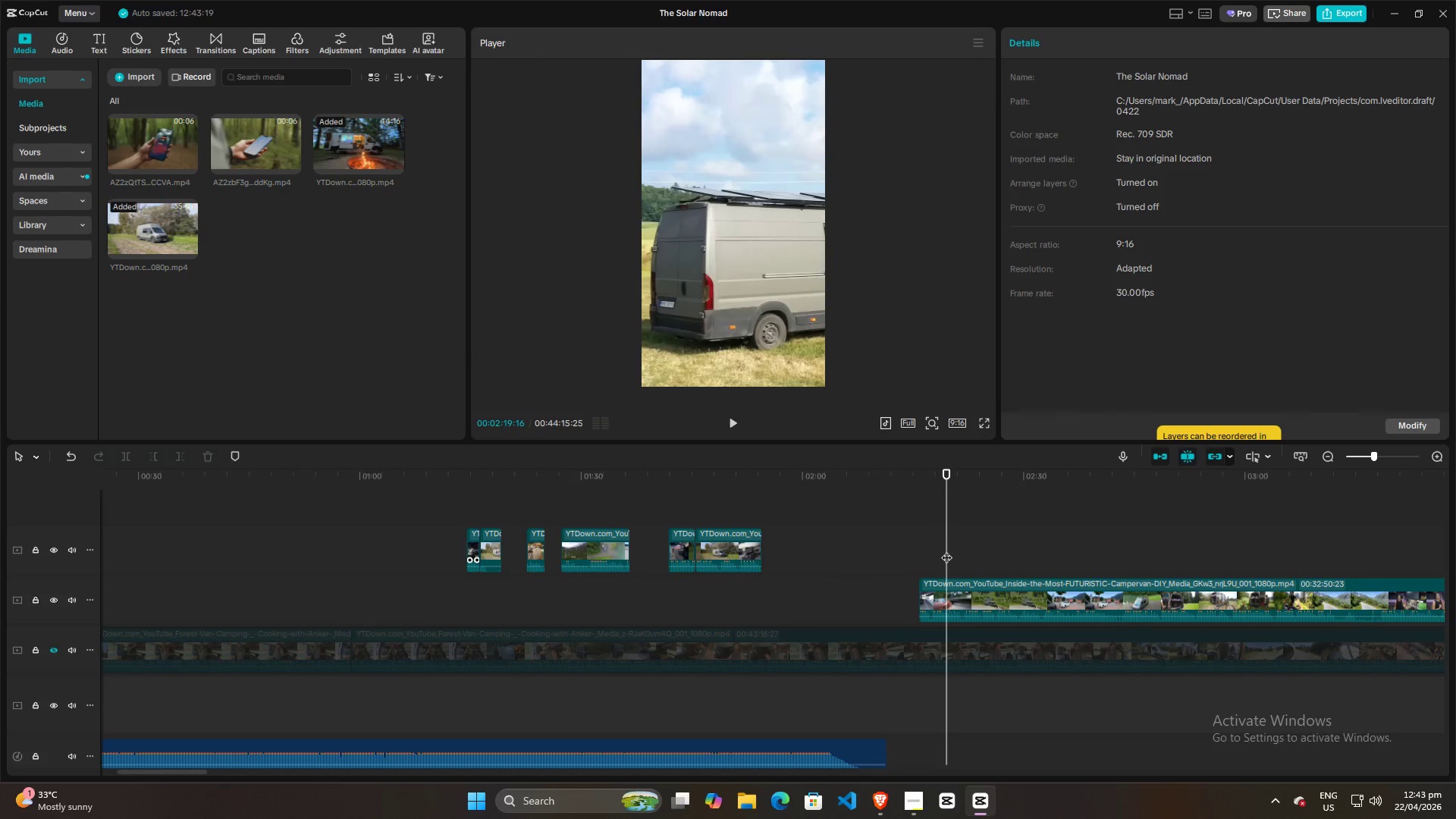 
double_click([927, 551])
 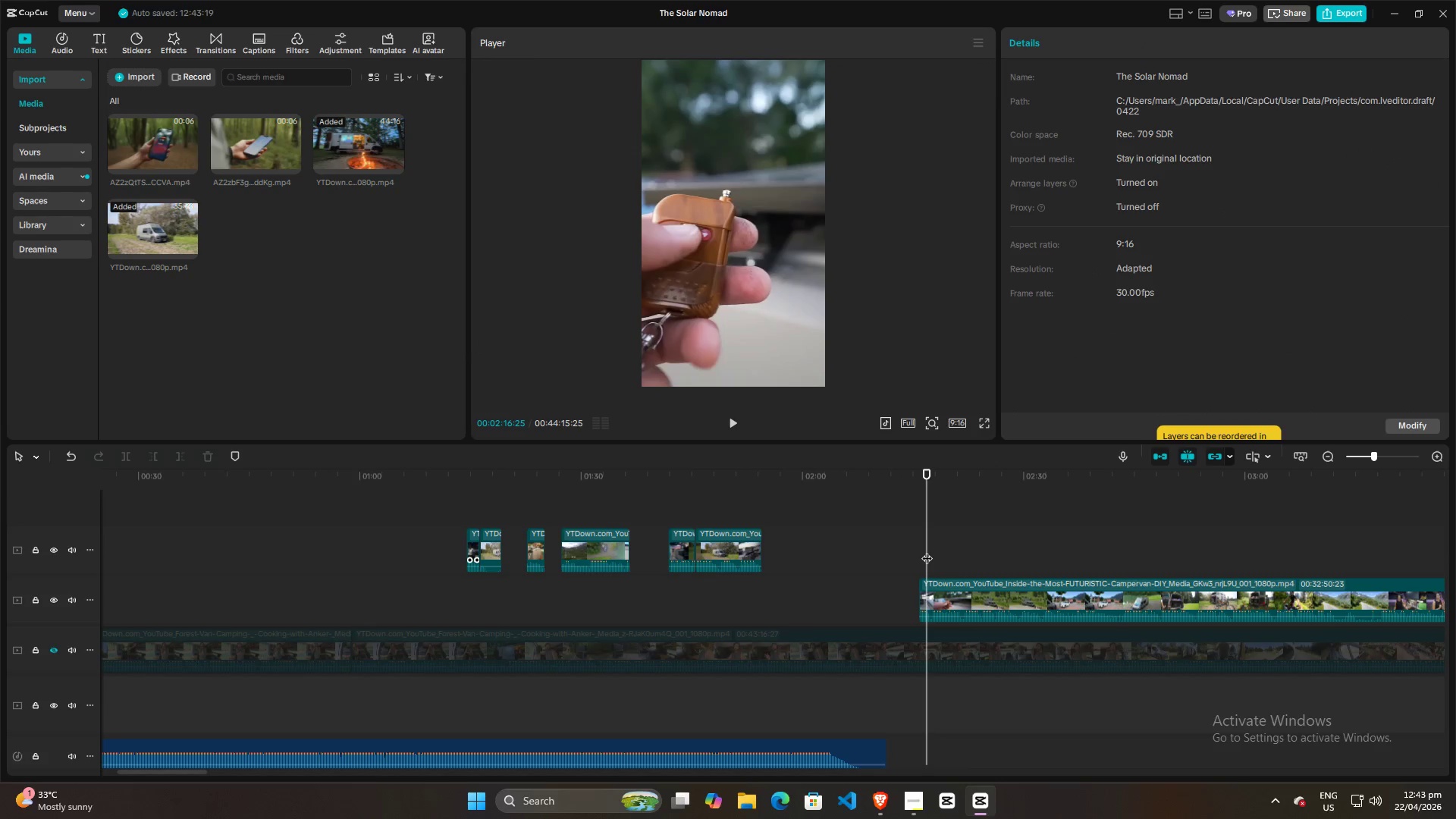 
key(Space)
 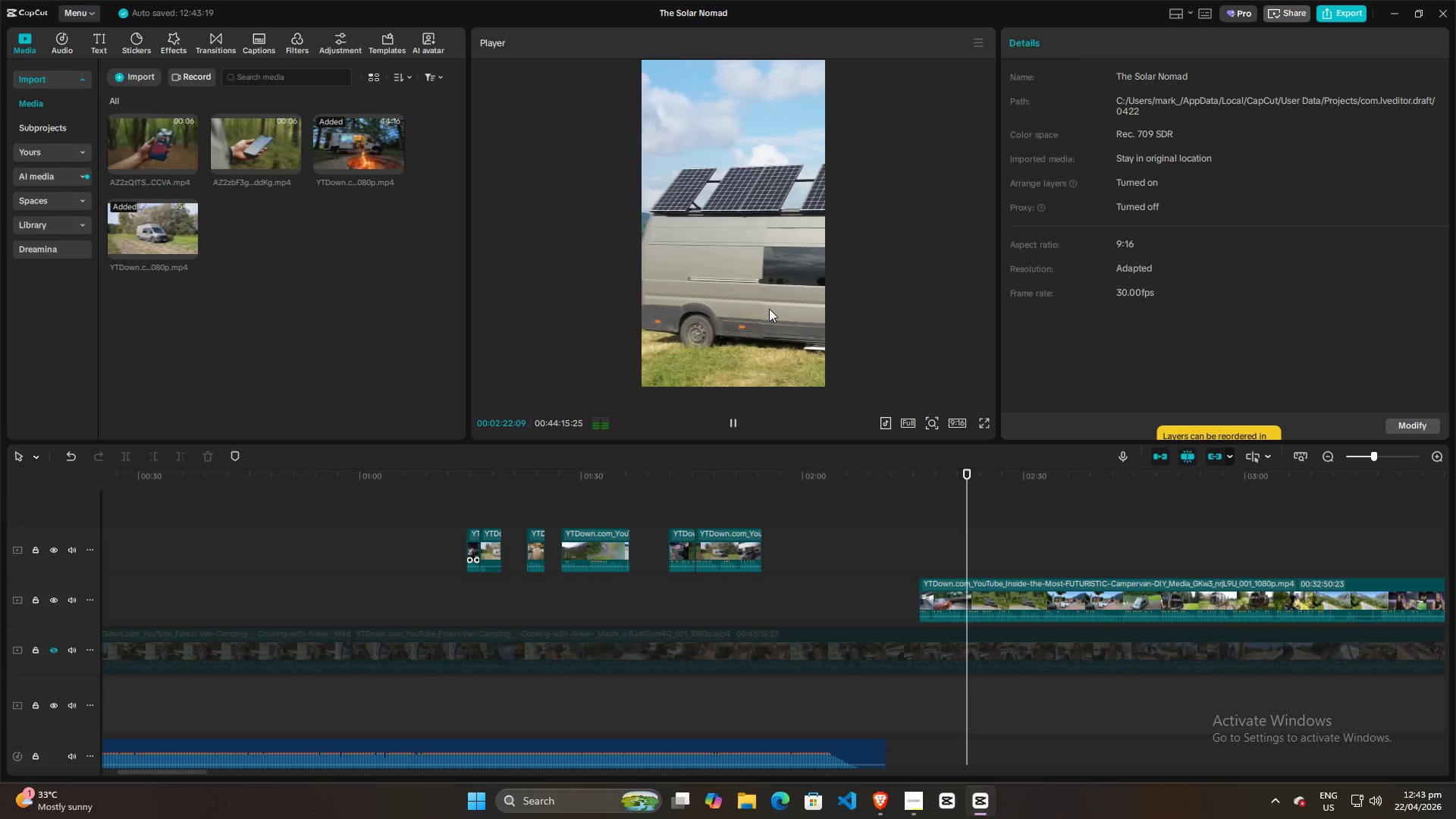 
wait(7.33)
 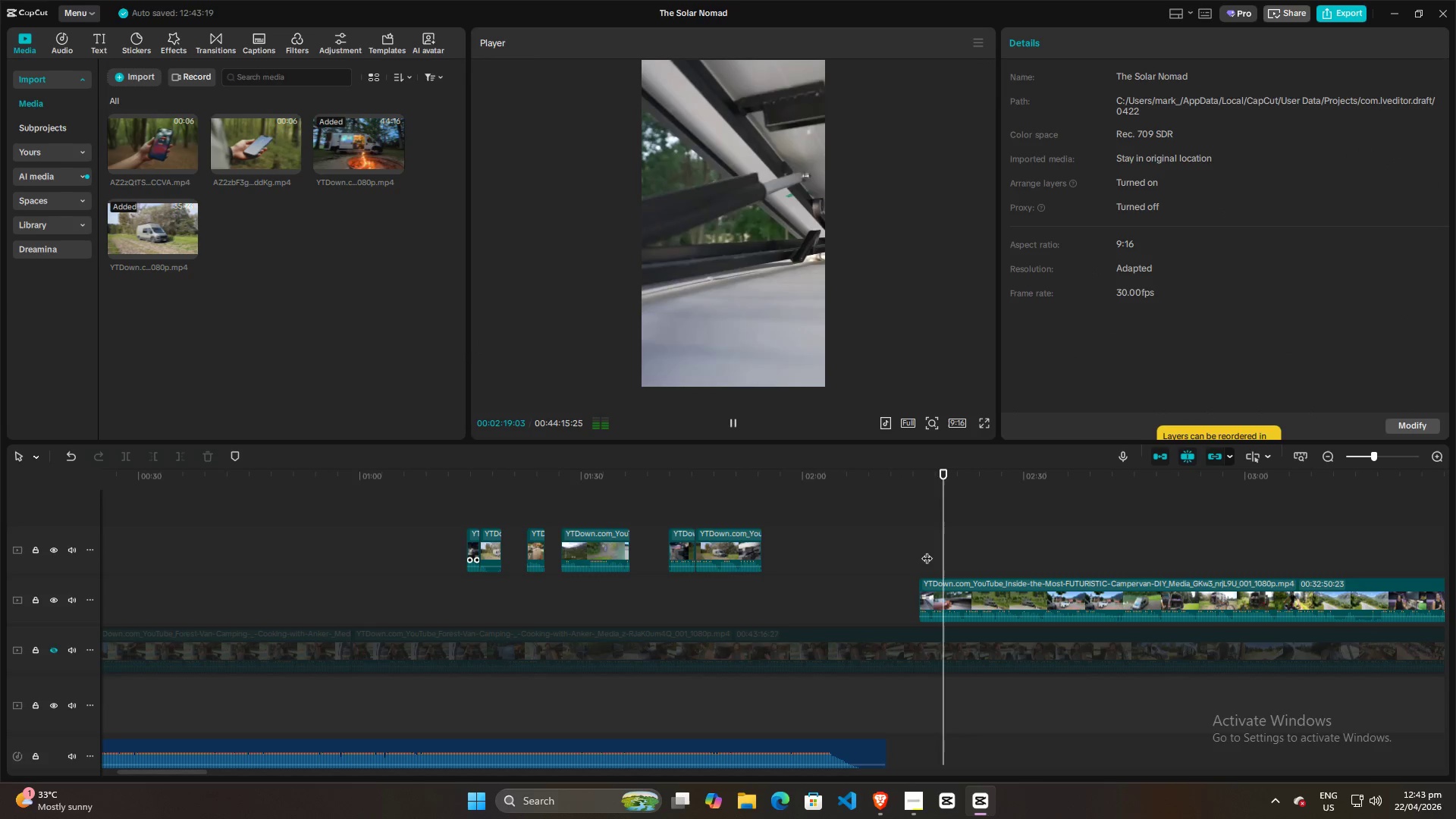 
double_click([924, 543])
 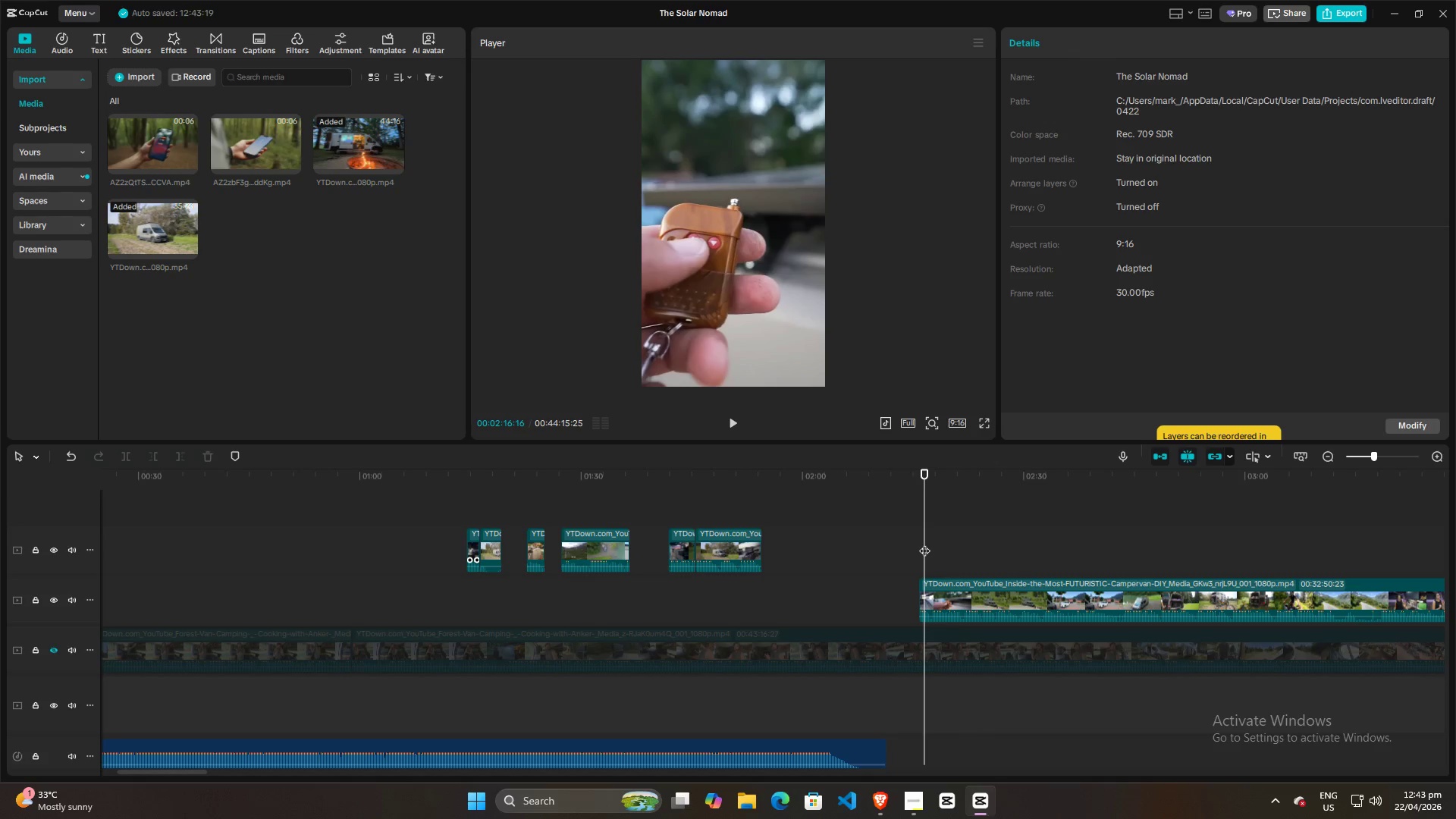 
key(Space)
 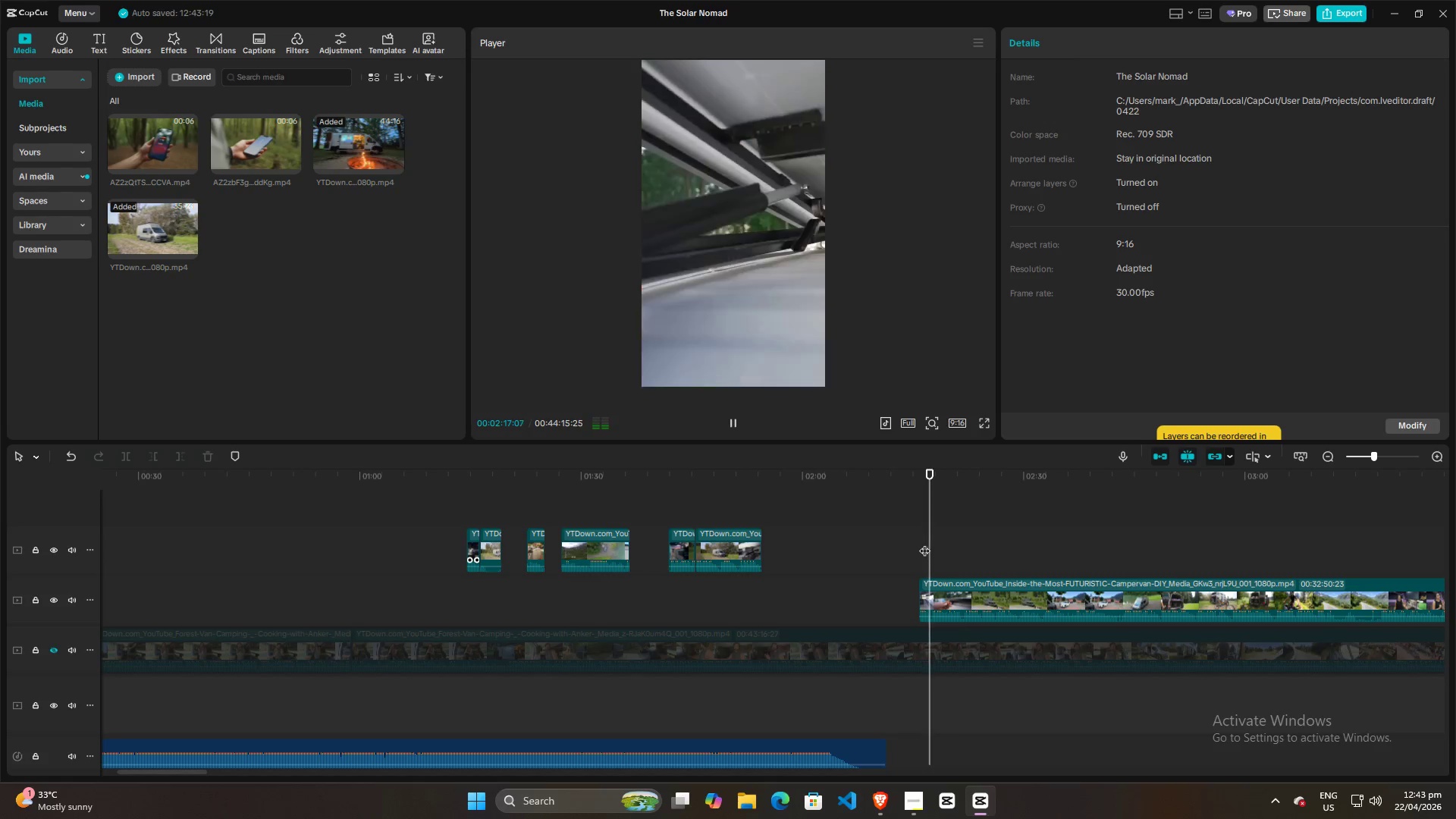 
key(Space)
 